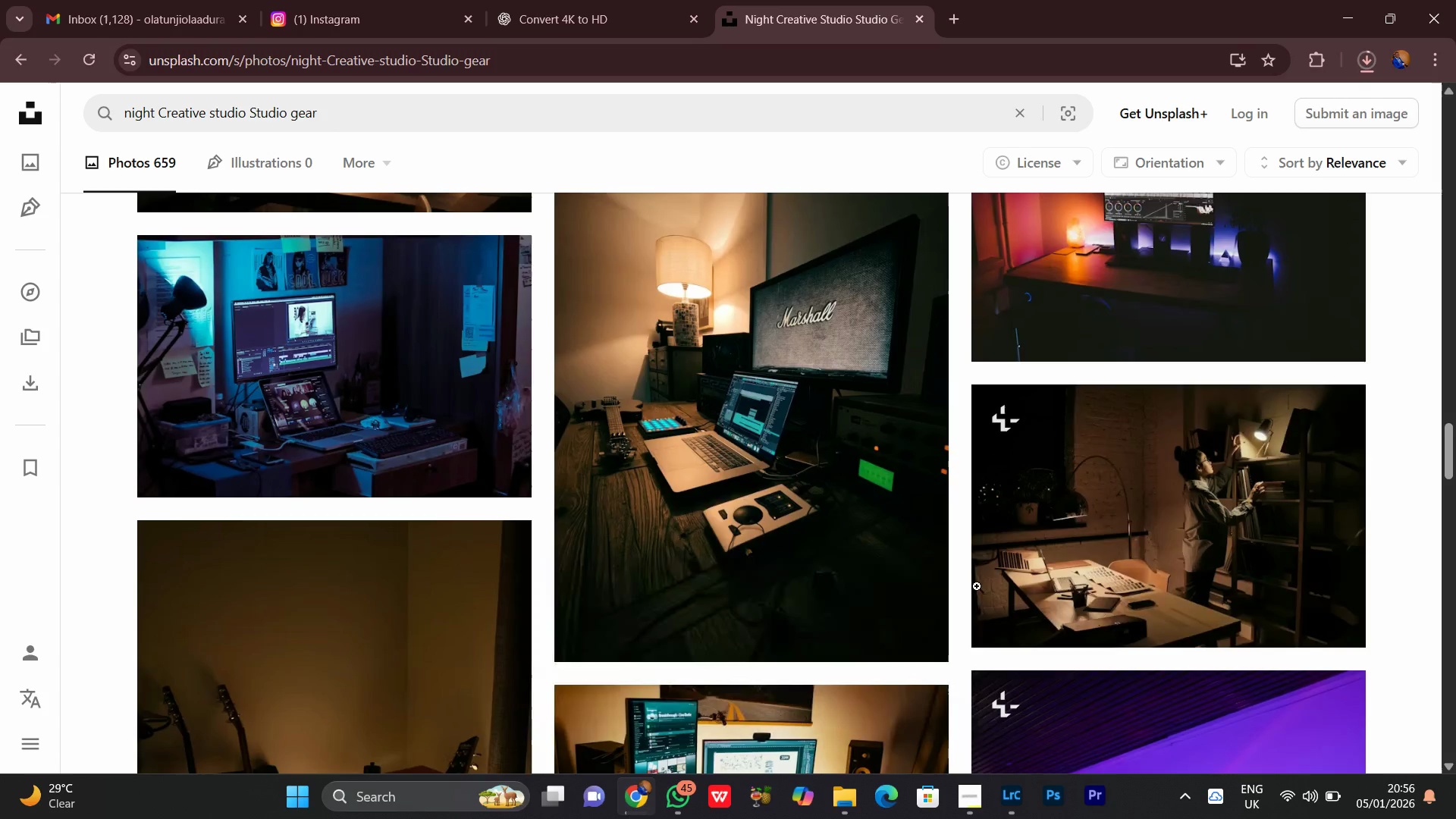 
scroll: coordinate [958, 578], scroll_direction: down, amount: 29.0
 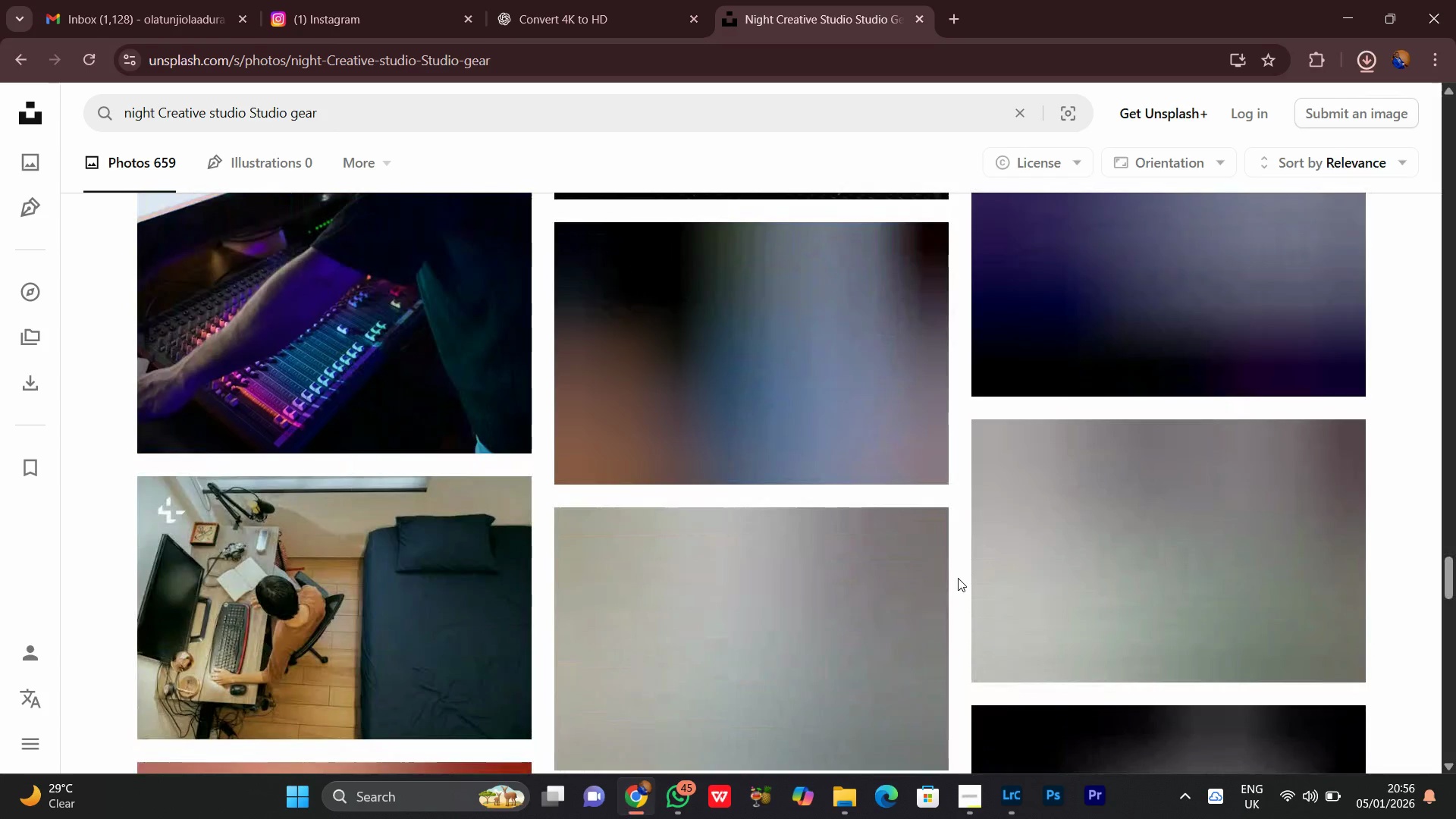 
scroll: coordinate [958, 578], scroll_direction: up, amount: 12.0
 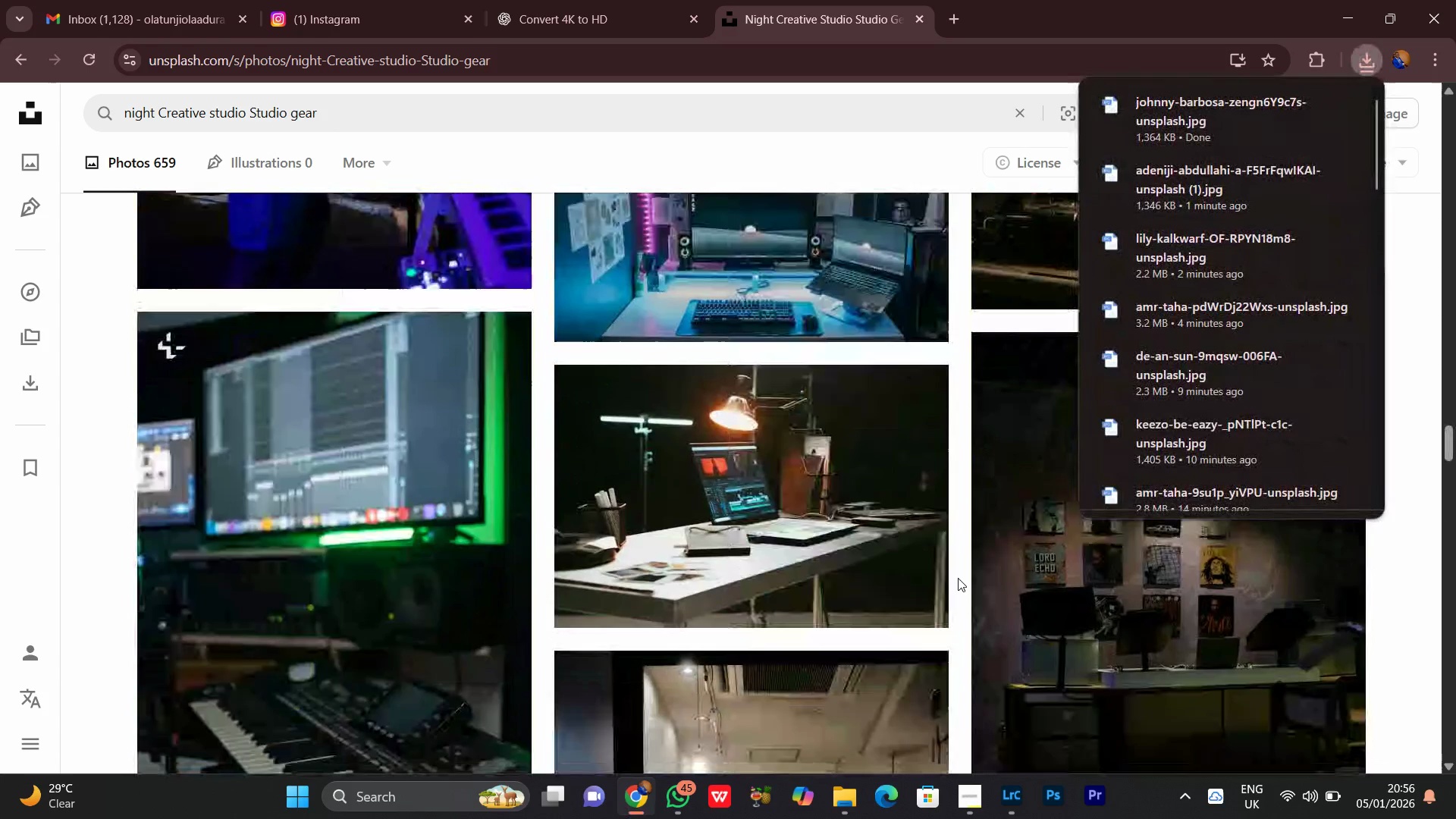 
scroll: coordinate [957, 579], scroll_direction: down, amount: 10.0
 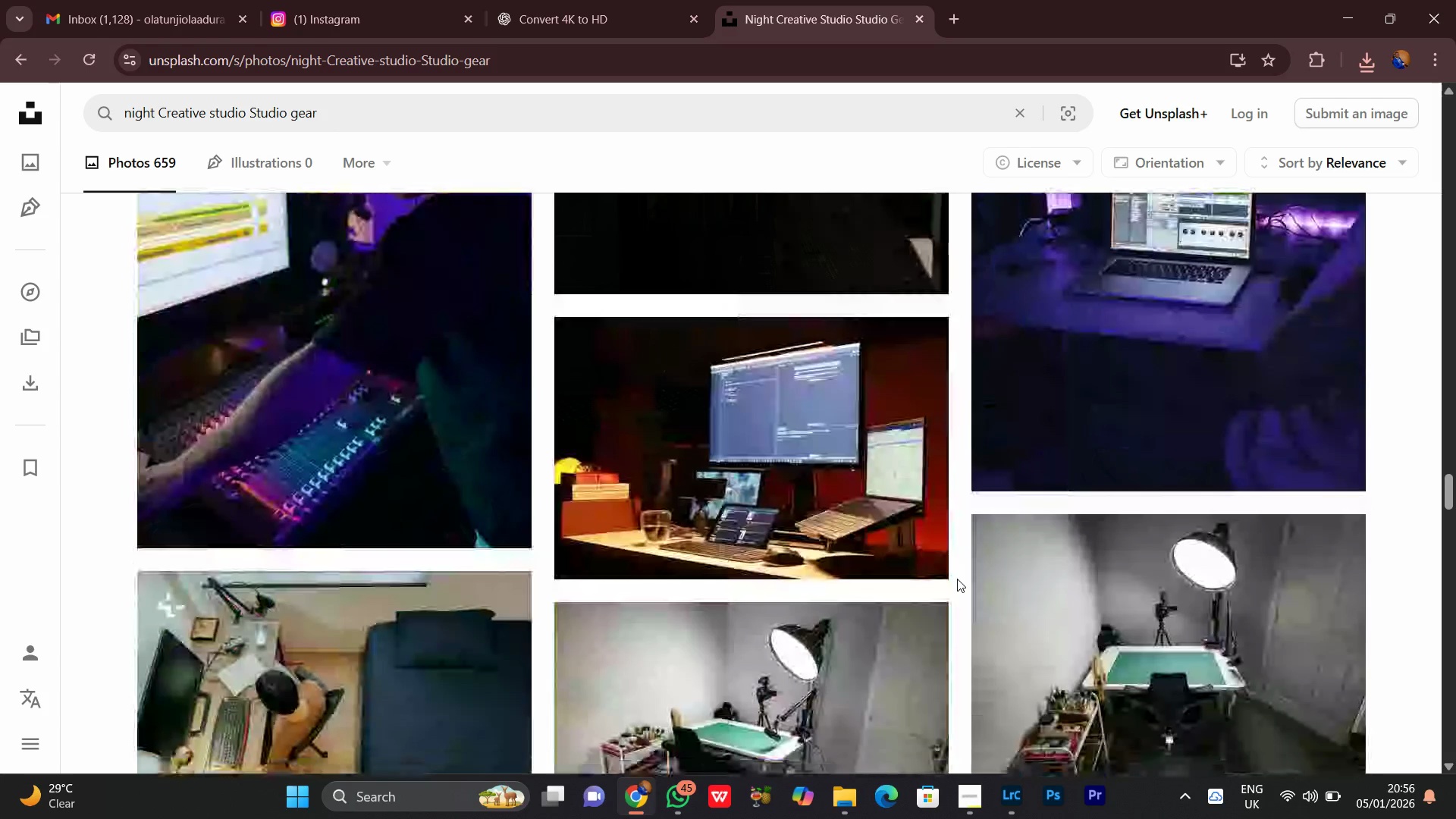 
scroll: coordinate [957, 579], scroll_direction: up, amount: 1.0
 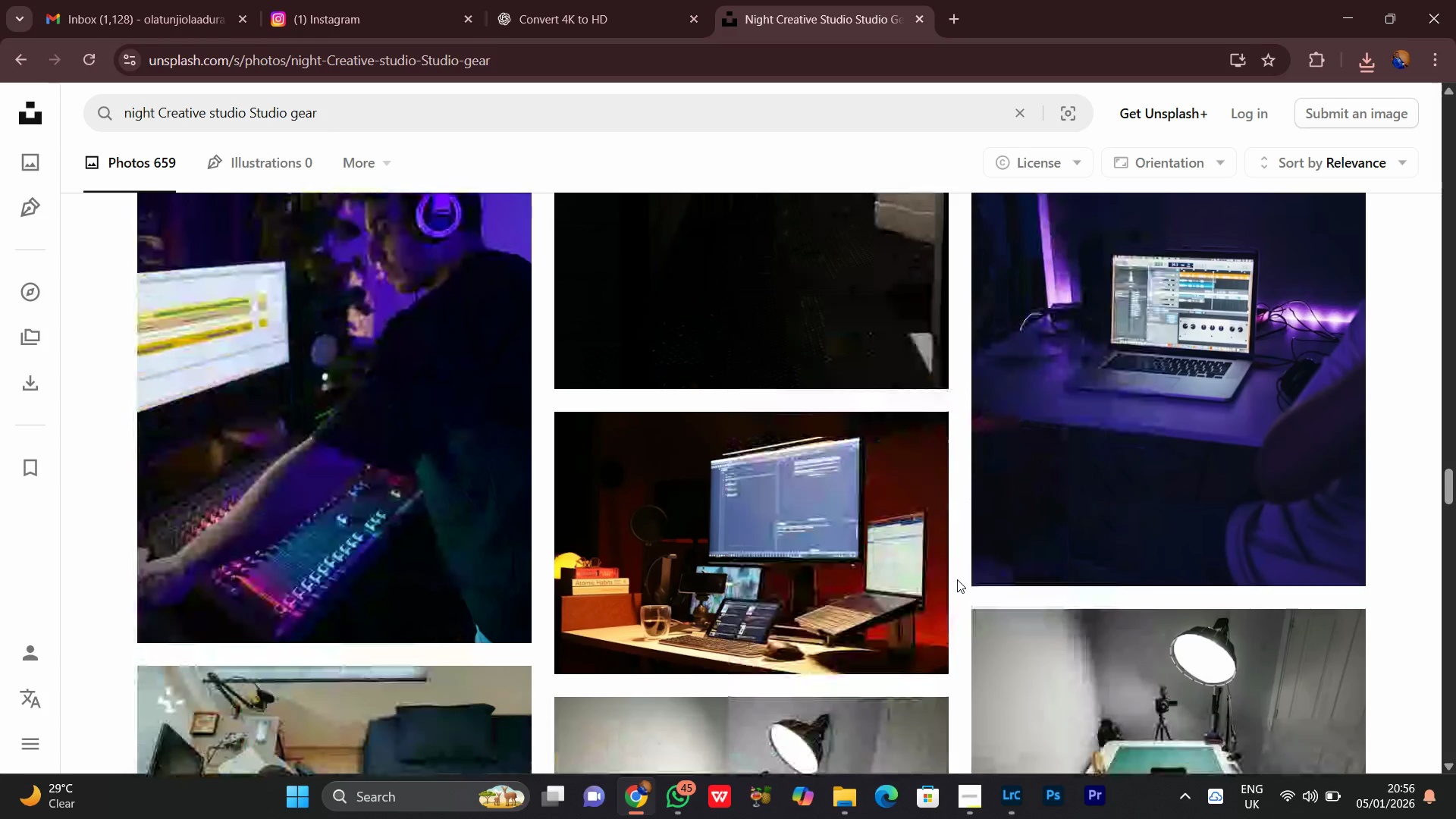 
scroll: coordinate [956, 582], scroll_direction: down, amount: 1.0
 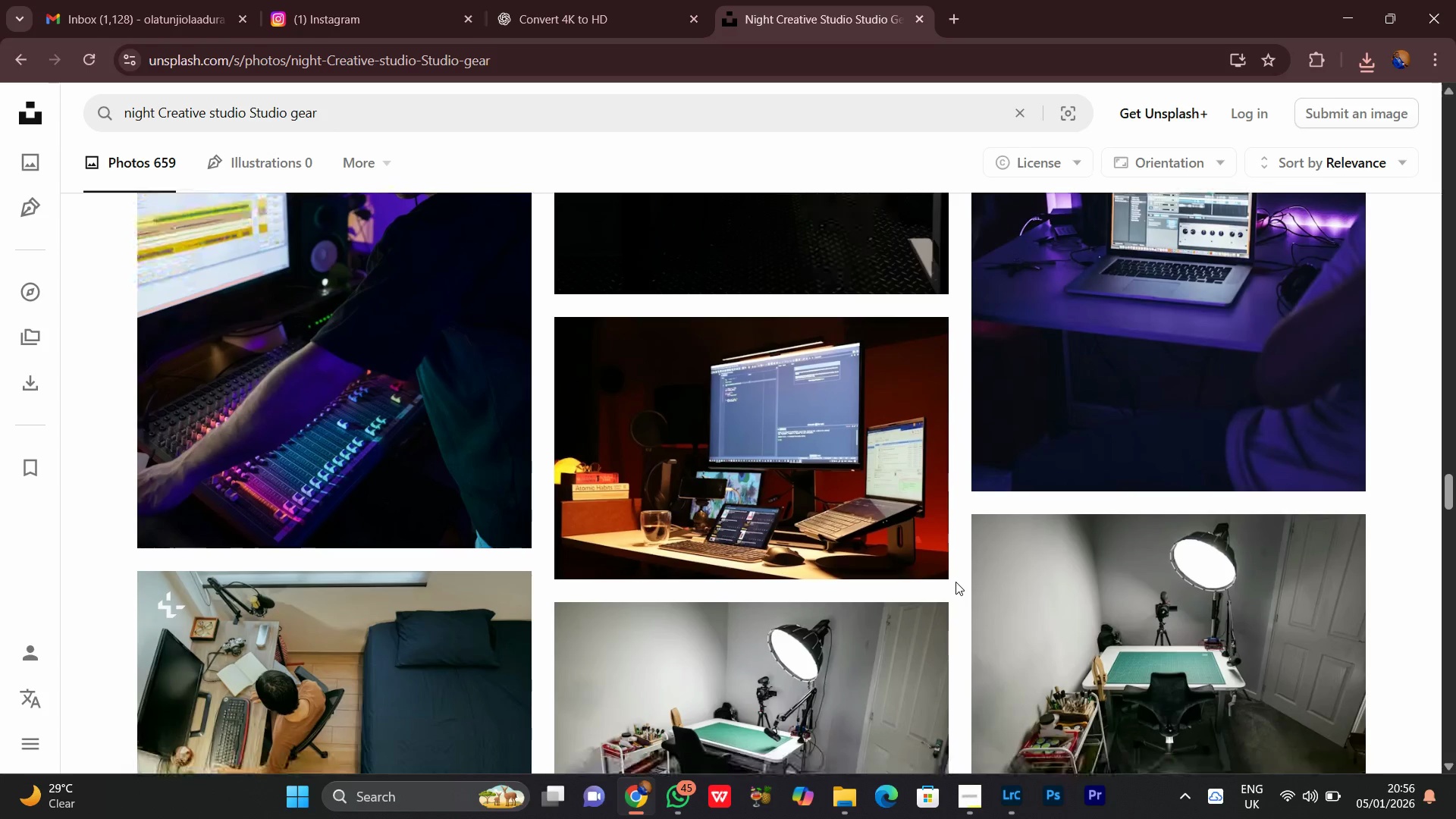 
scroll: coordinate [956, 582], scroll_direction: none, amount: 0.0
 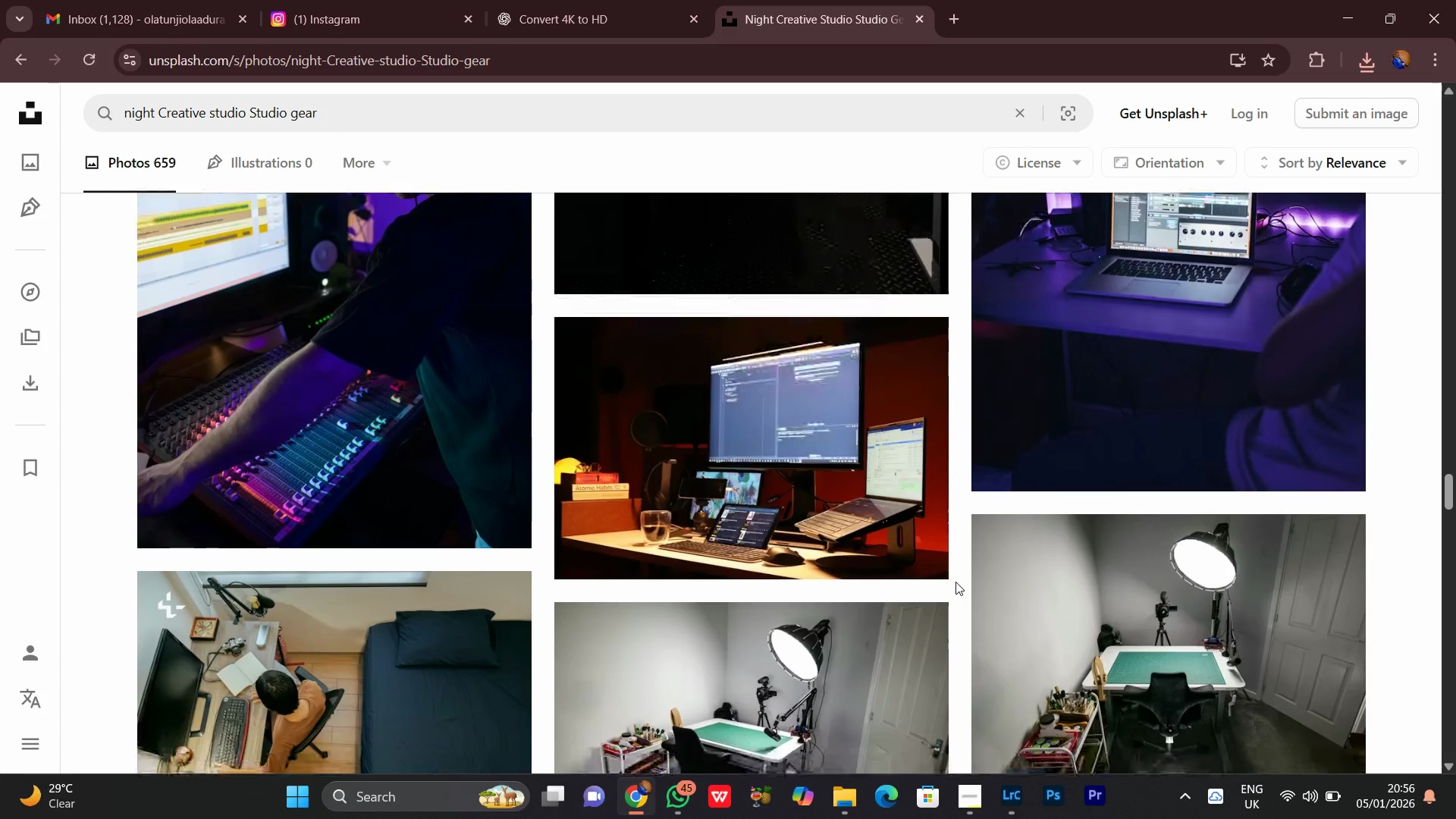 
scroll: coordinate [931, 598], scroll_direction: down, amount: 11.0
 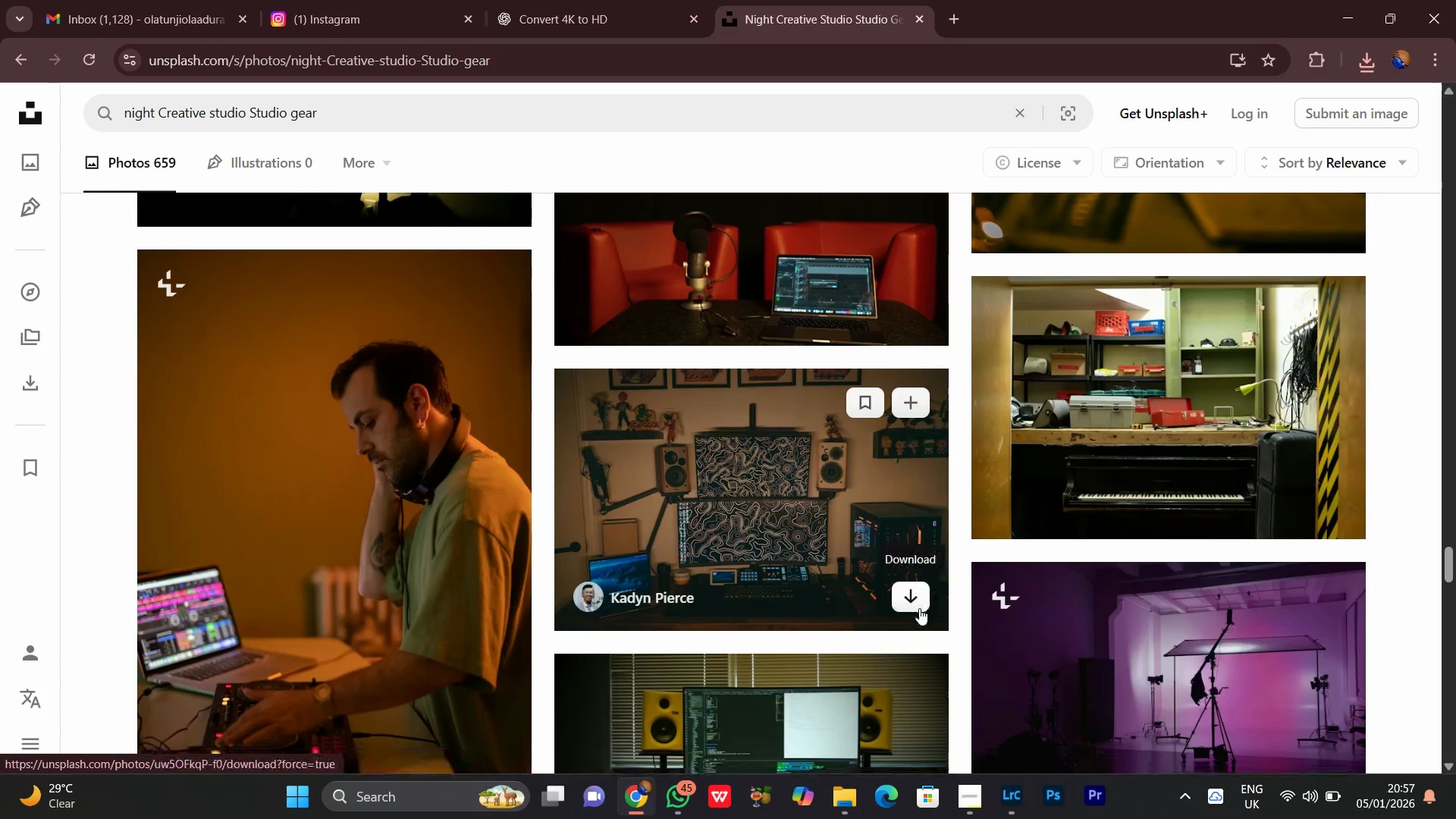 
scroll: coordinate [916, 607], scroll_direction: down, amount: 18.0
 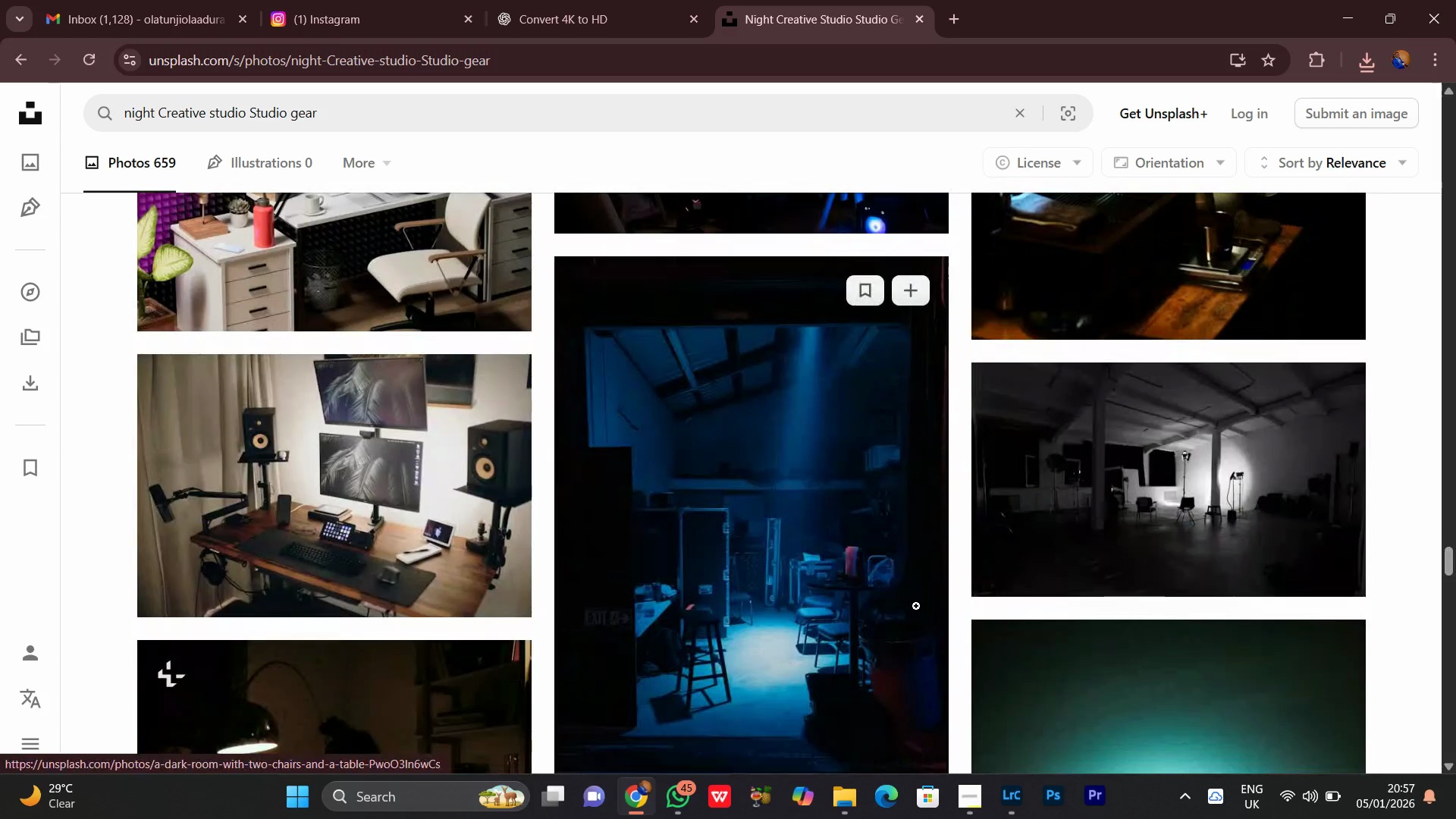 
scroll: coordinate [736, 400], scroll_direction: down, amount: 6.0
 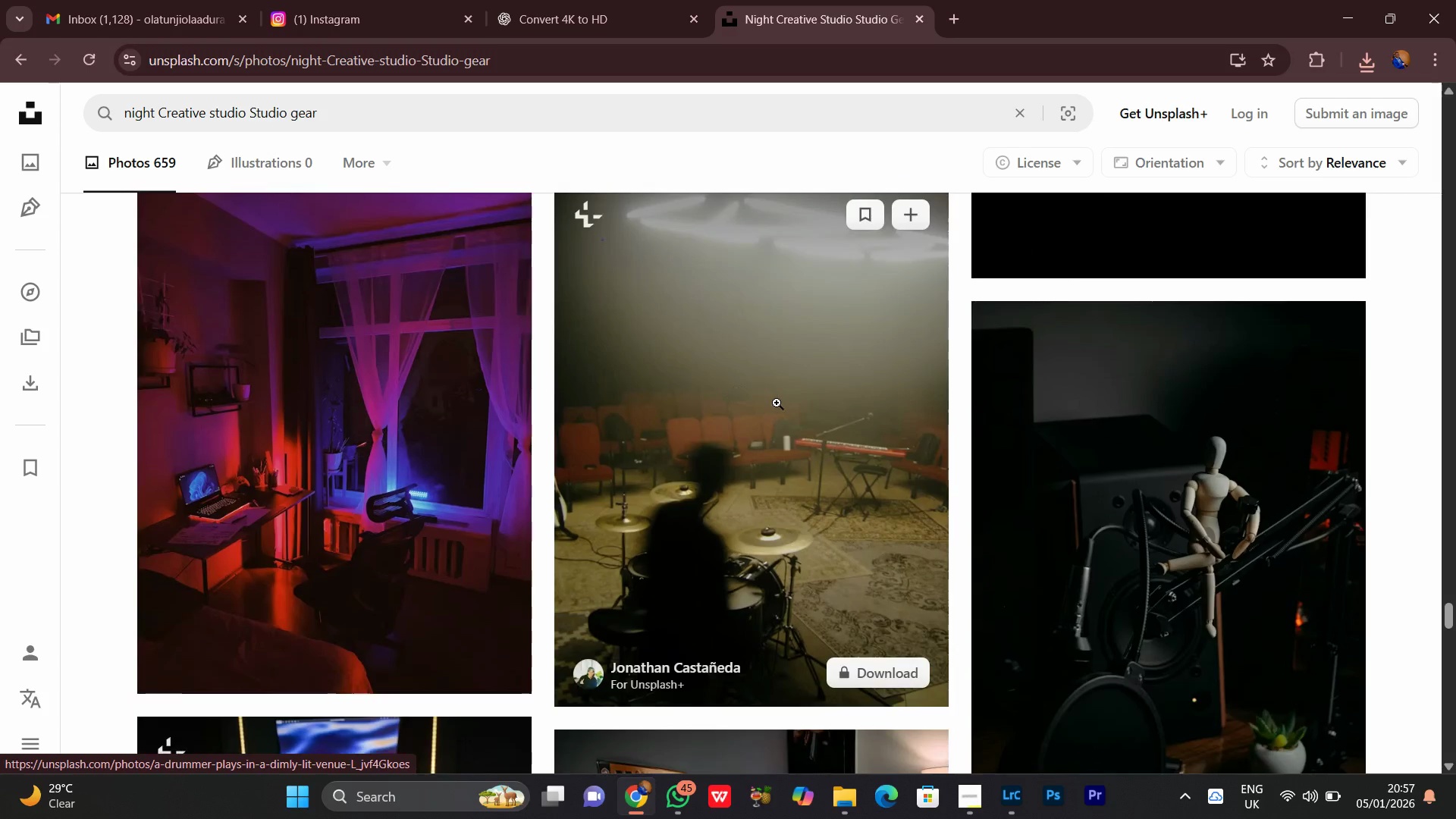 
scroll: coordinate [746, 375], scroll_direction: down, amount: 13.0
 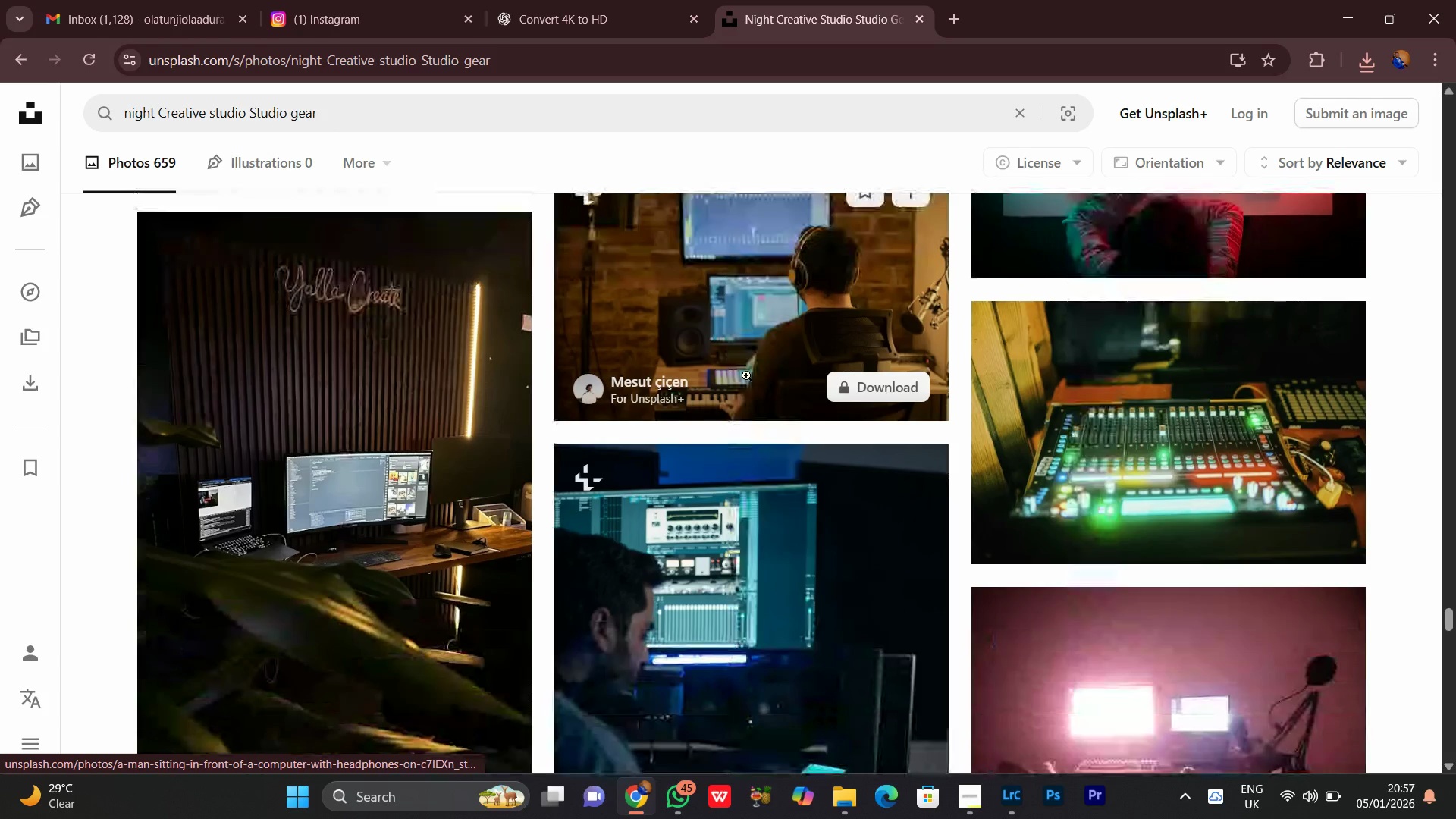 
scroll: coordinate [746, 375], scroll_direction: down, amount: 18.0
 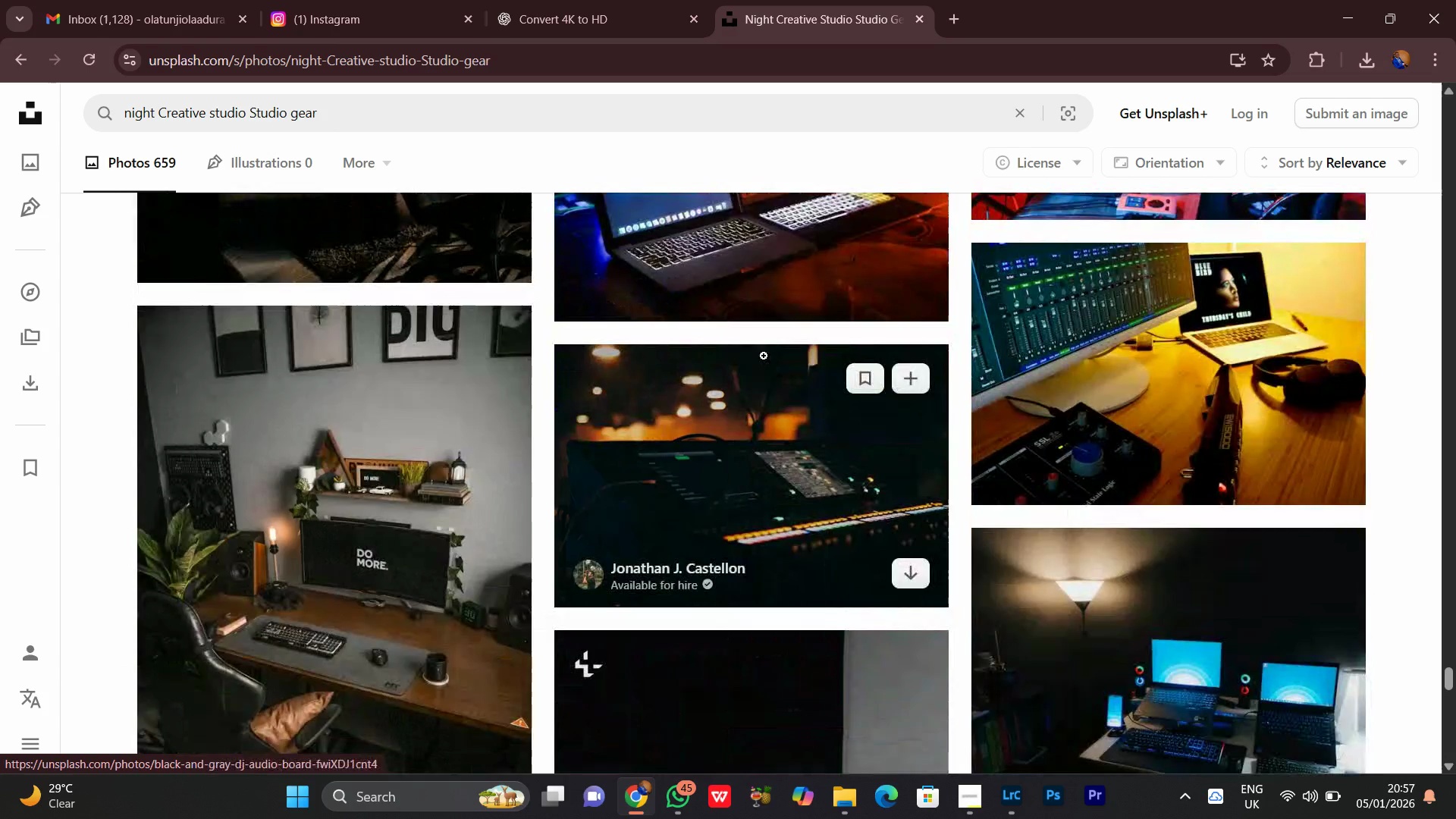 
scroll: coordinate [764, 356], scroll_direction: up, amount: 2.0
 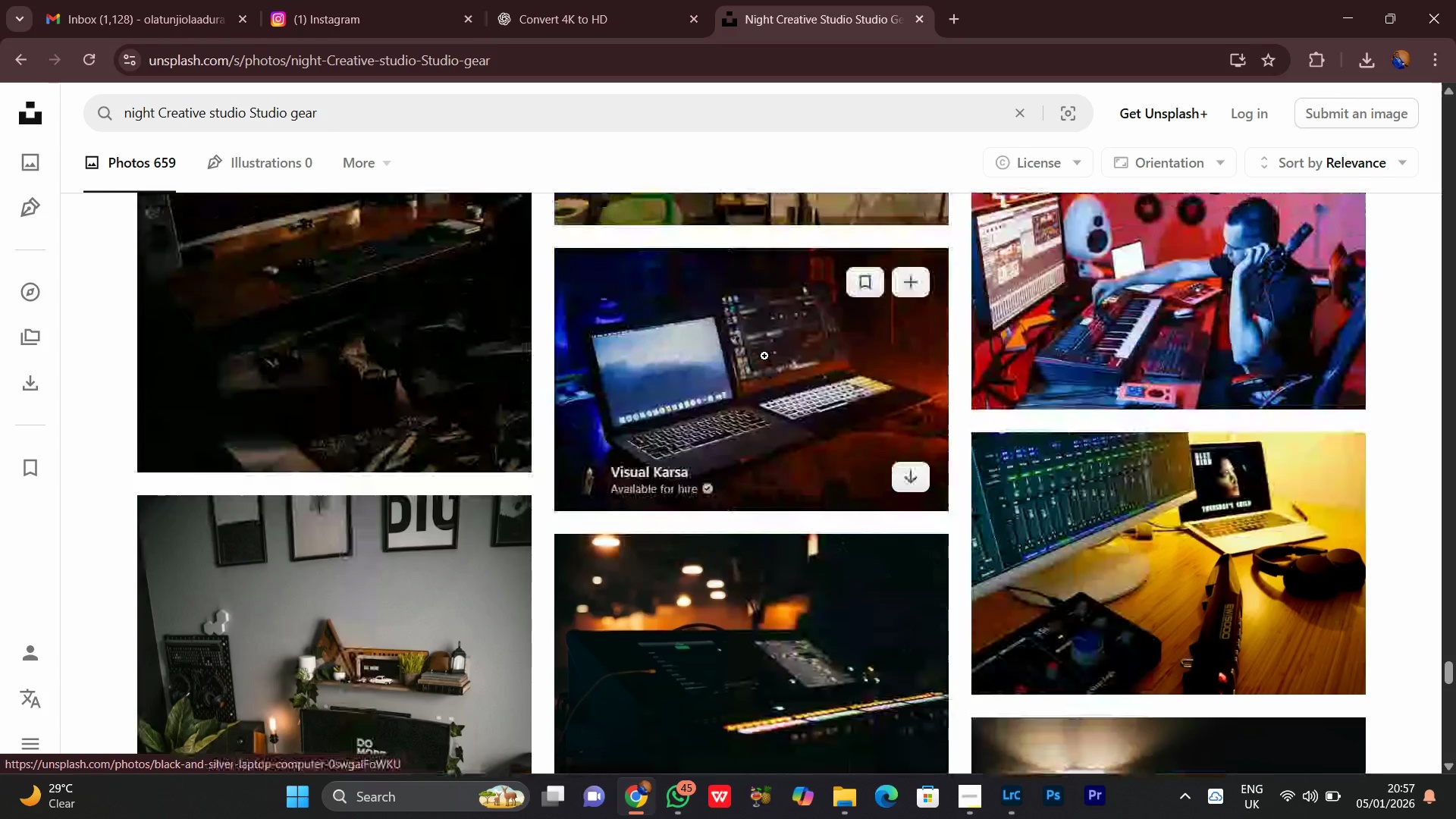 
scroll: coordinate [930, 562], scroll_direction: down, amount: 17.0
 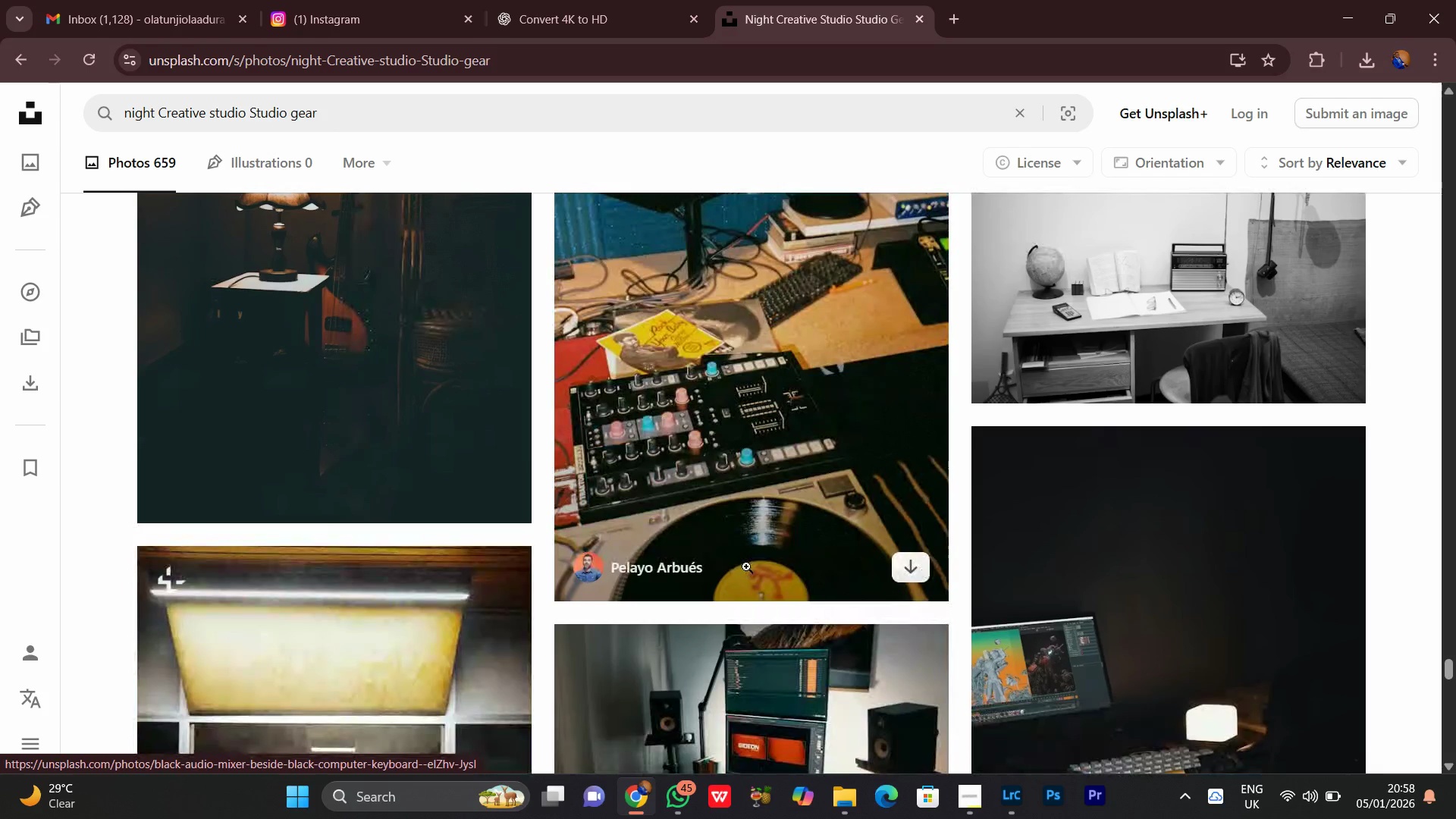 
scroll: coordinate [813, 571], scroll_direction: up, amount: 2.0
 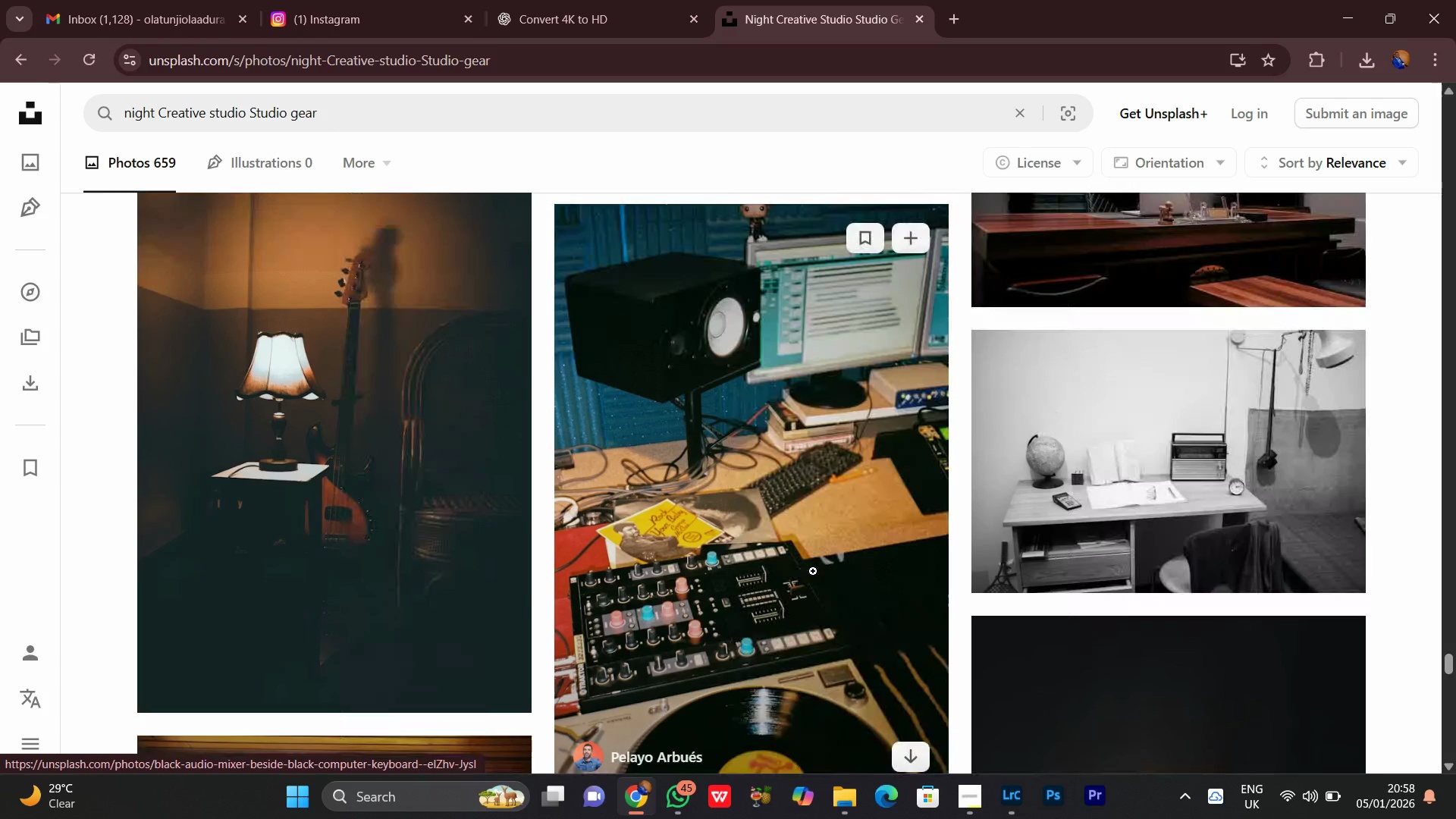 
scroll: coordinate [813, 571], scroll_direction: down, amount: 1.0
 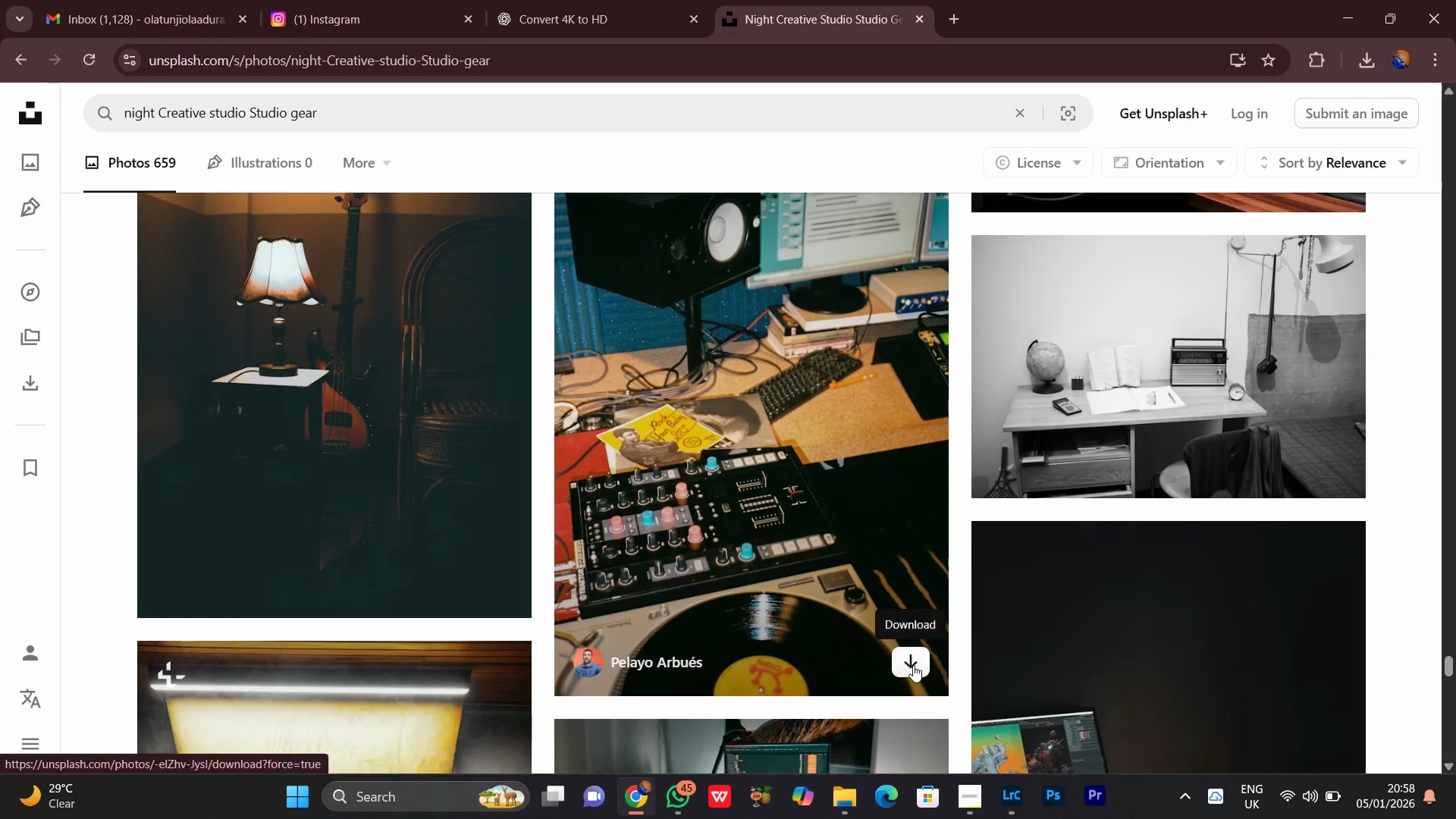 
left_click([913, 665])
 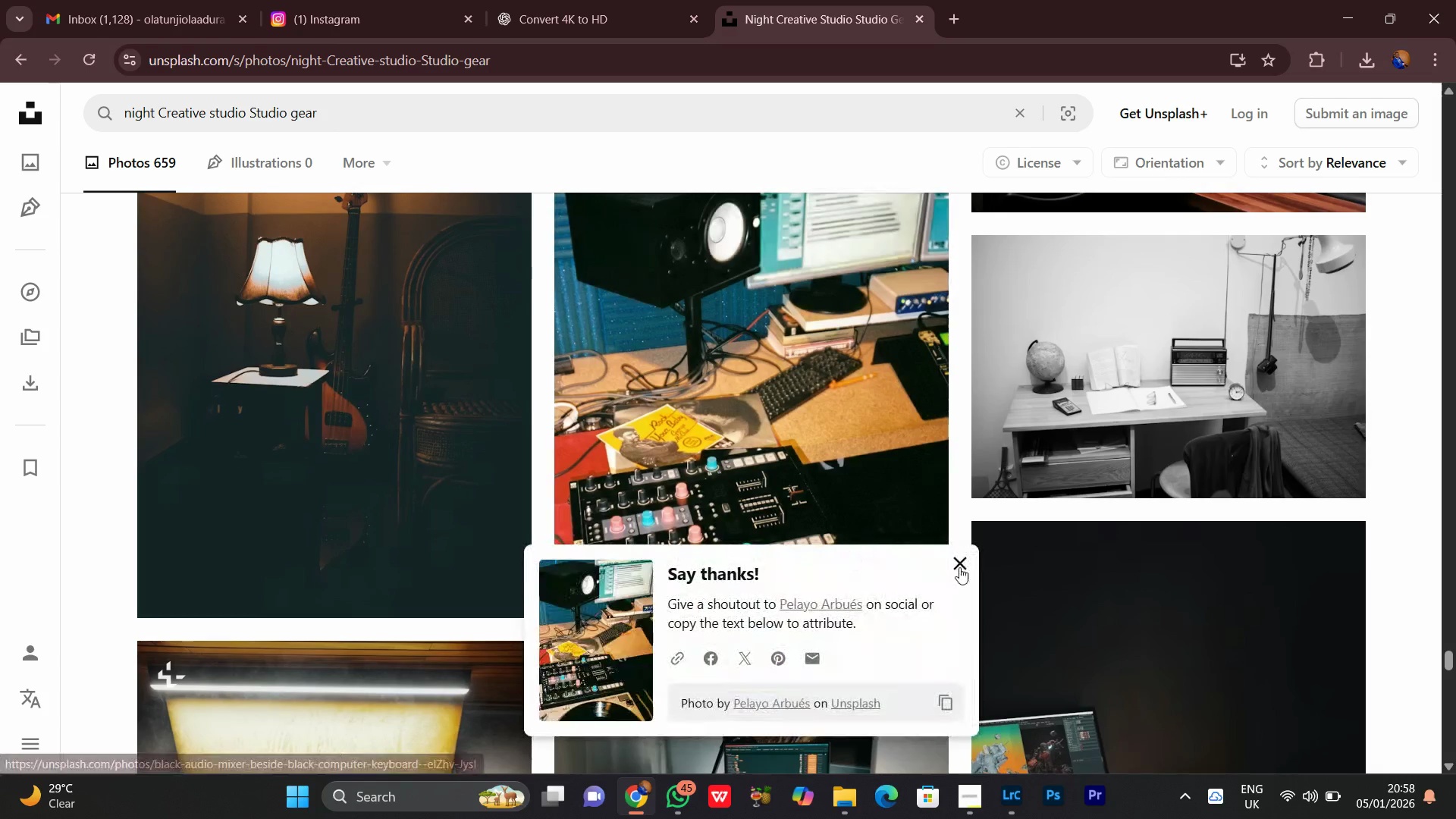 
left_click([957, 566])
 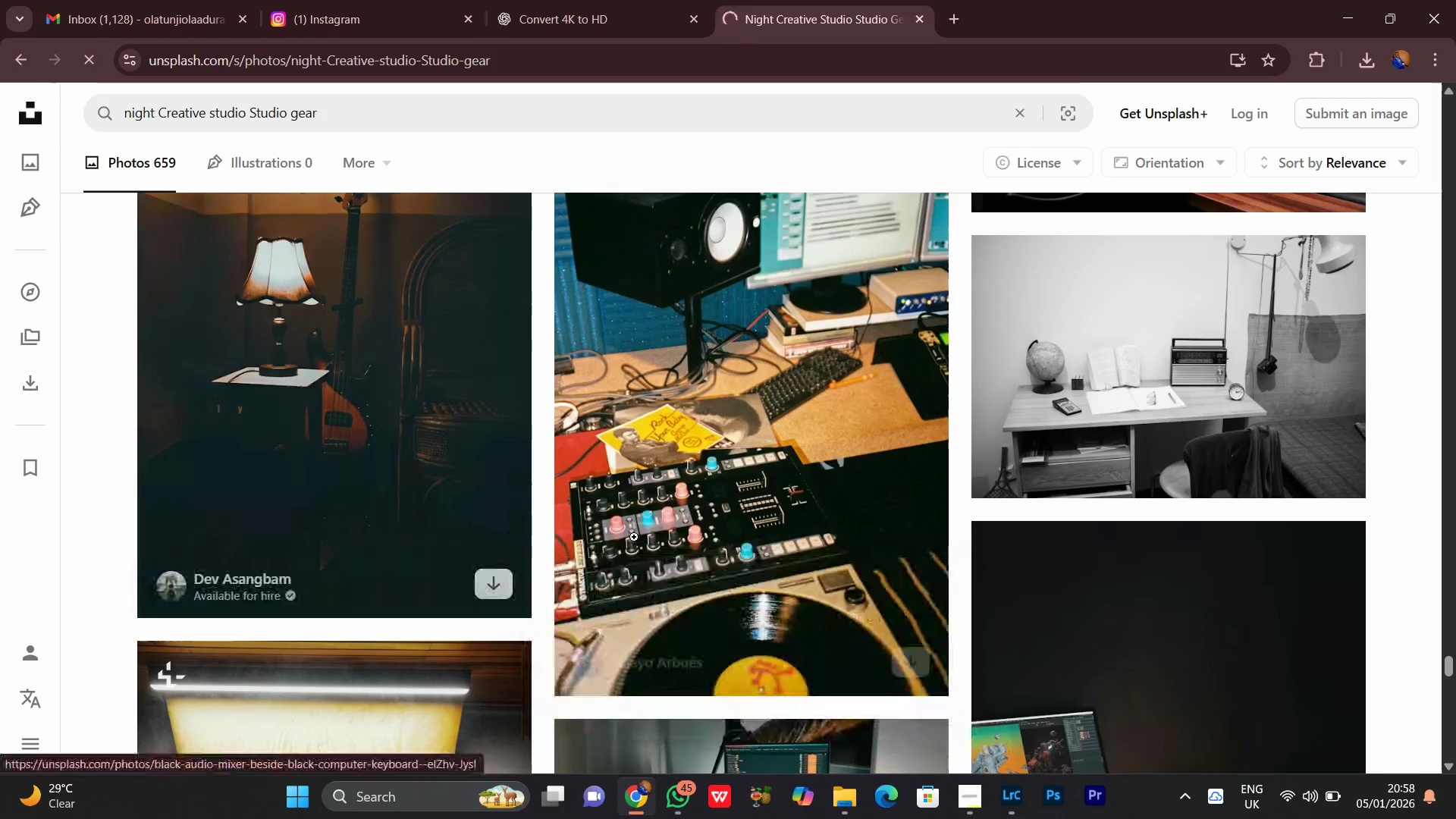 
scroll: coordinate [618, 504], scroll_direction: up, amount: 6.0
 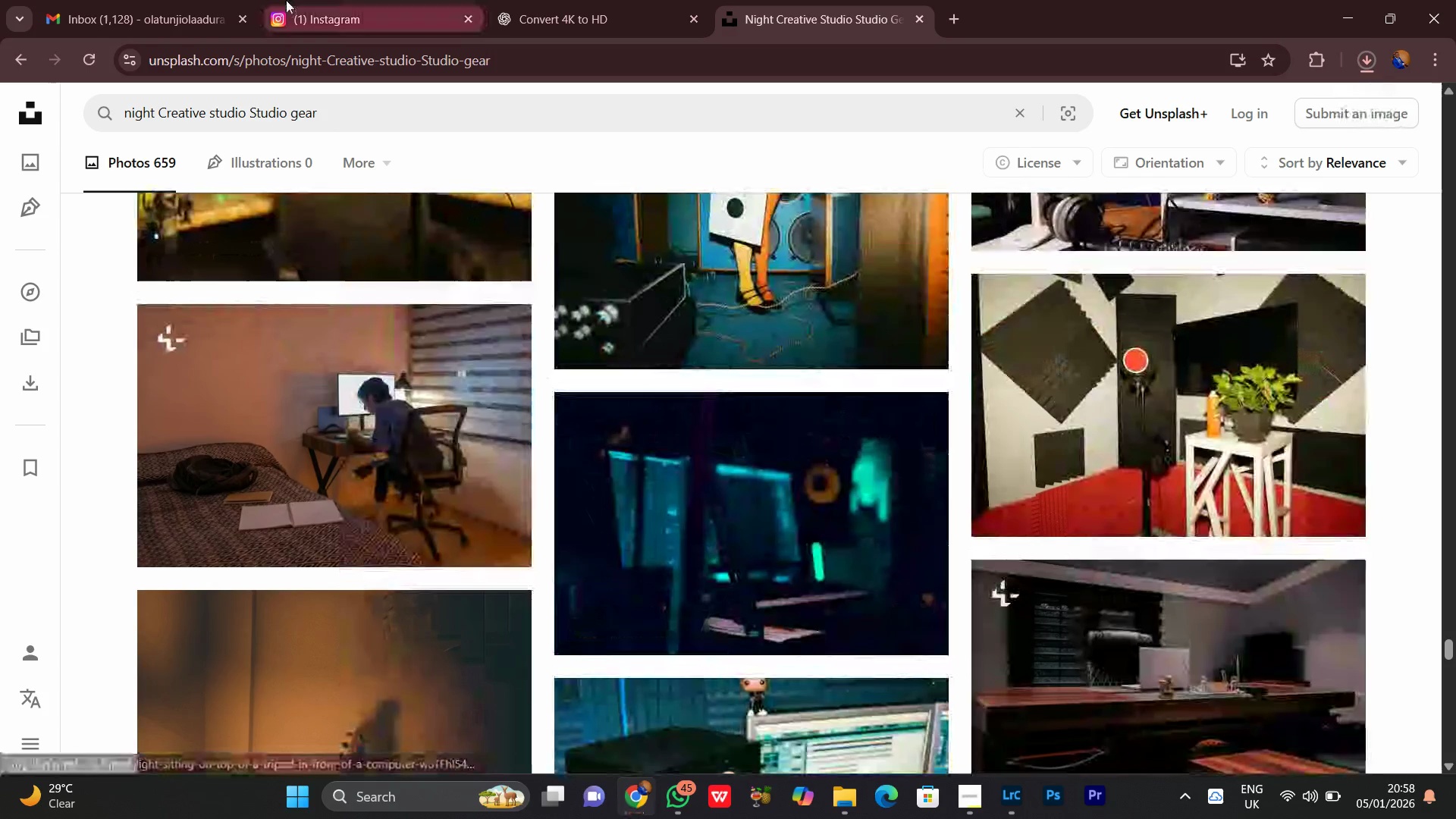 
left_click([287, 0])
 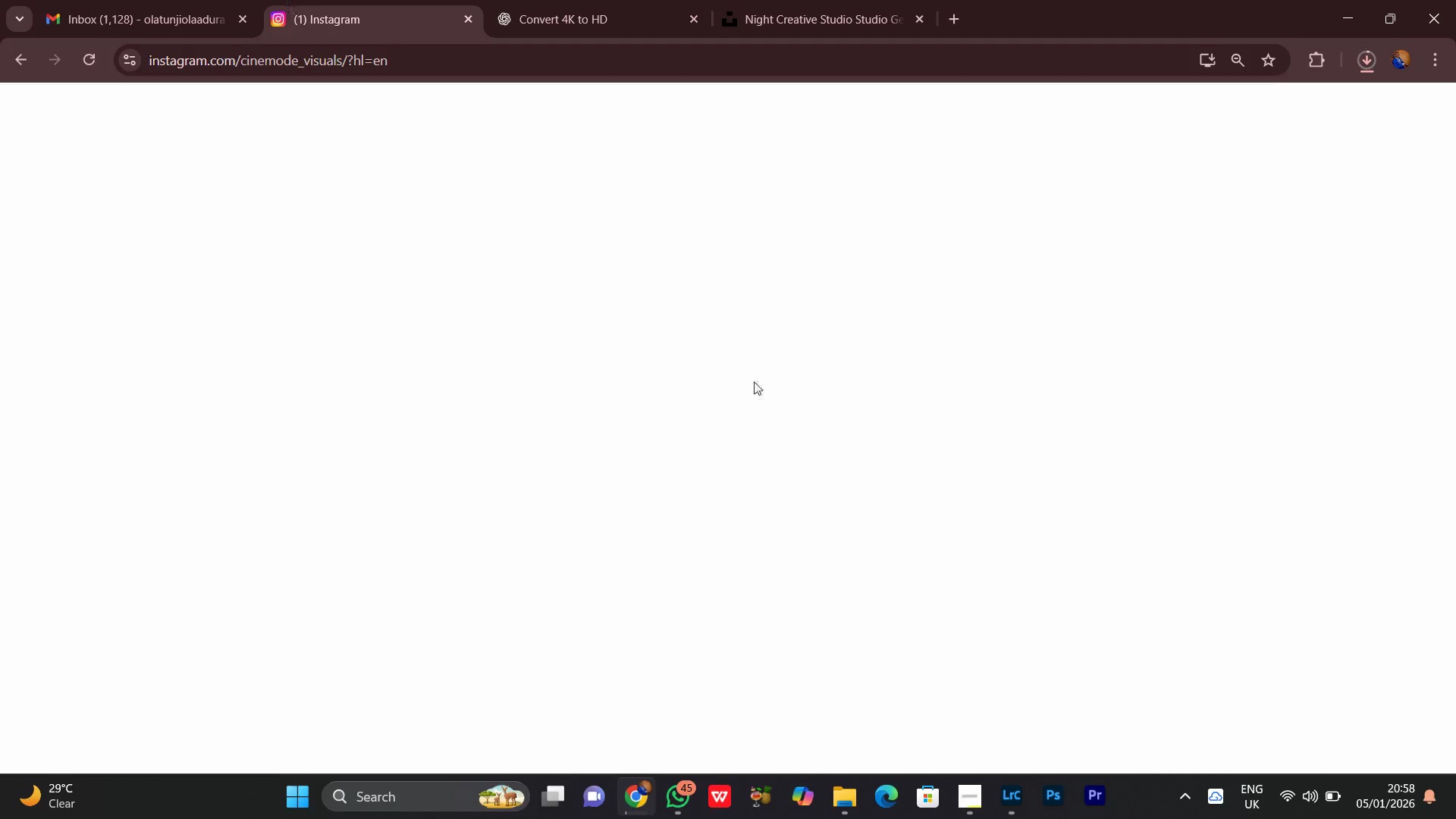 
scroll: coordinate [561, 472], scroll_direction: down, amount: 3.0
 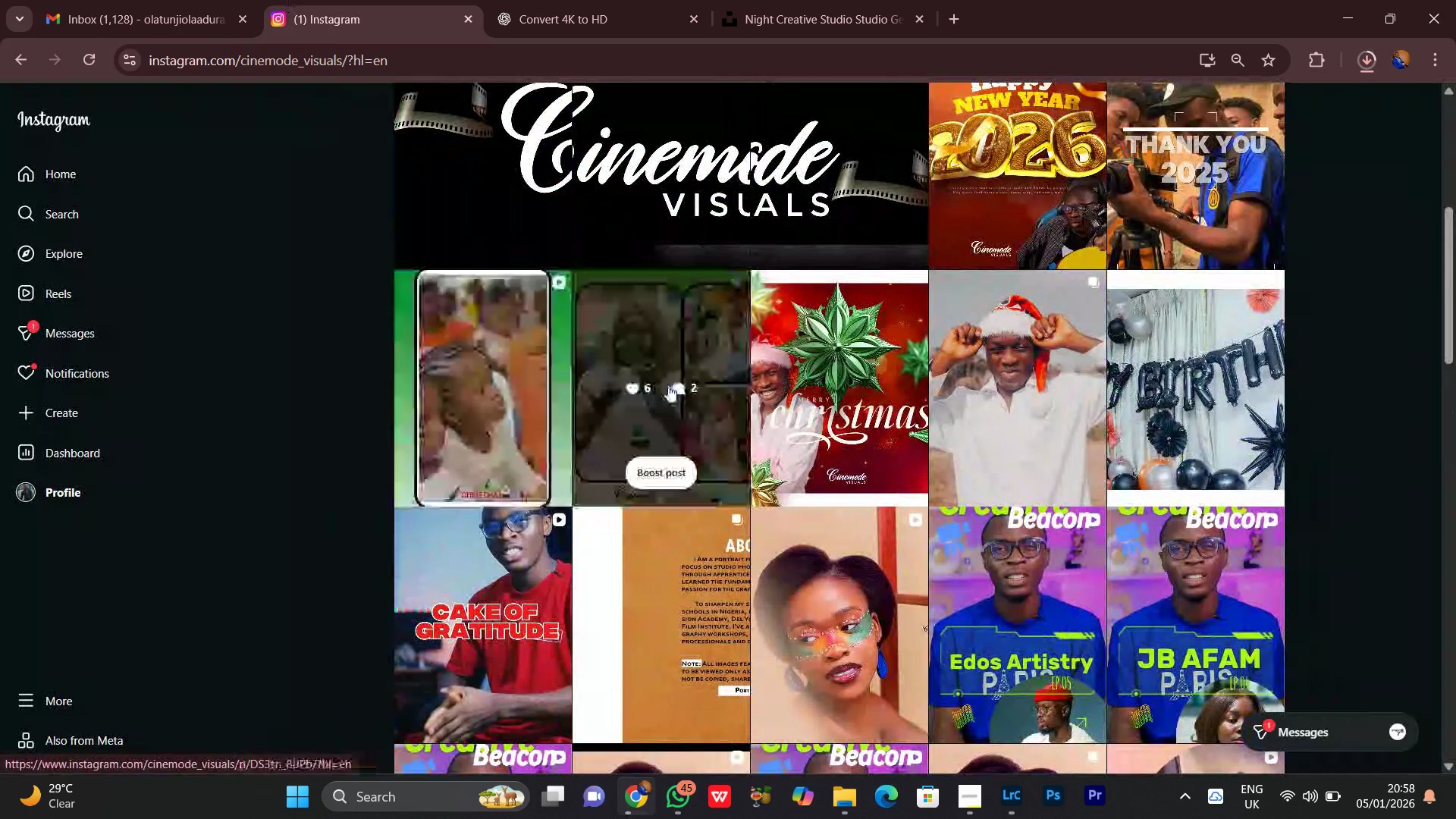 
scroll: coordinate [872, 353], scroll_direction: up, amount: 3.0
 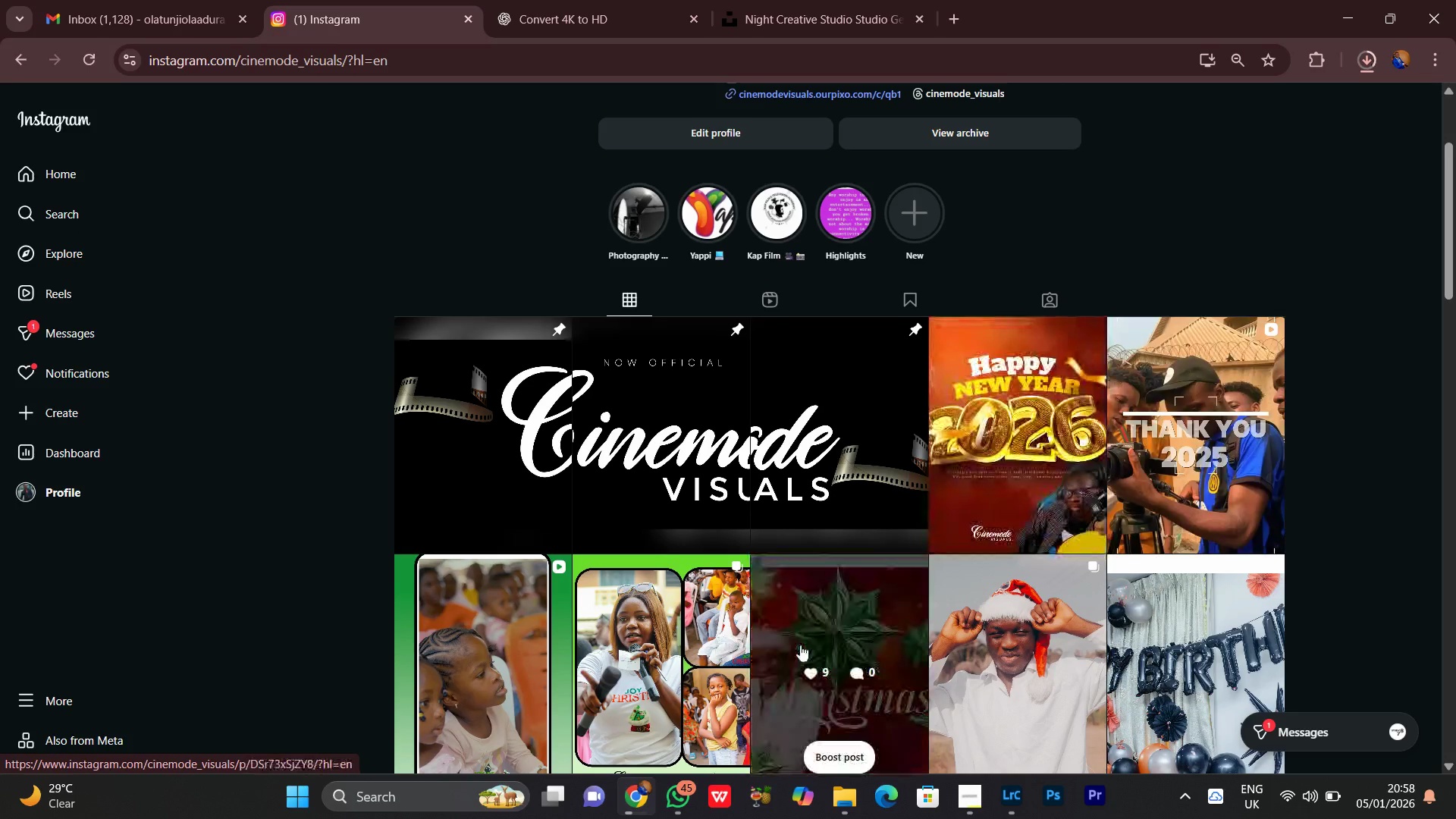 
left_click([633, 519])
 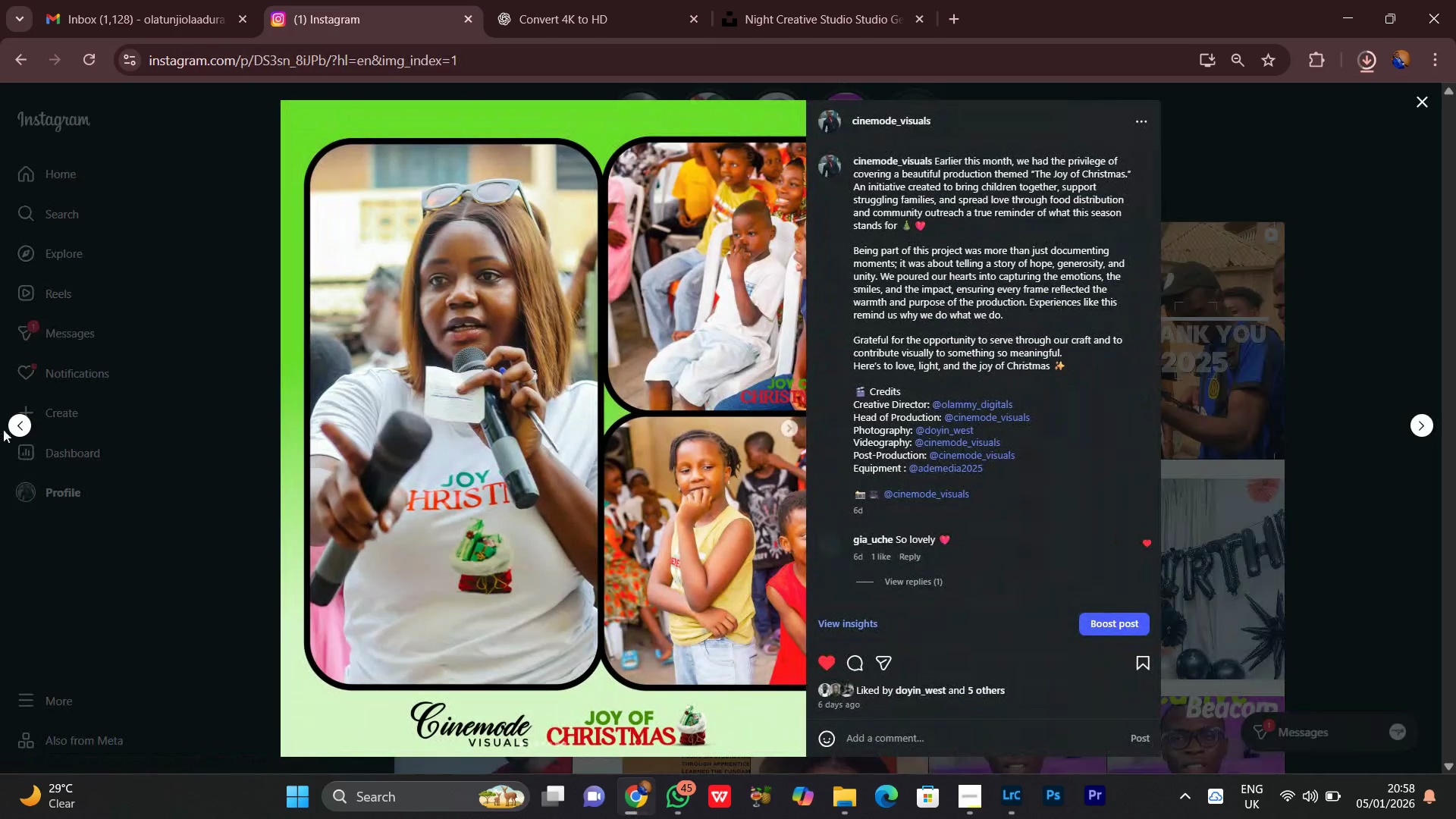 
scroll: coordinate [732, 663], scroll_direction: down, amount: 1.0
 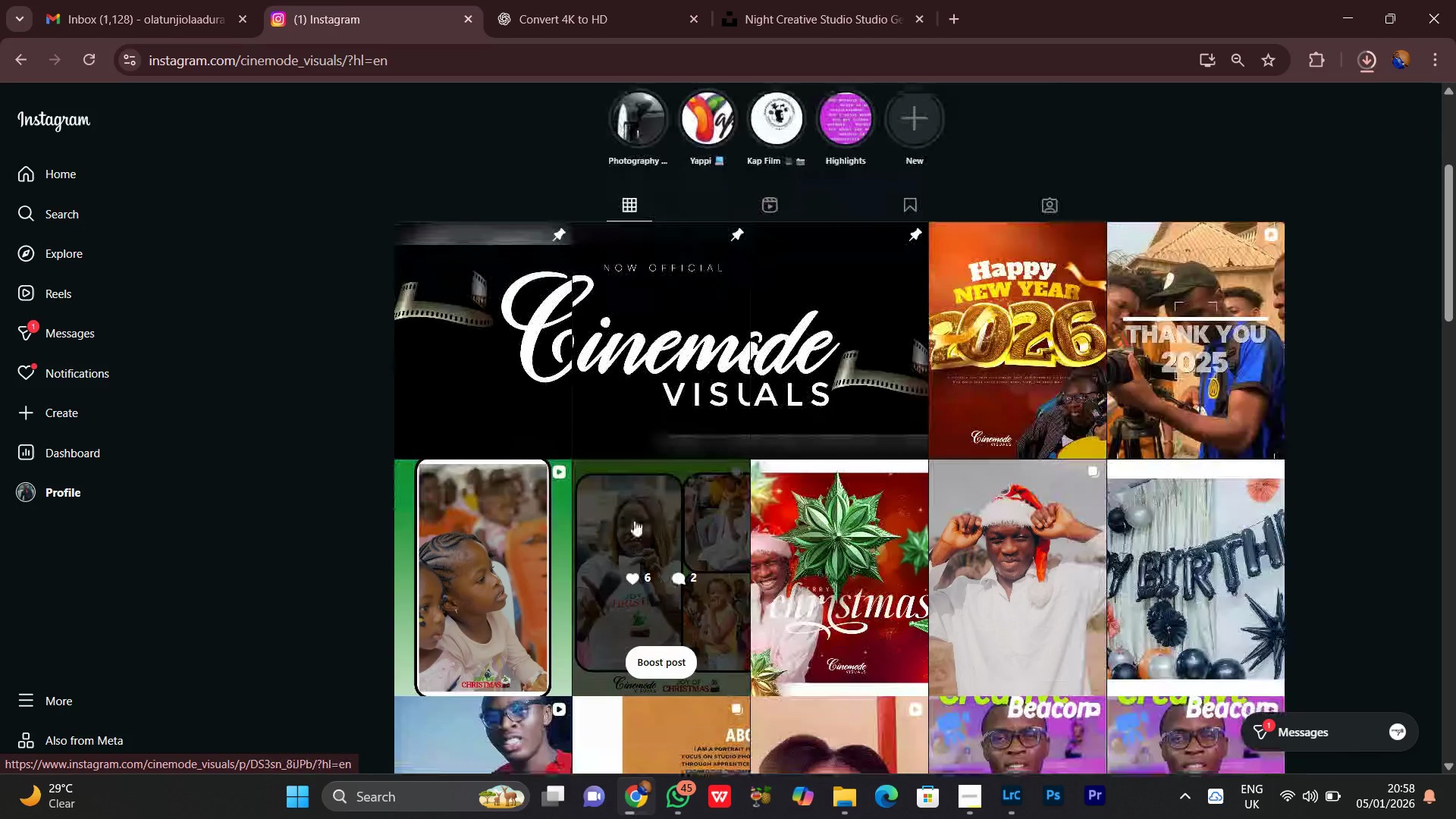 
left_click([17, 422])
 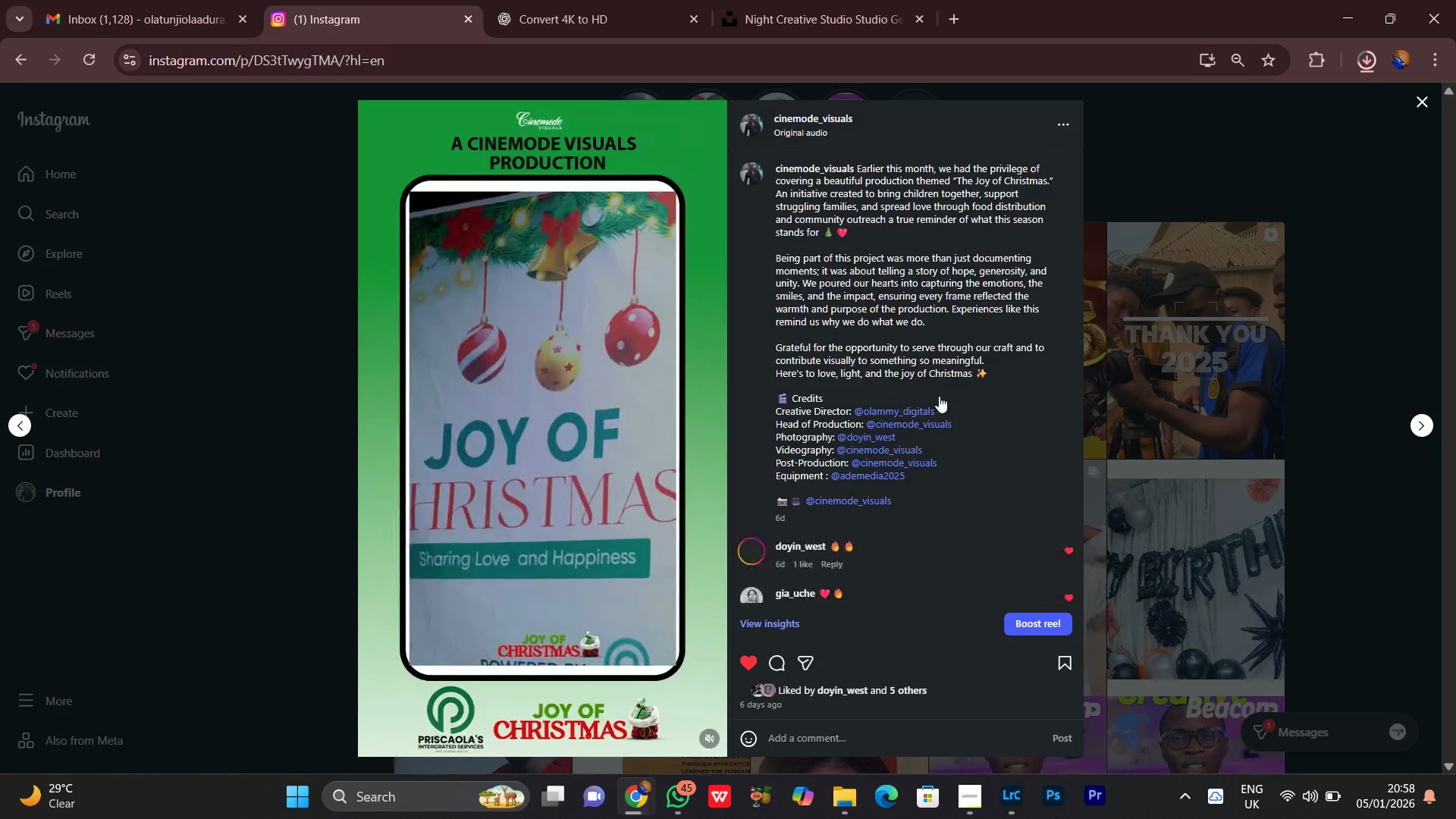 
scroll: coordinate [948, 381], scroll_direction: down, amount: 5.0
 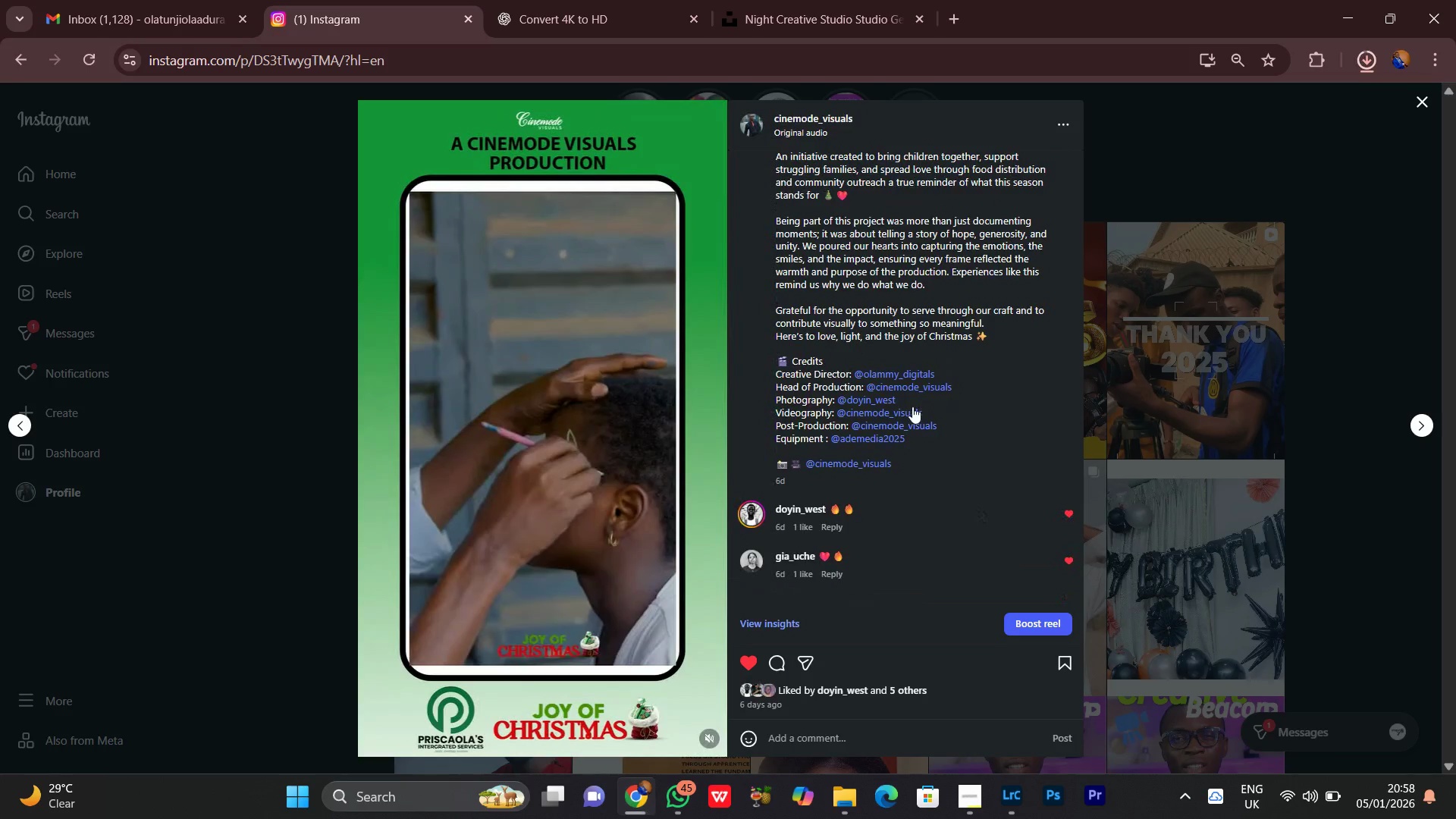 
scroll: coordinate [937, 422], scroll_direction: up, amount: 4.0
 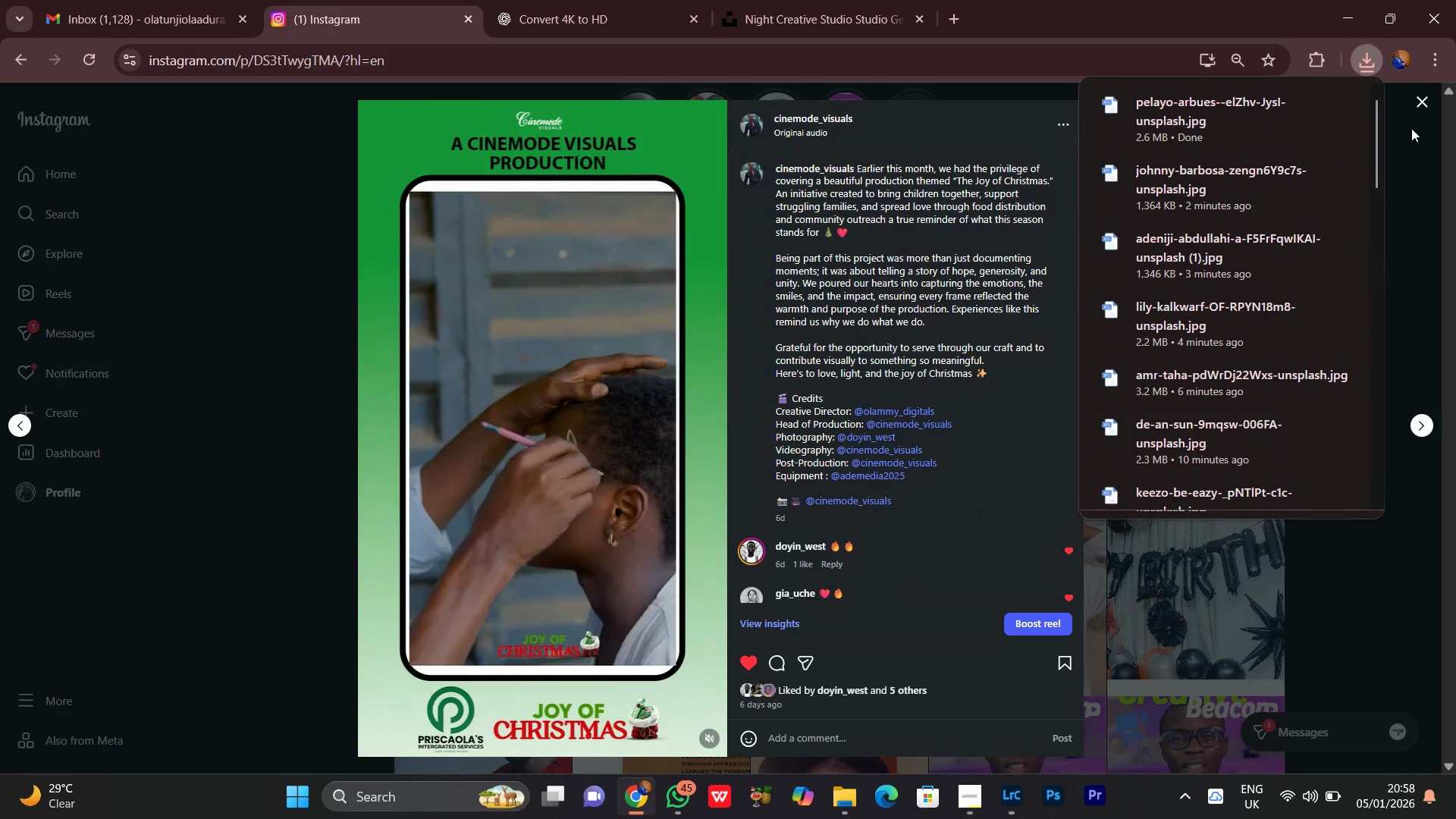 
left_click([1413, 101])
 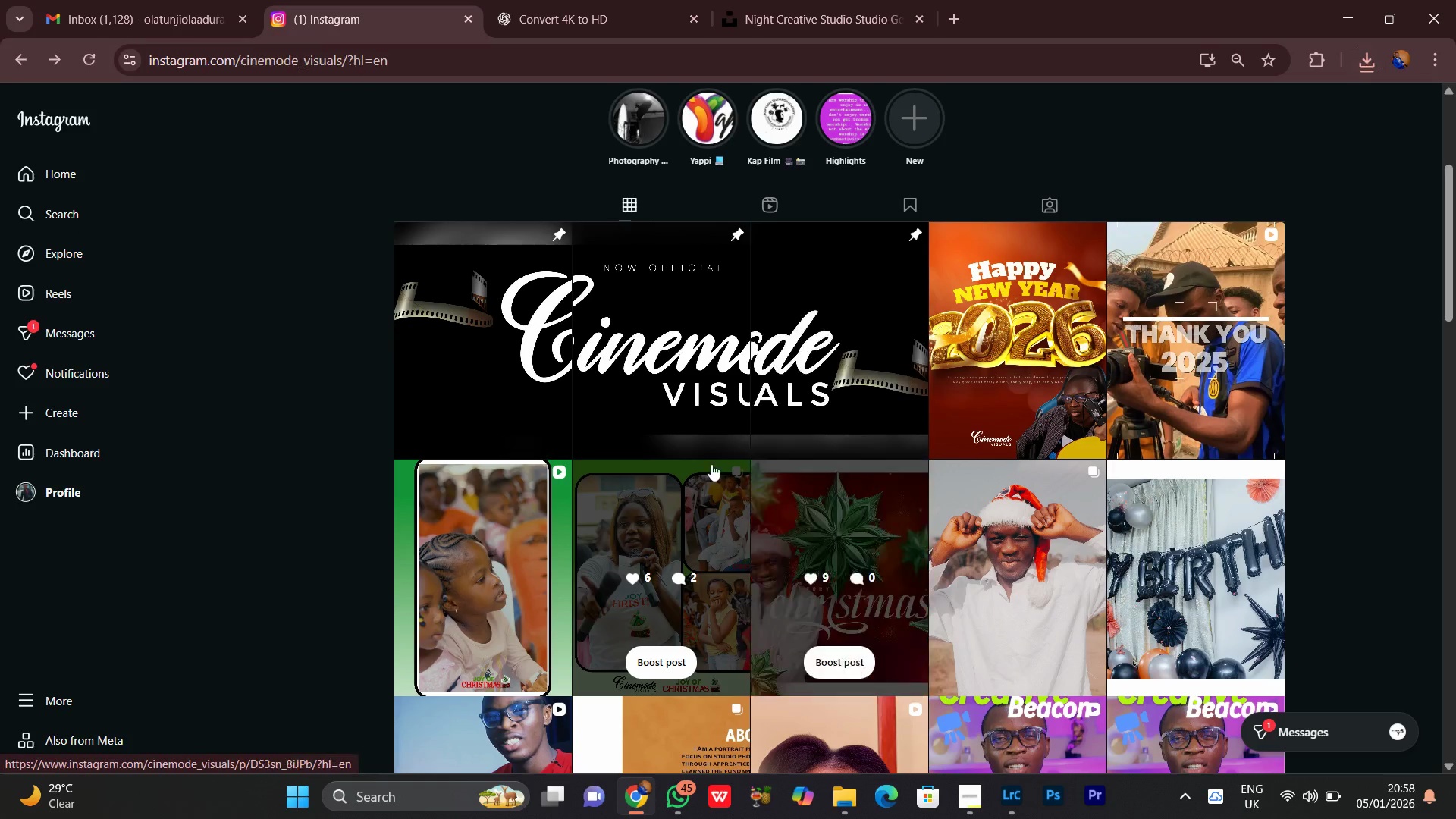 
scroll: coordinate [993, 314], scroll_direction: up, amount: 7.0
 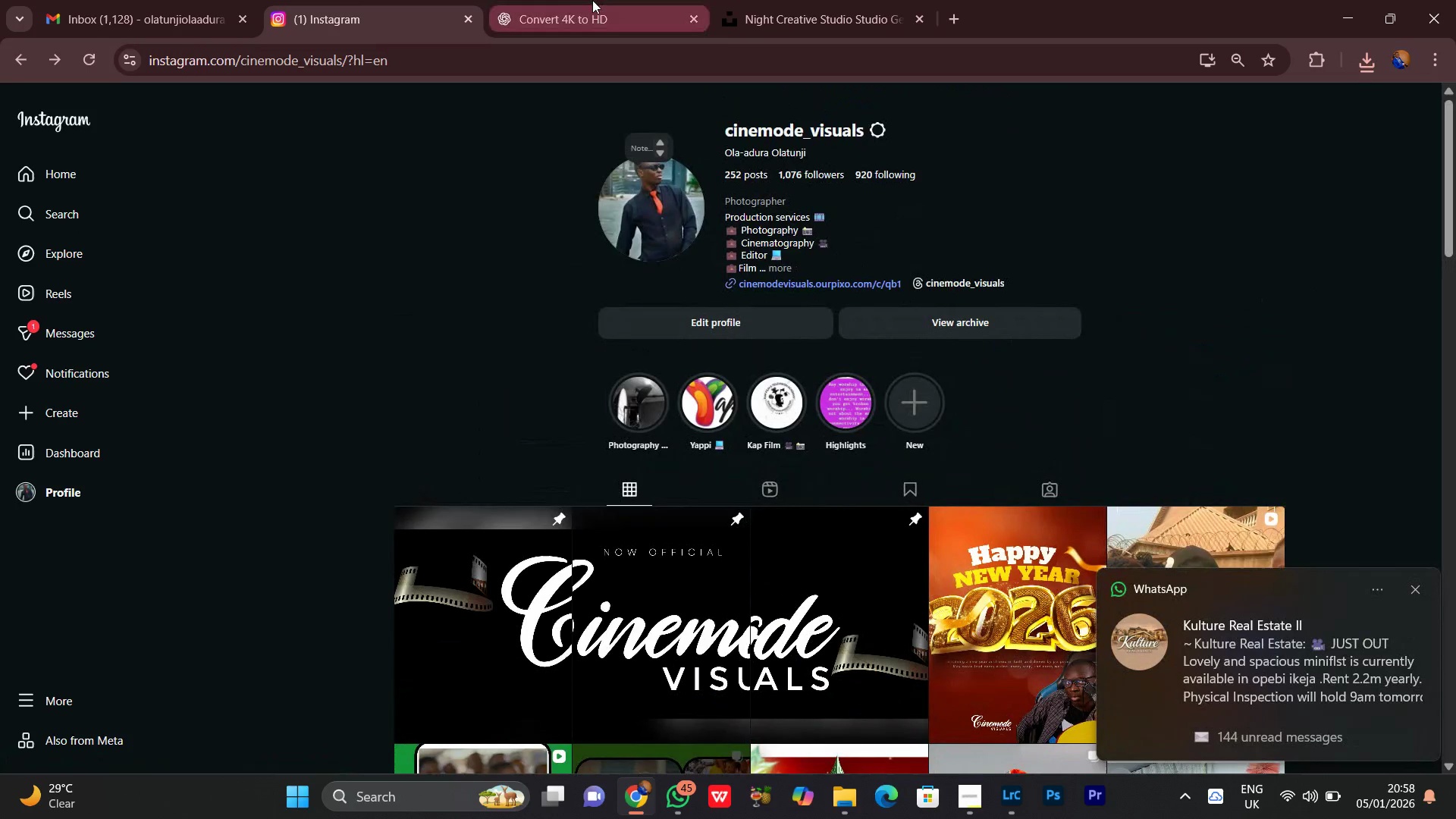 
left_click([591, 0])
 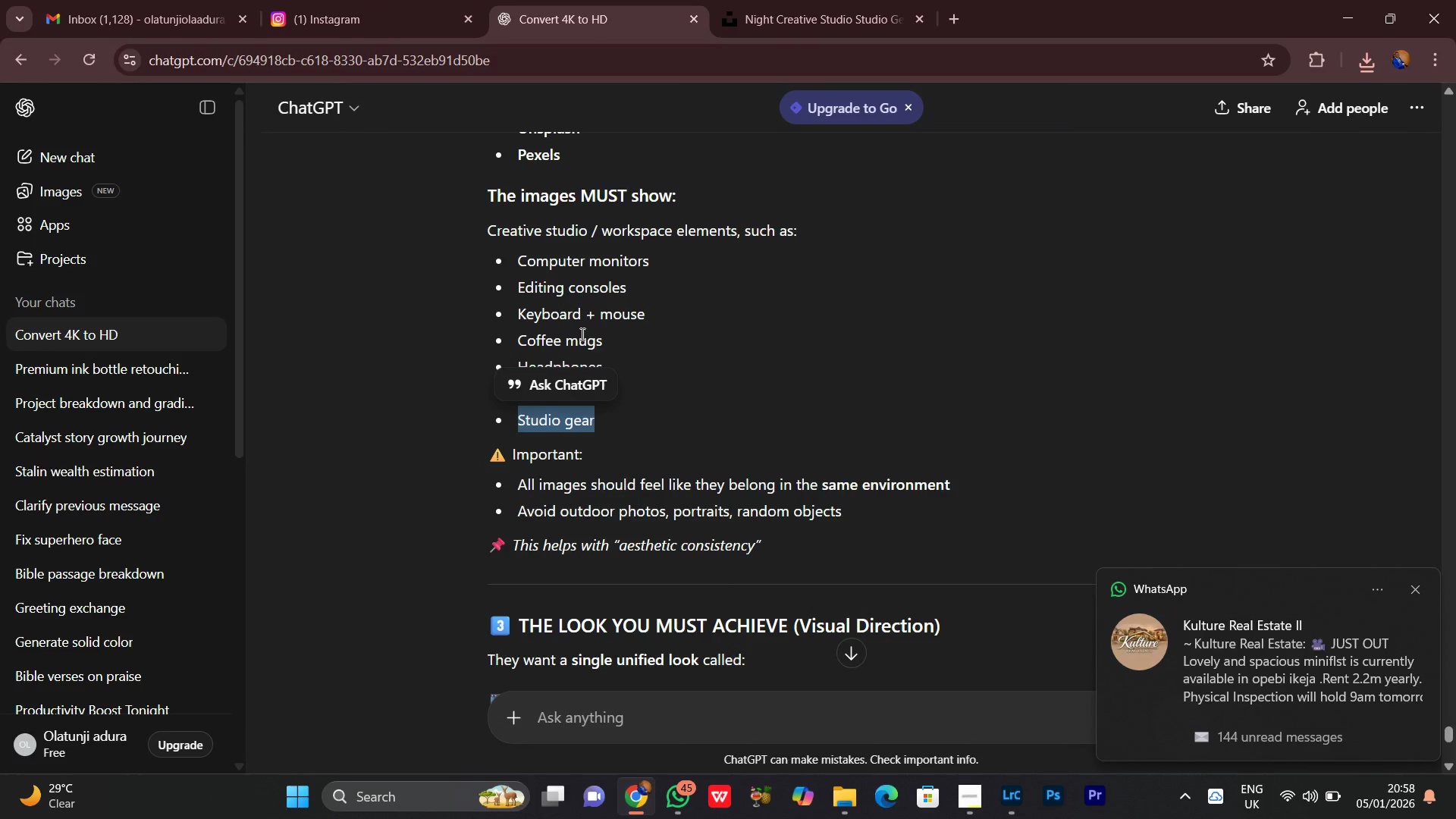 
left_click([532, 325])
 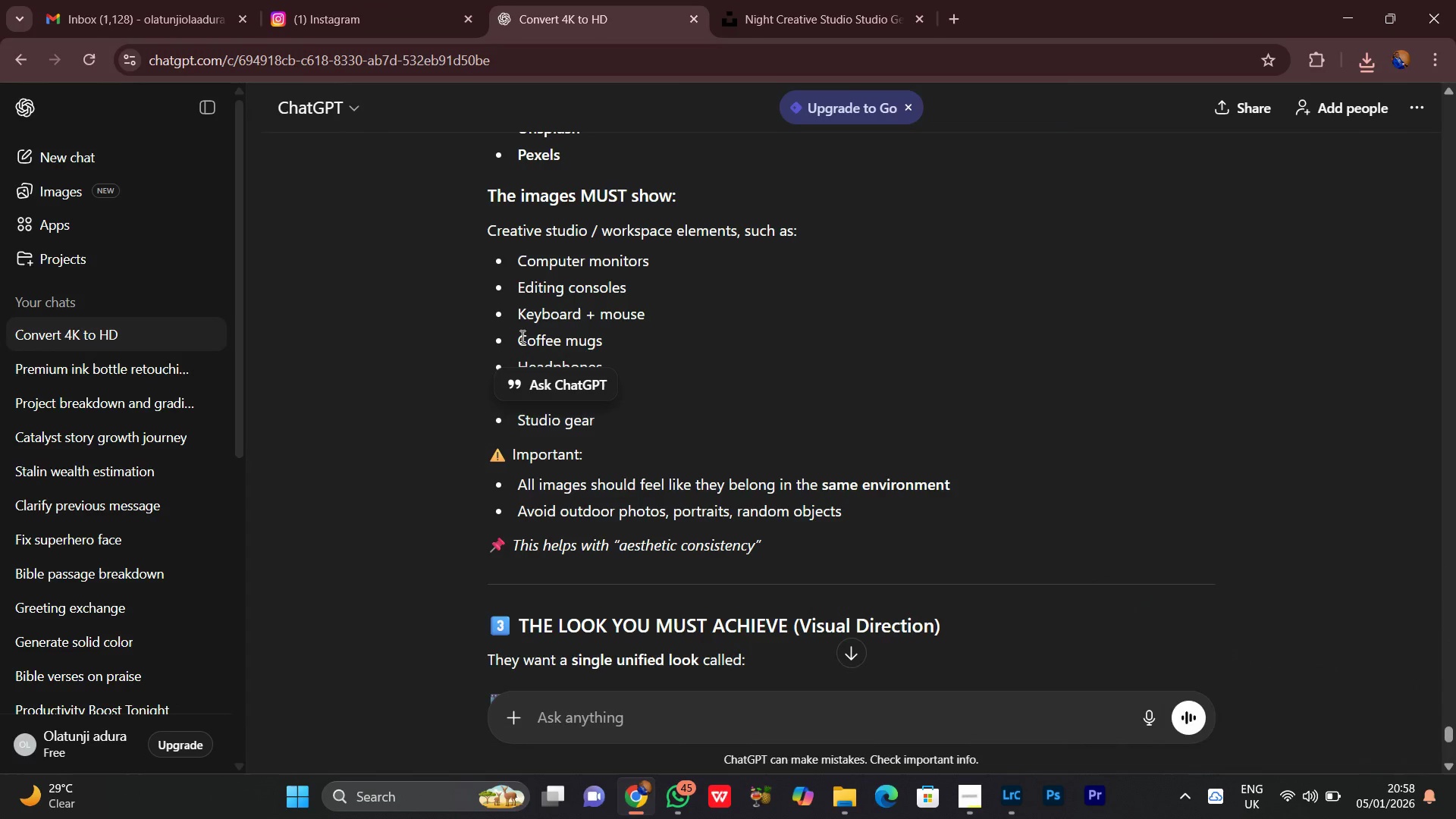 
left_click([519, 334])
 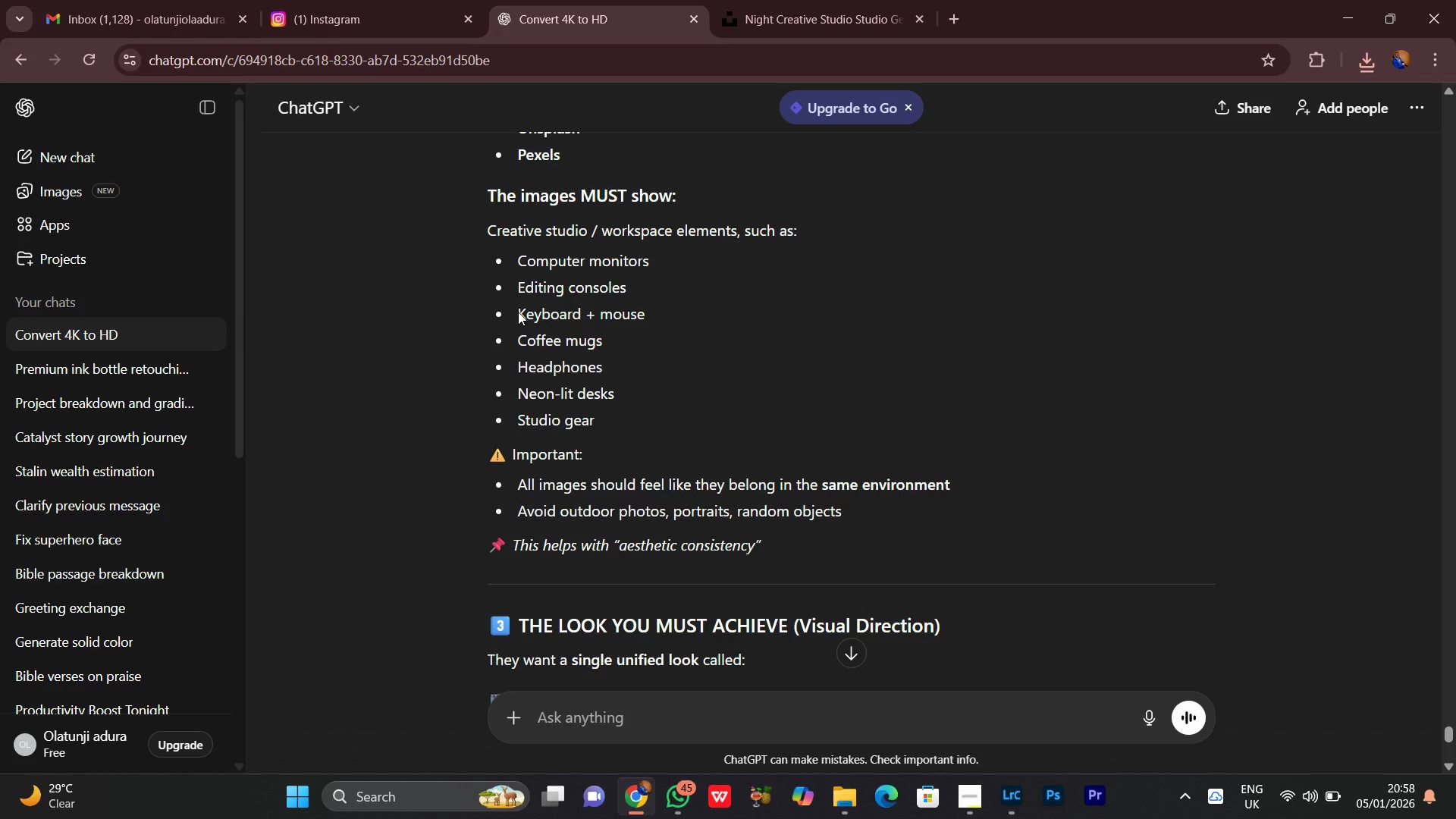 
left_click_drag(start_coordinate=[518, 312], to_coordinate=[664, 315])
 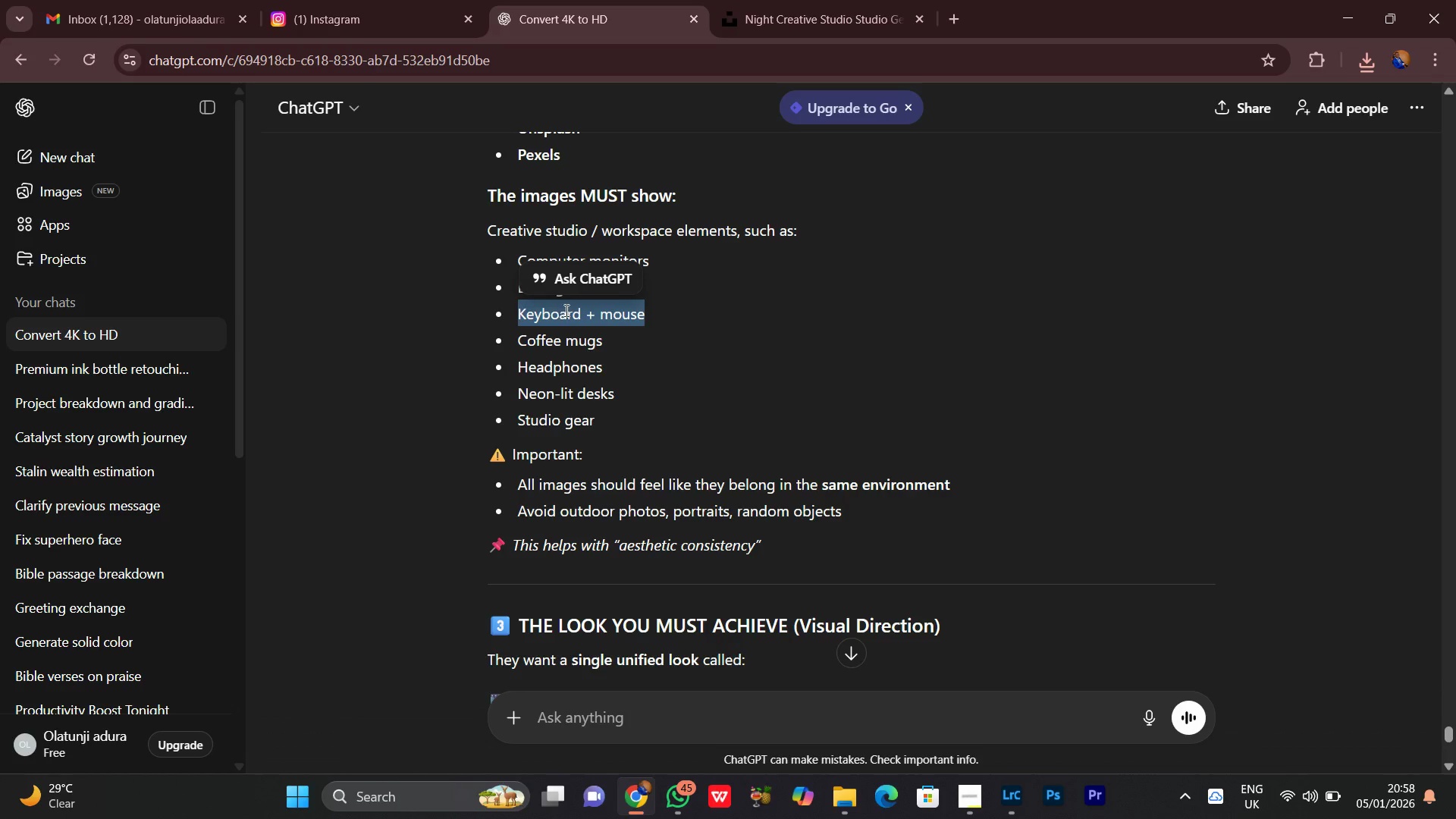 
right_click([560, 313])
 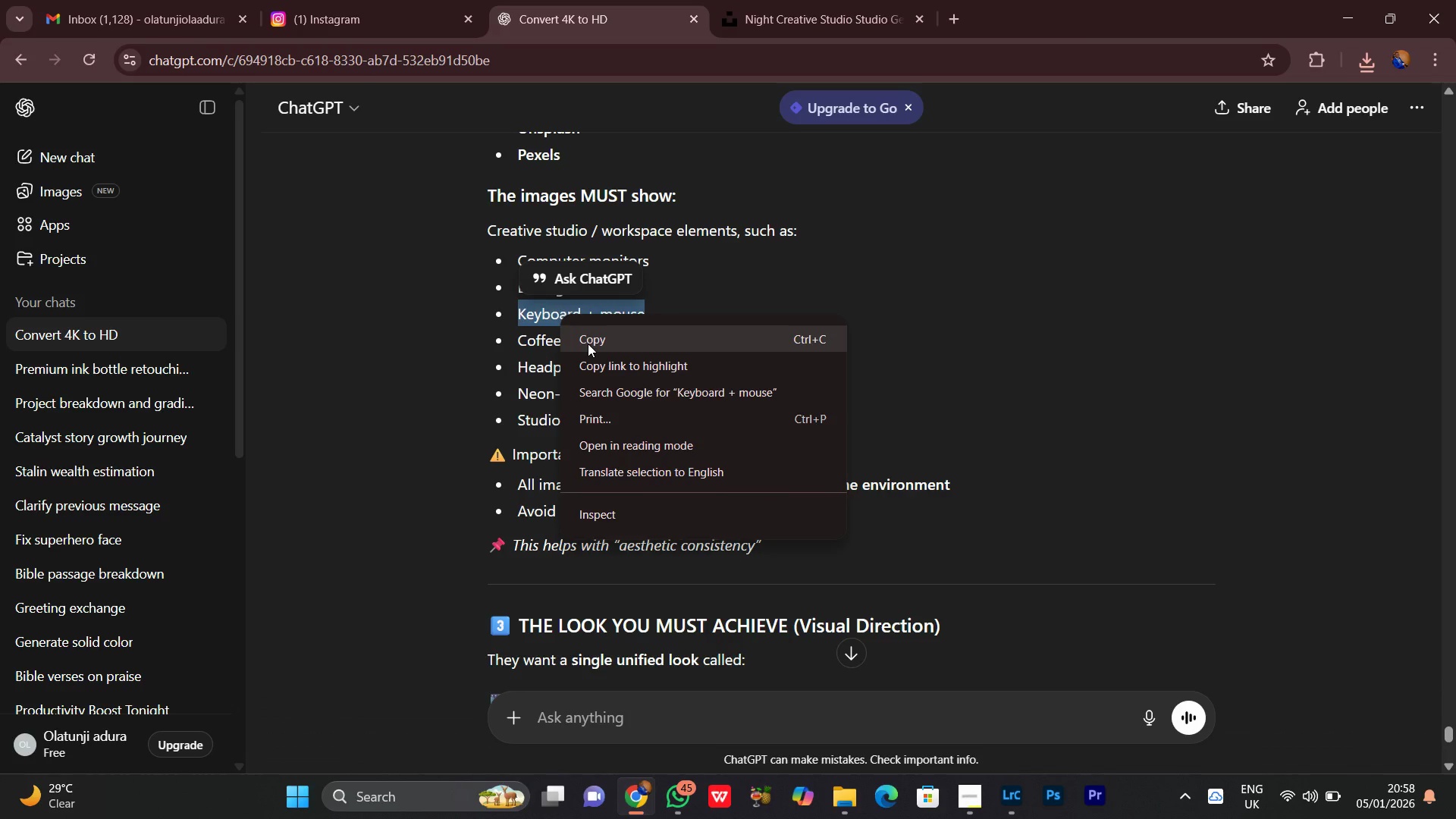 
left_click([588, 344])
 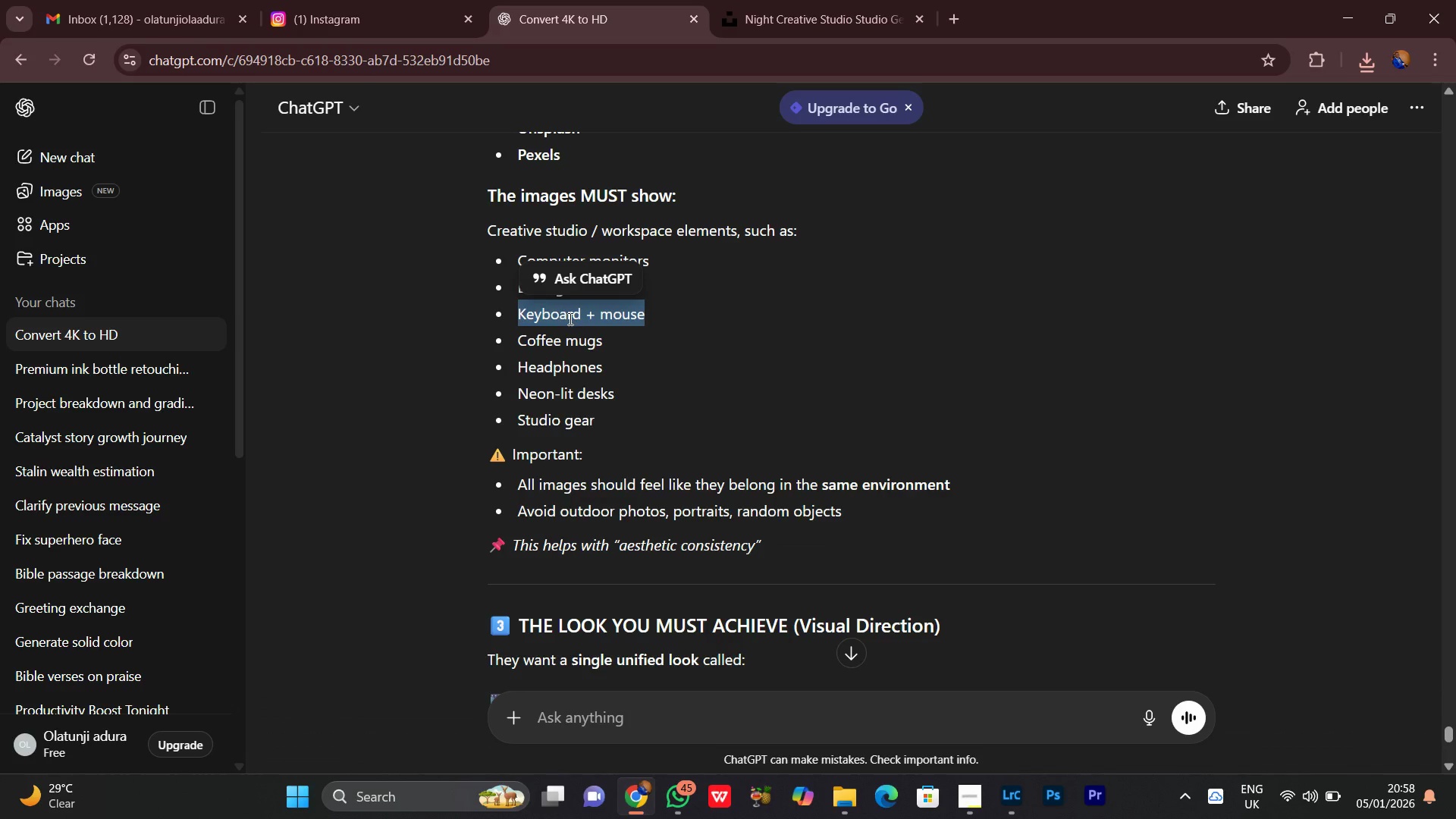 
right_click([567, 315])
 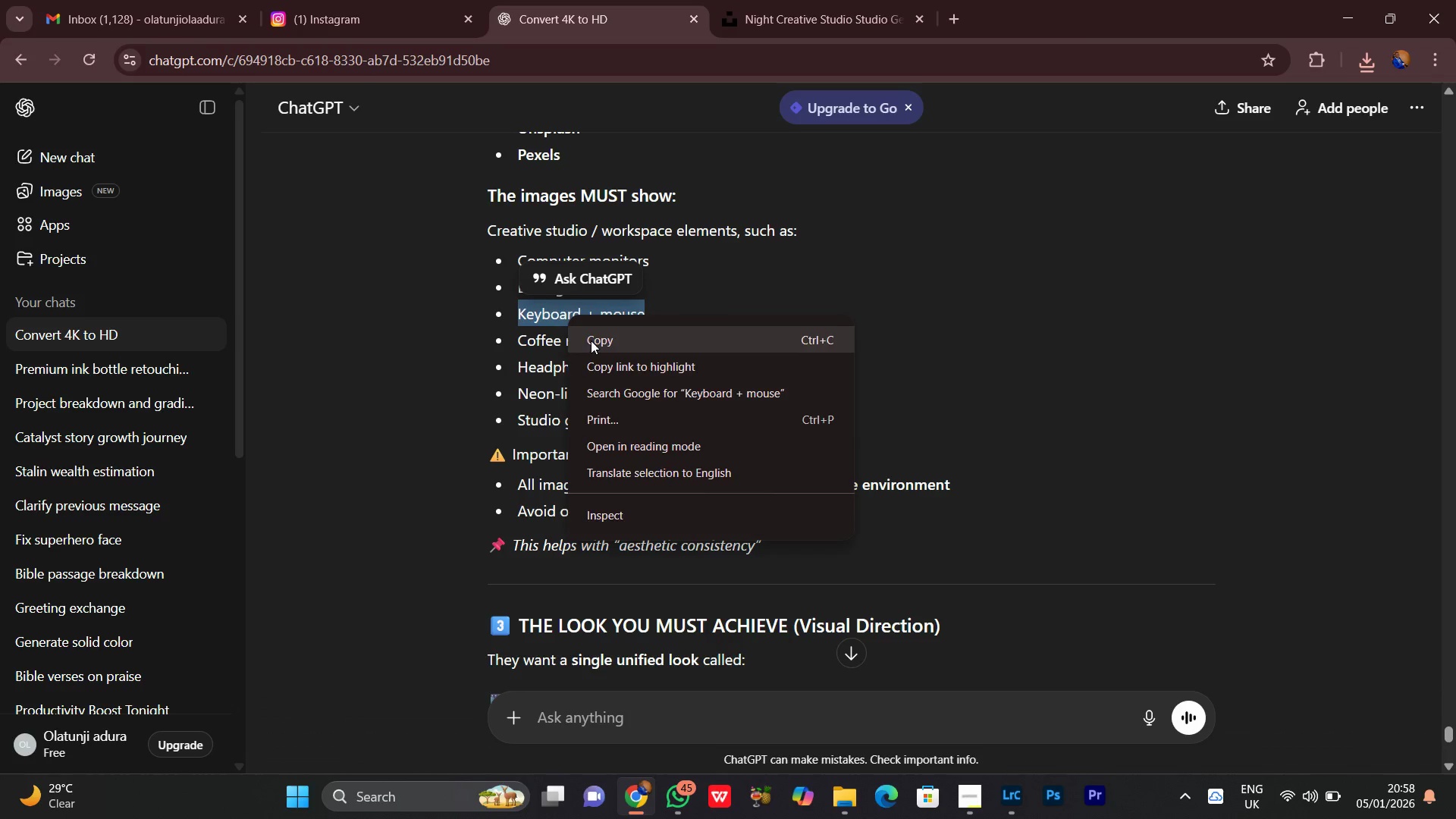 
double_click([629, 340])
 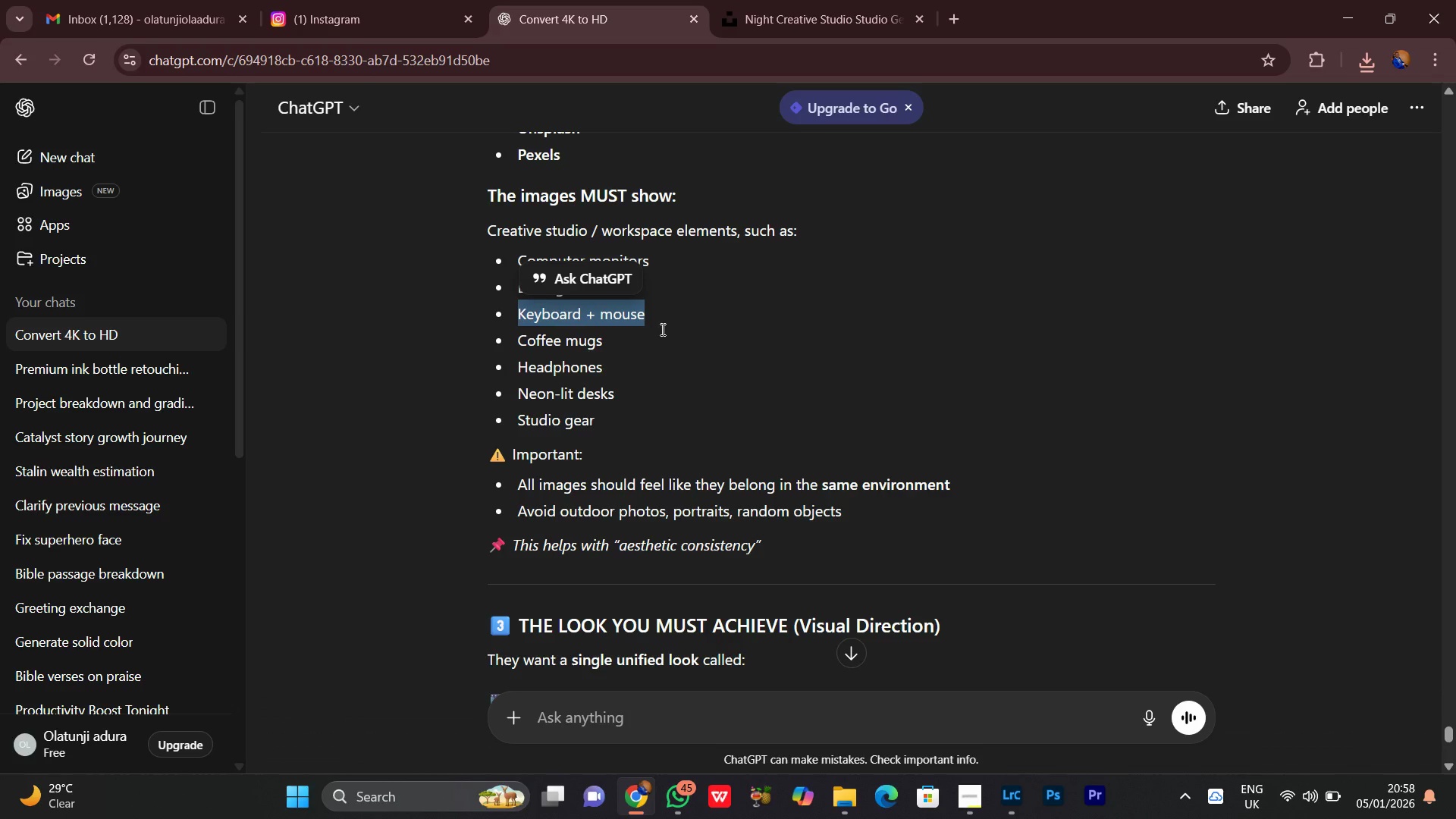 
left_click([661, 329])
 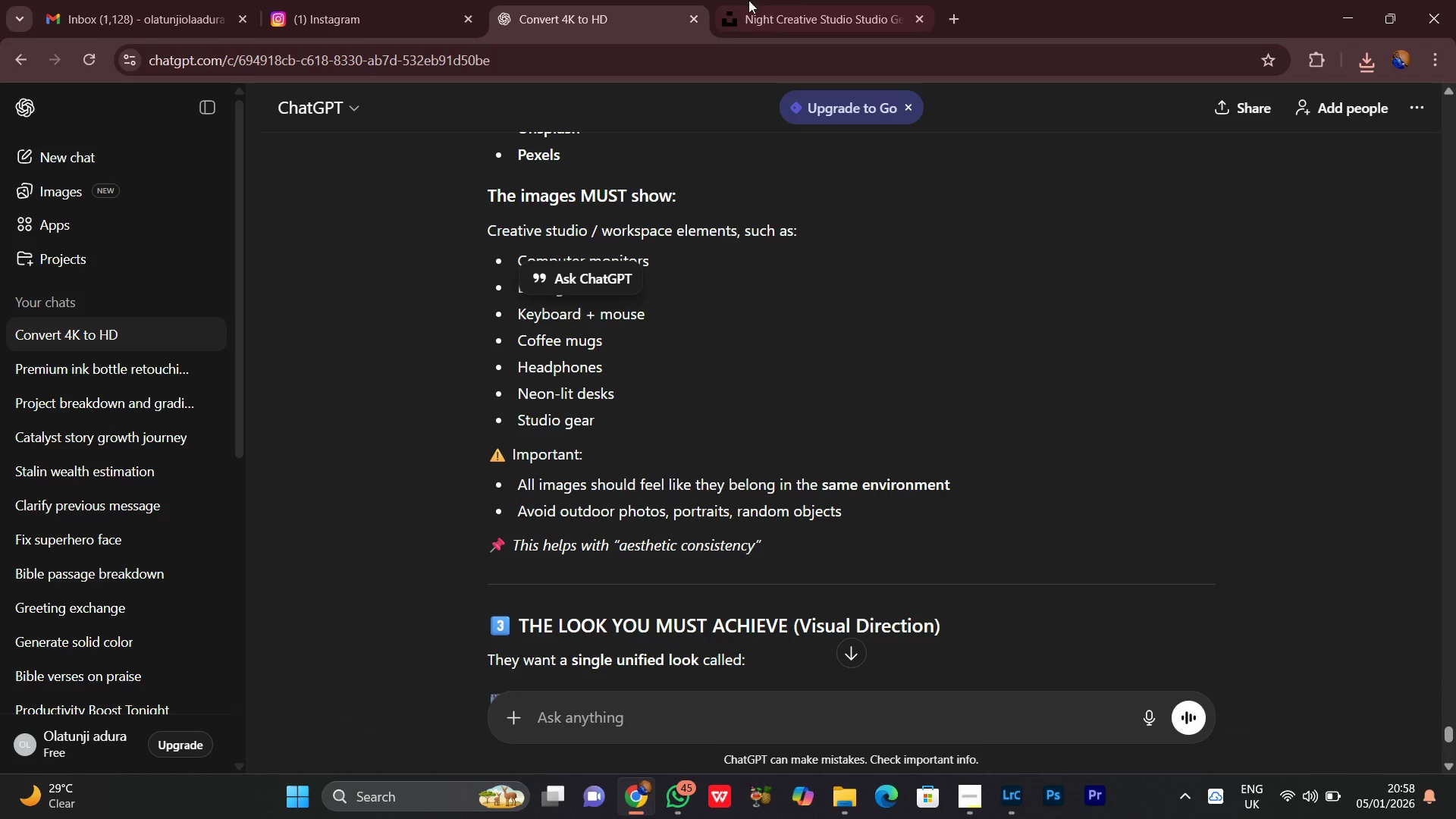 
left_click([798, 0])
 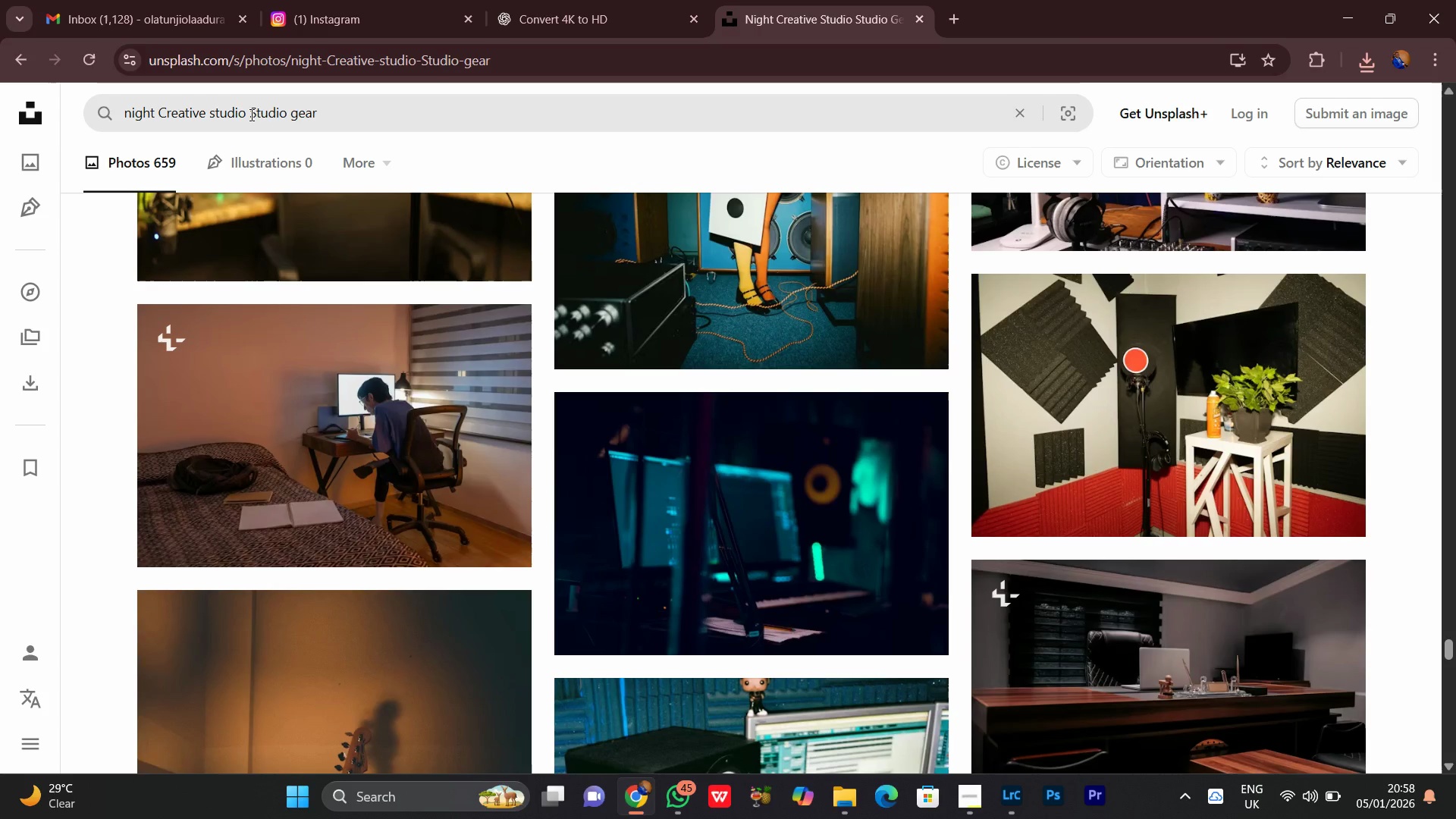 
left_click_drag(start_coordinate=[247, 111], to_coordinate=[337, 120])
 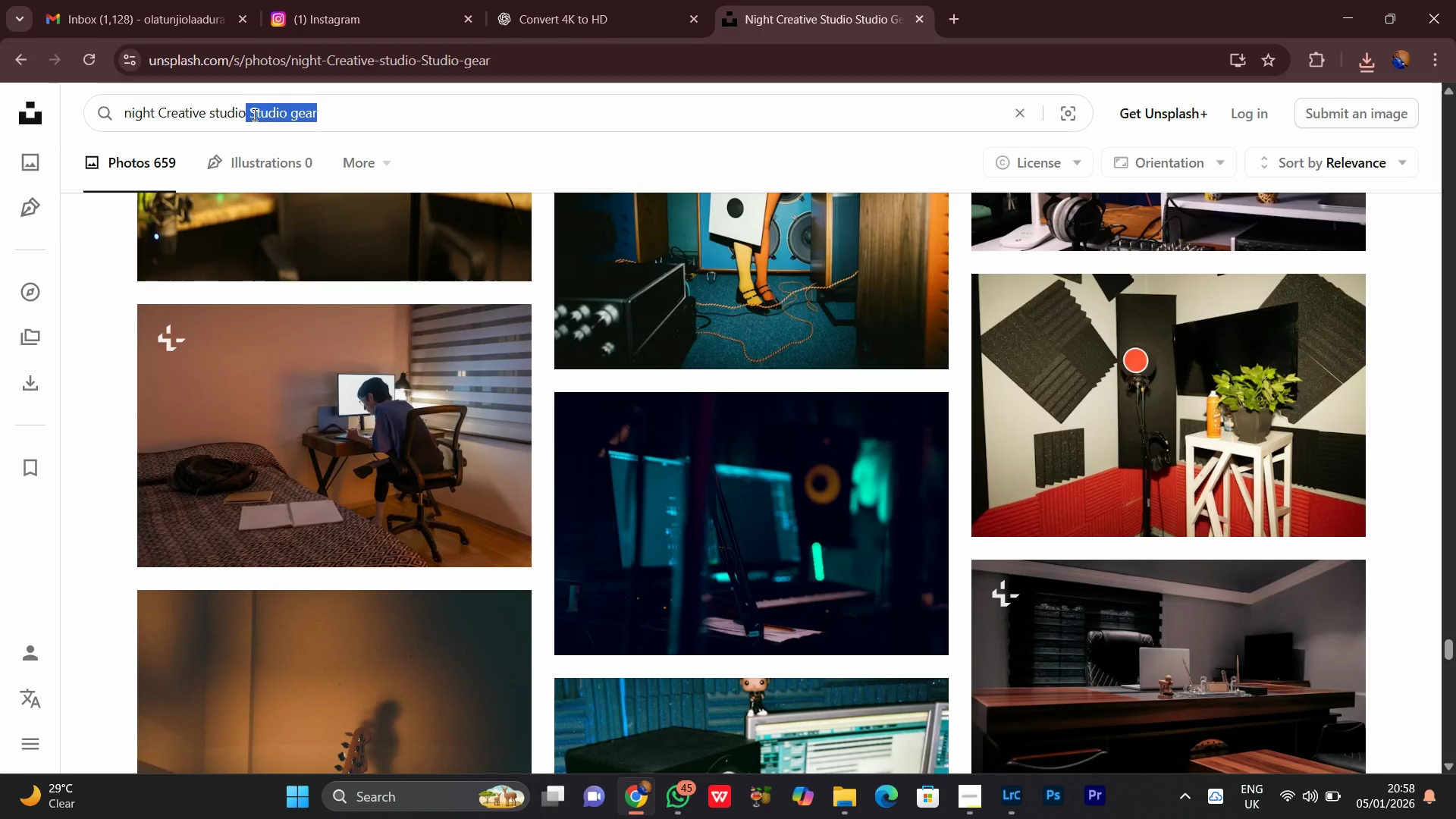 
left_click([253, 114])
 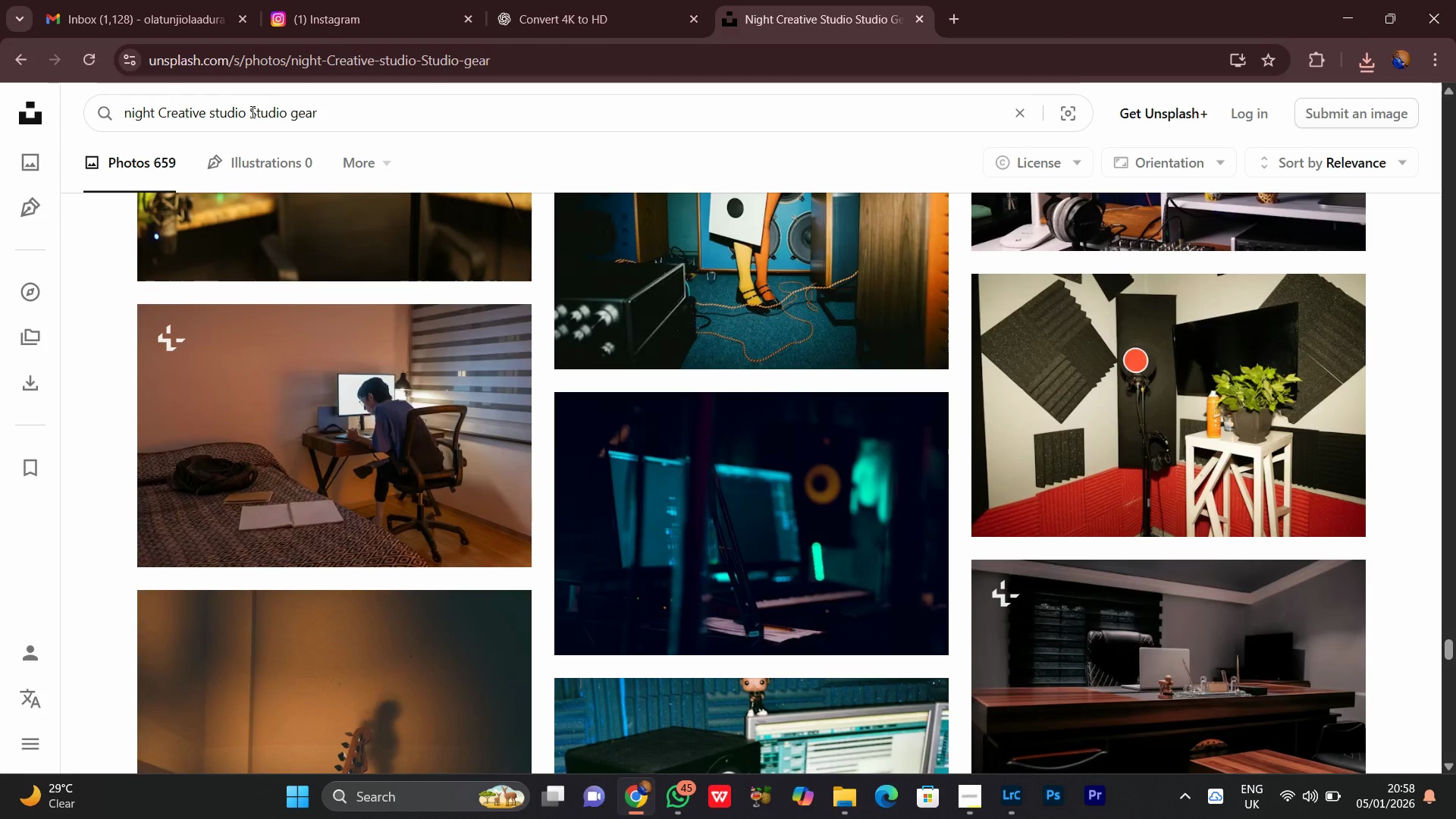 
left_click_drag(start_coordinate=[251, 111], to_coordinate=[360, 125])
 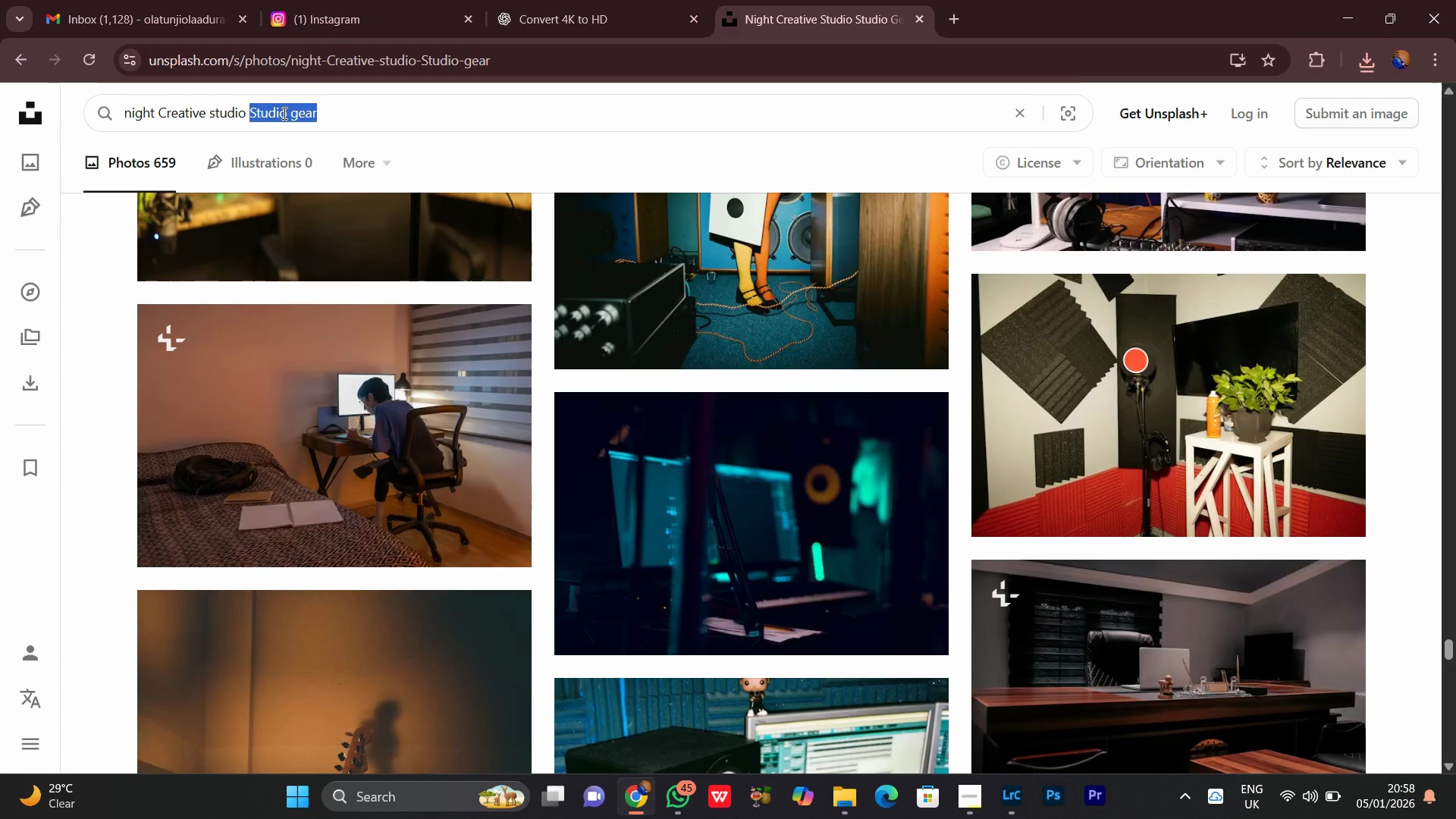 
right_click([283, 113])
 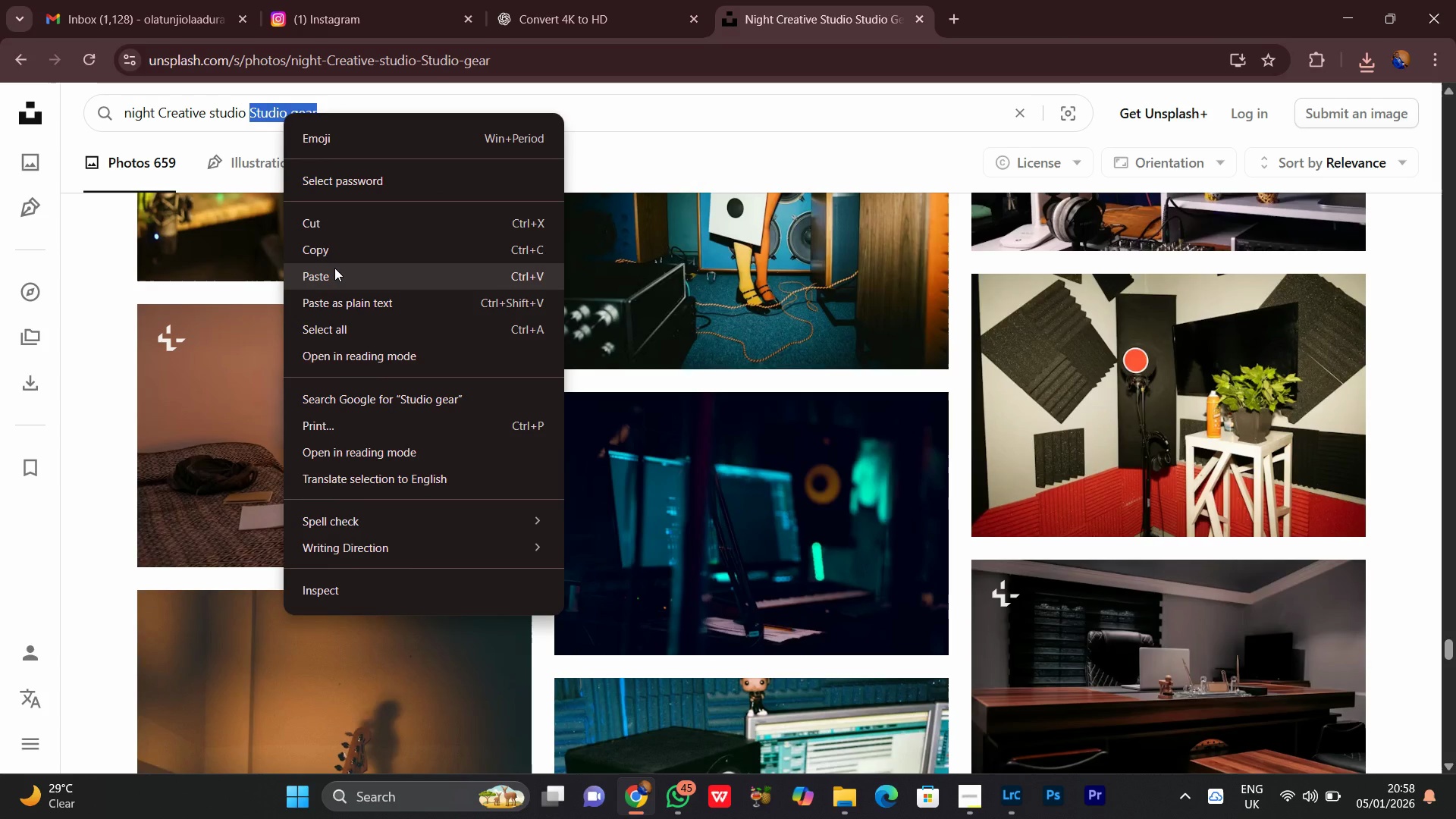 
left_click([331, 275])
 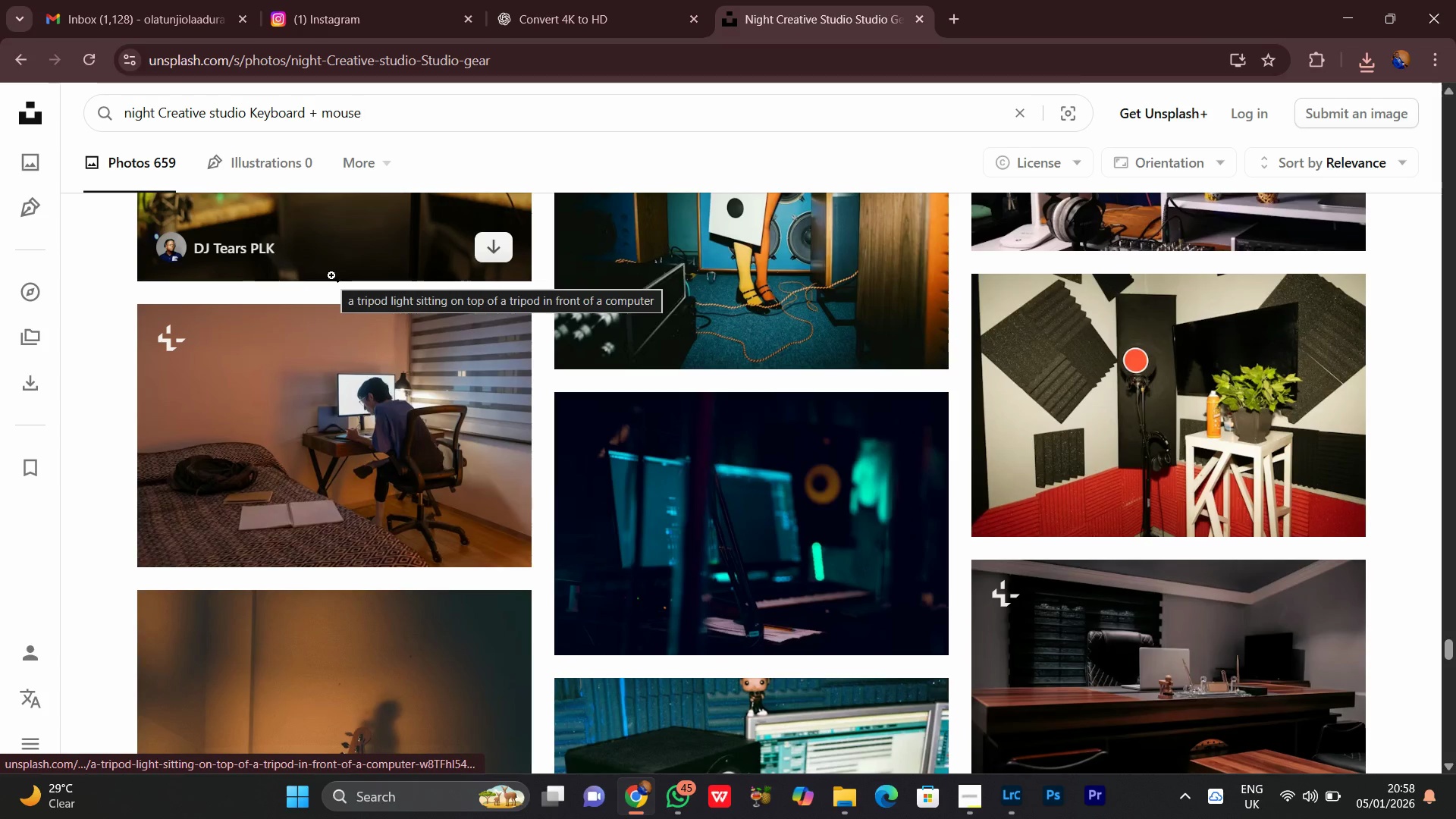 
key(Enter)
 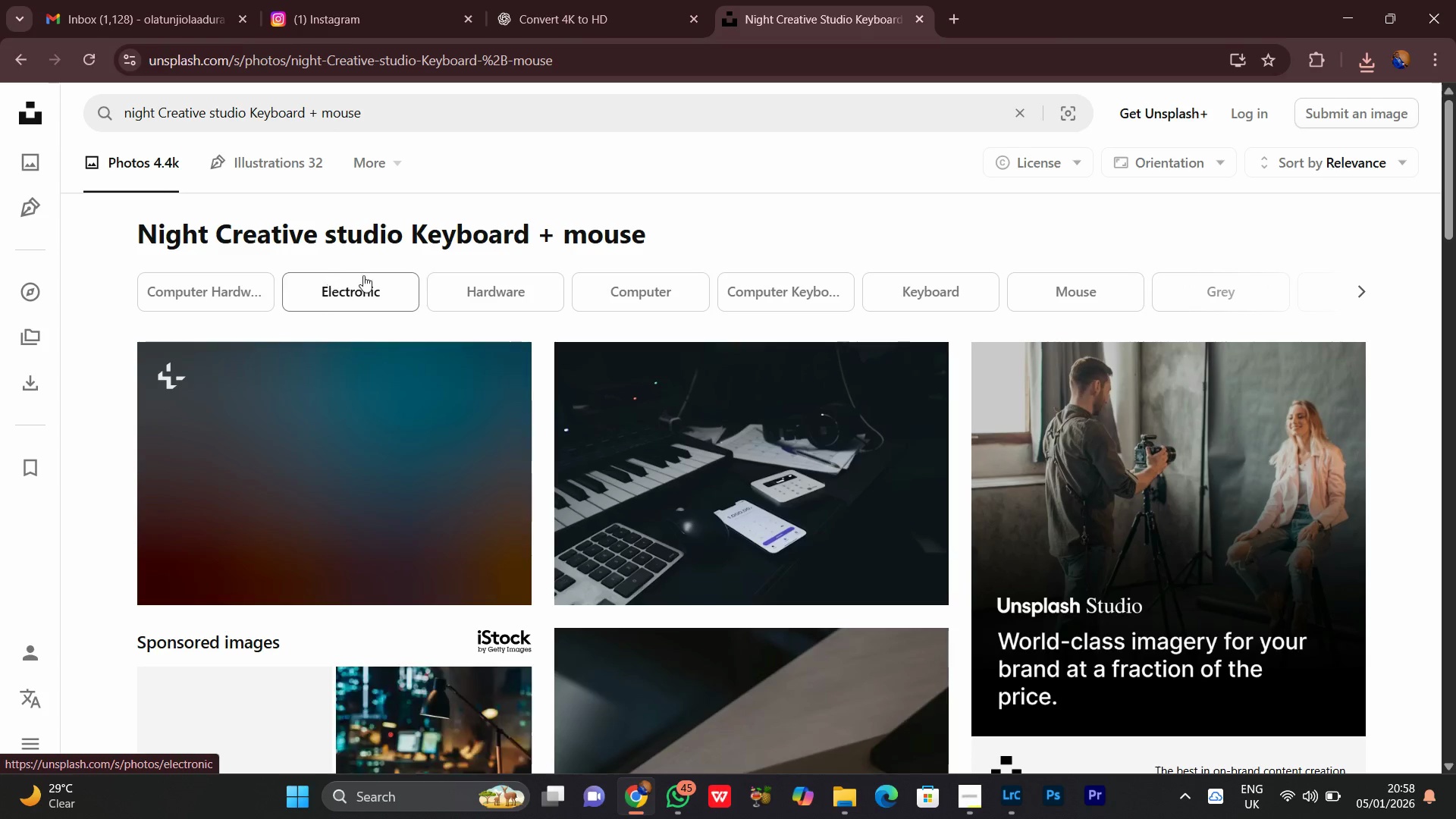 
scroll: coordinate [939, 635], scroll_direction: down, amount: 17.0
 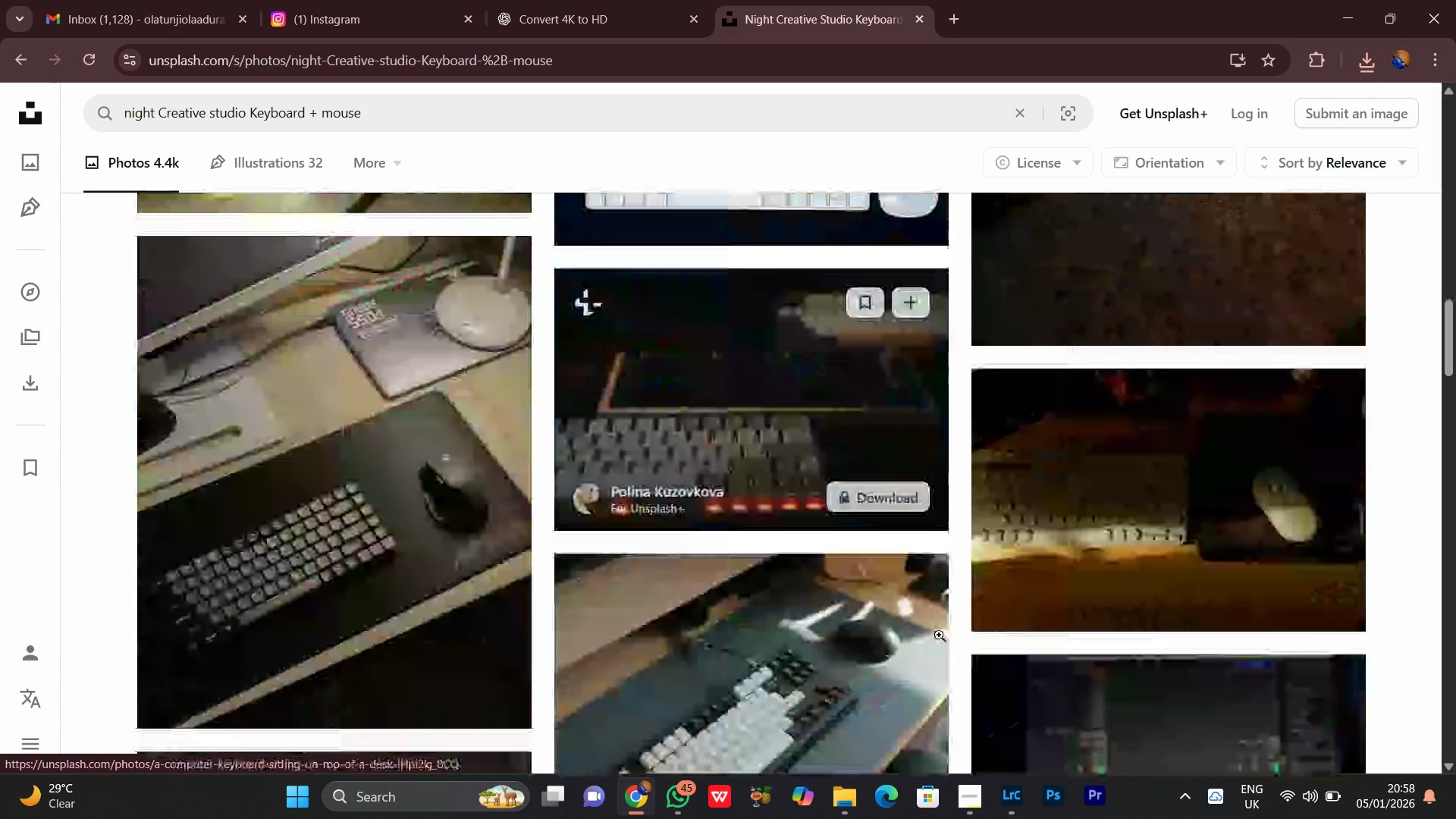 
scroll: coordinate [939, 635], scroll_direction: up, amount: 2.0
 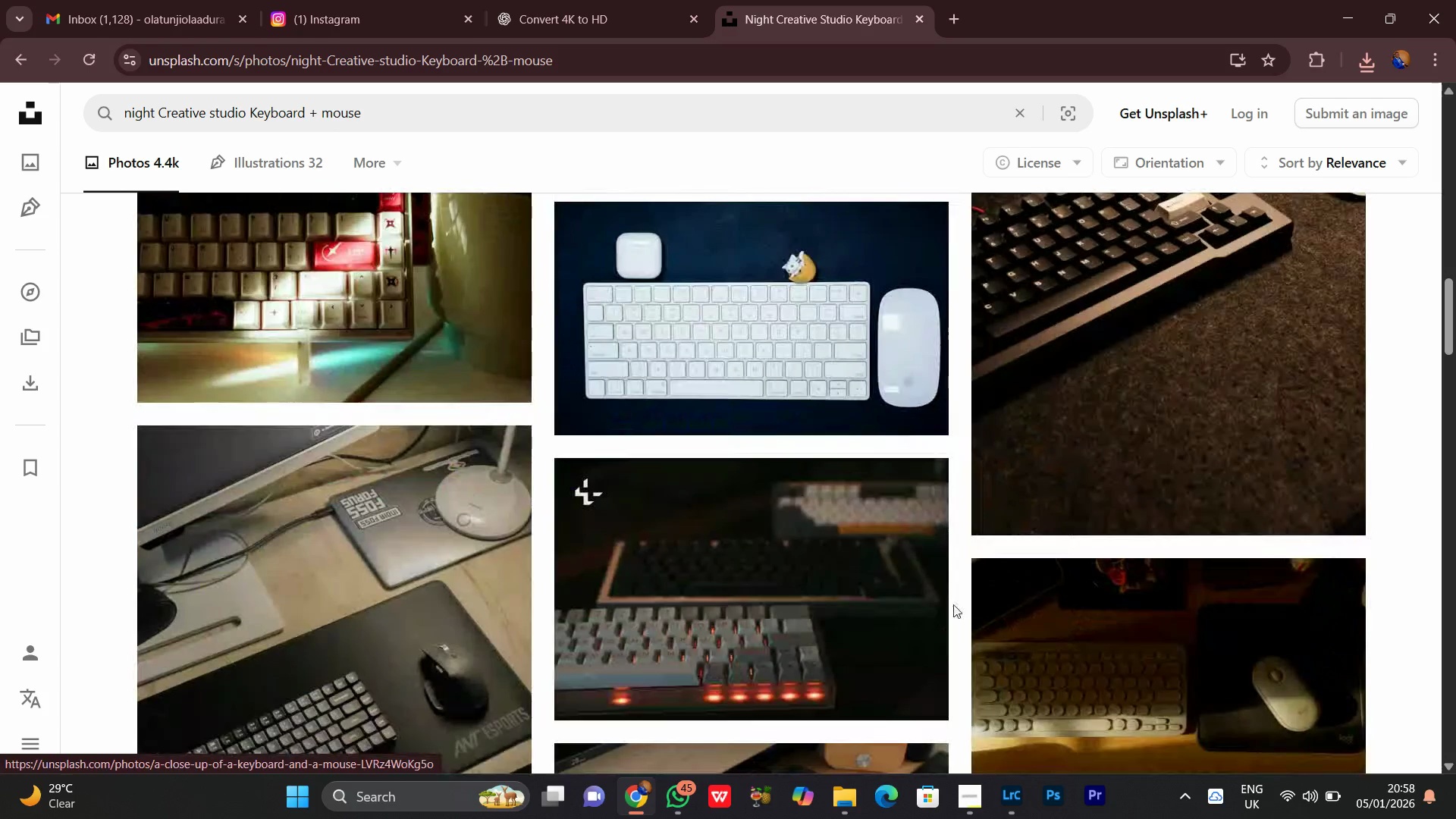 
scroll: coordinate [956, 561], scroll_direction: down, amount: 14.0
 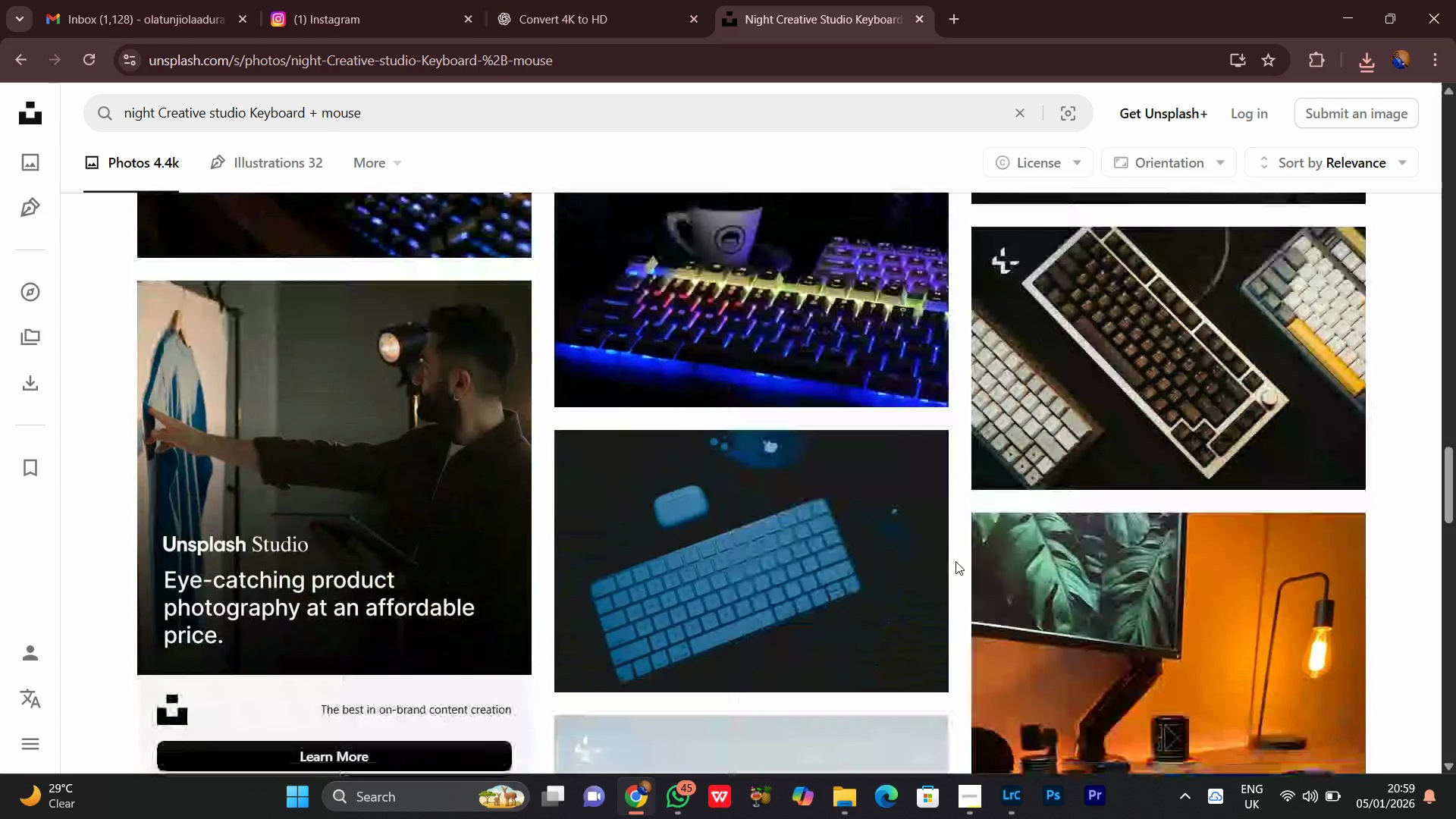 
scroll: coordinate [986, 521], scroll_direction: down, amount: 10.0
 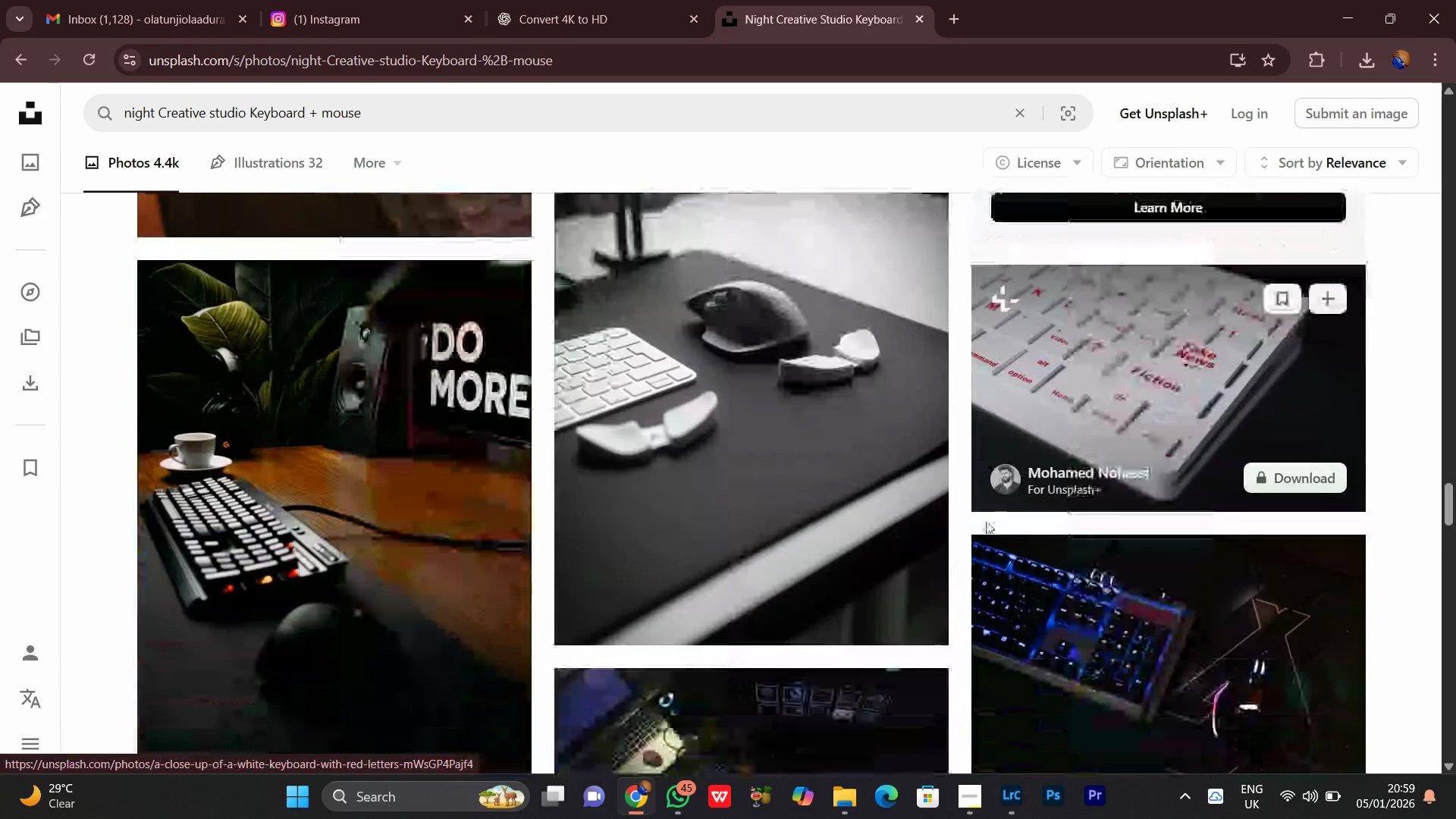 
scroll: coordinate [986, 521], scroll_direction: down, amount: 1.0
 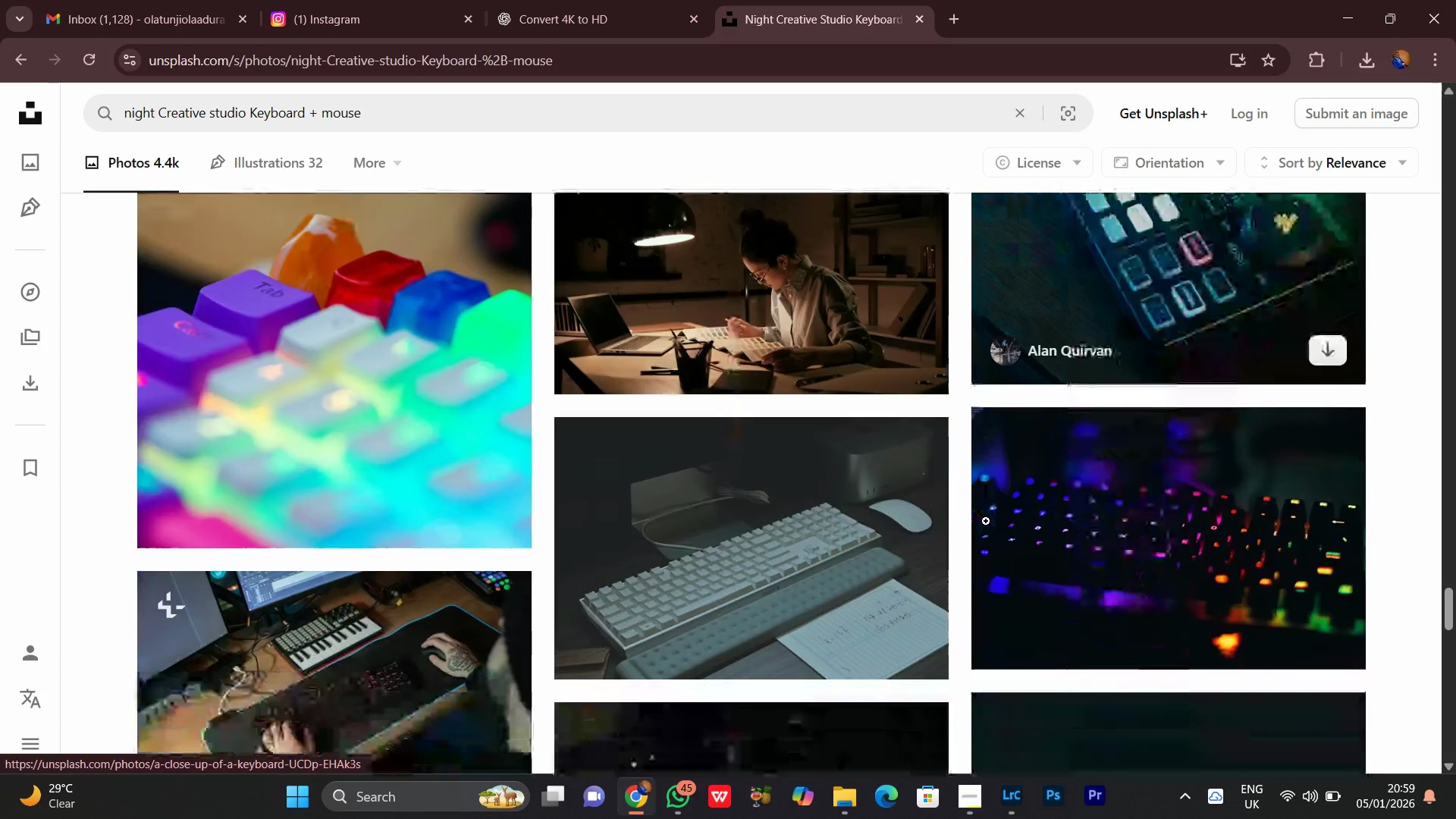 
scroll: coordinate [986, 521], scroll_direction: up, amount: 4.0
 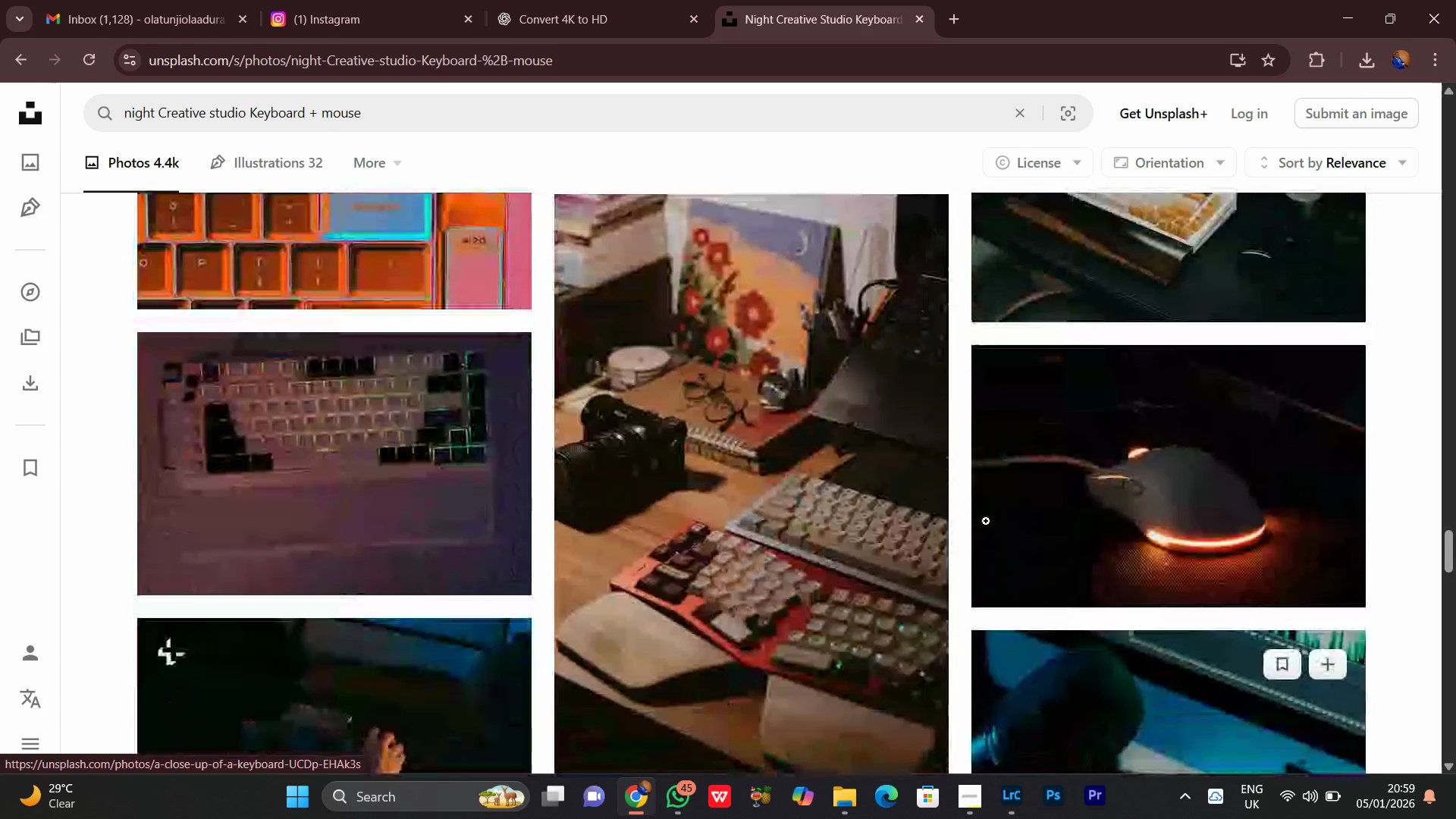 
scroll: coordinate [1047, 554], scroll_direction: down, amount: 3.0
 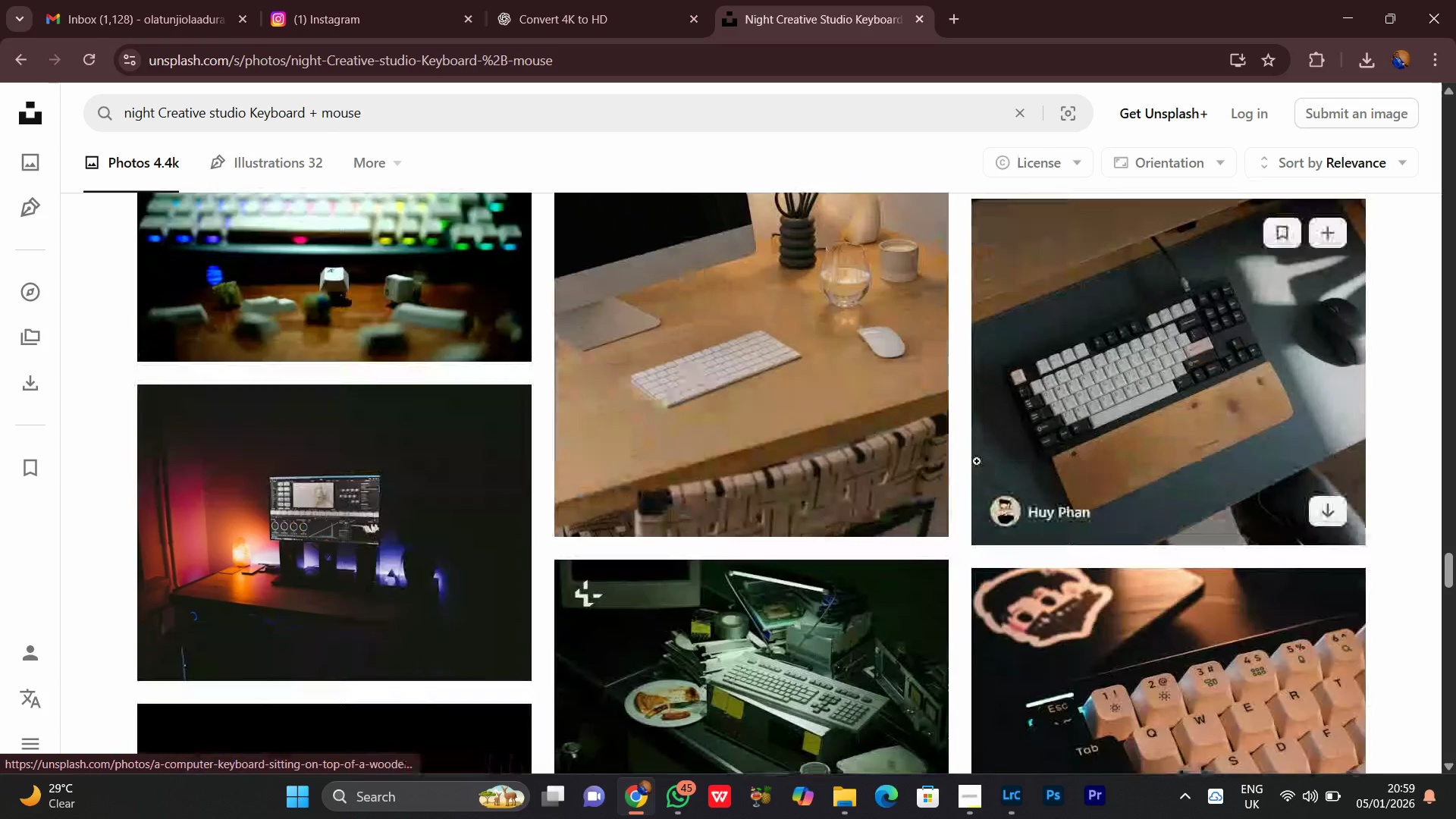 
scroll: coordinate [976, 461], scroll_direction: up, amount: 3.0
 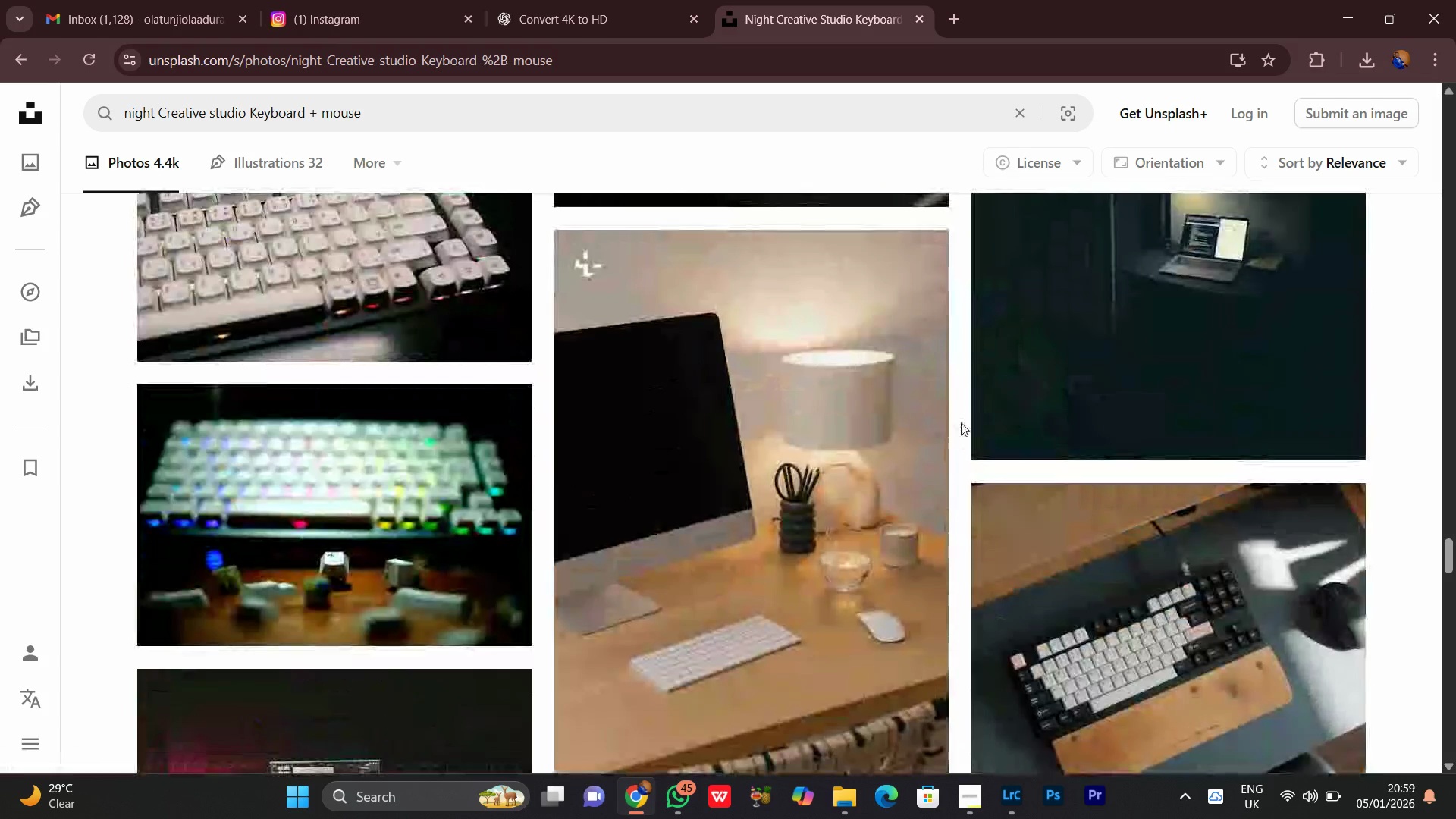 
scroll: coordinate [962, 447], scroll_direction: down, amount: 34.0
 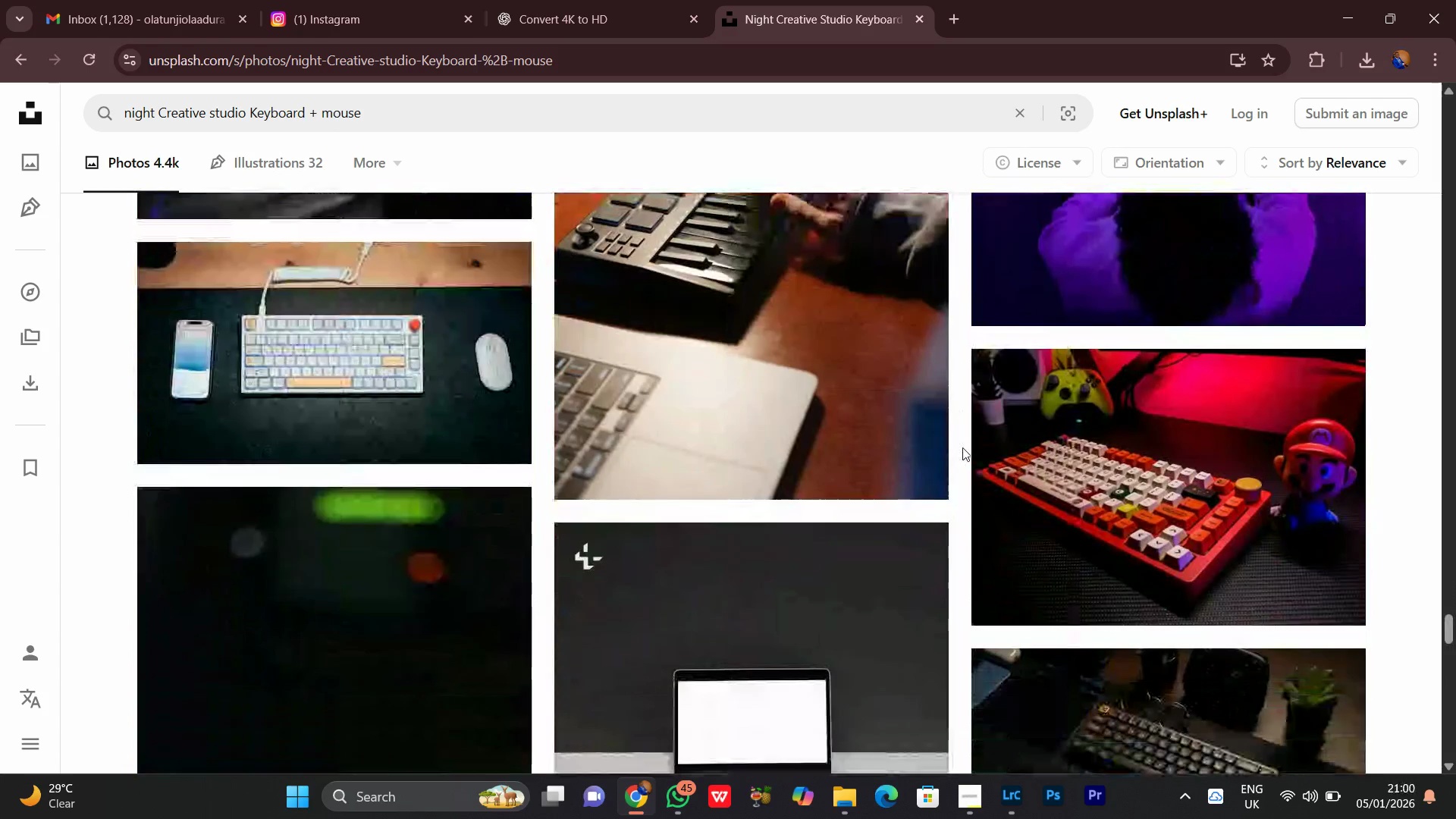 
scroll: coordinate [962, 447], scroll_direction: none, amount: 0.0
 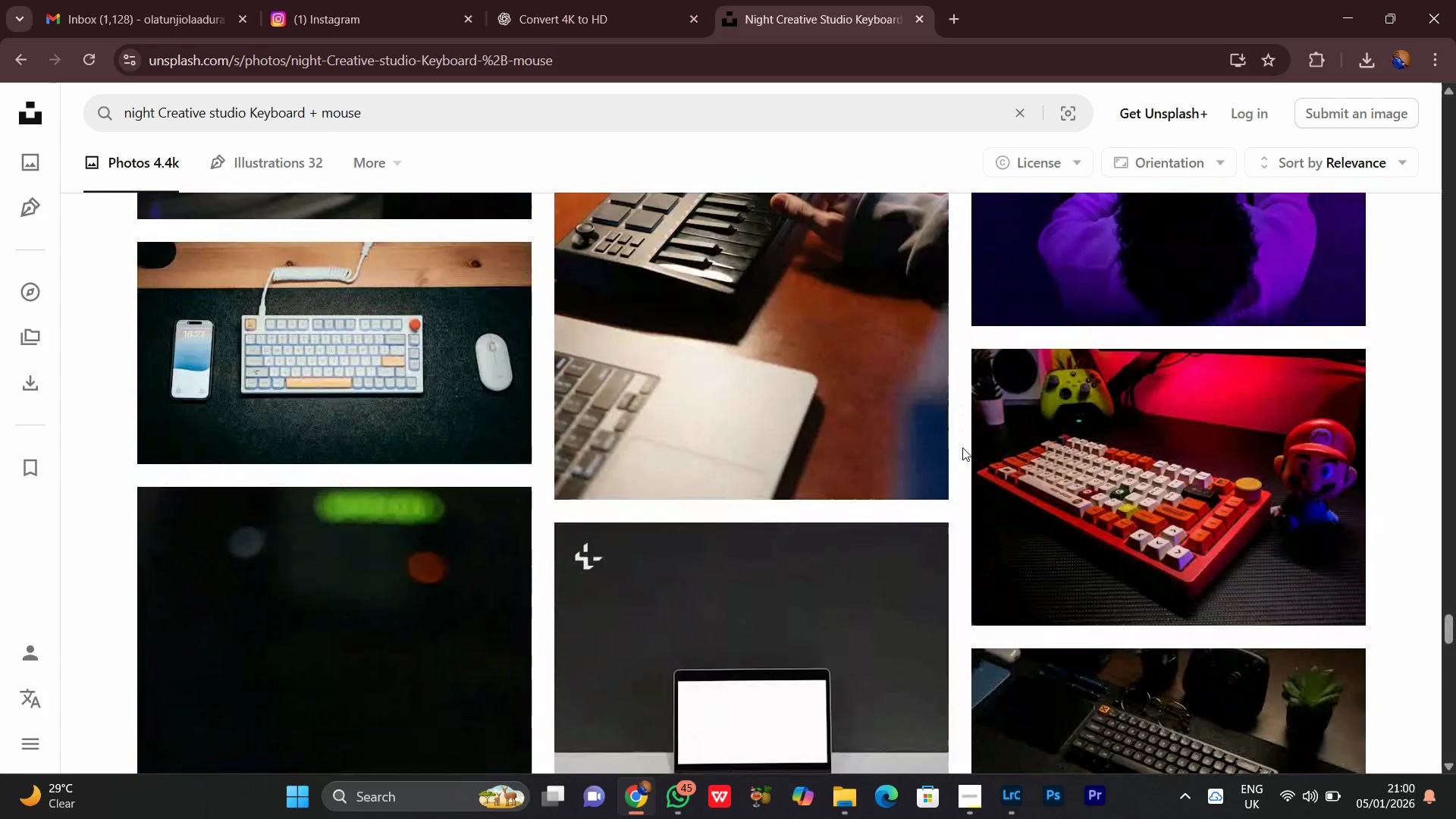 
scroll: coordinate [962, 447], scroll_direction: down, amount: 1.0
 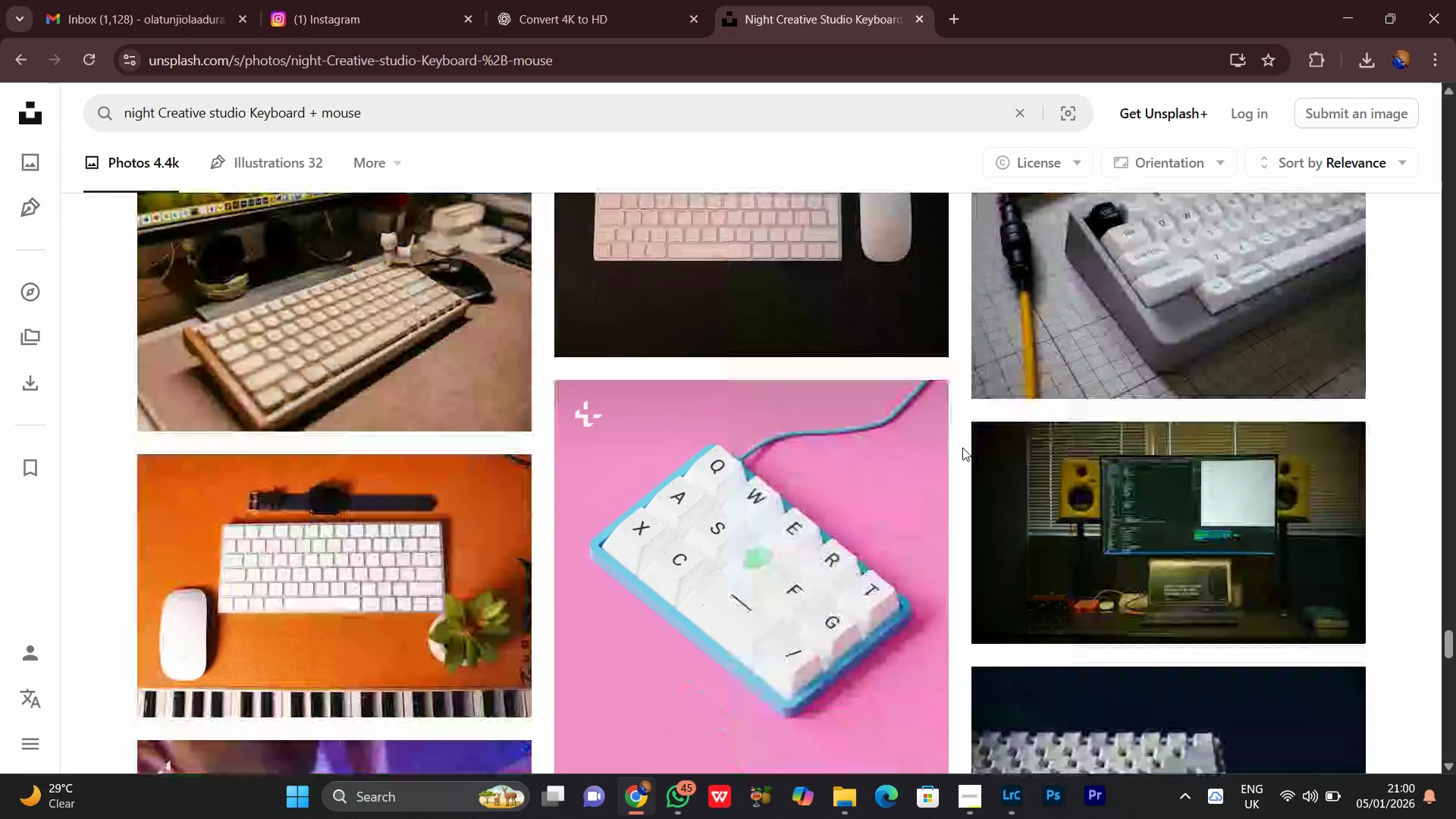 
scroll: coordinate [962, 447], scroll_direction: none, amount: 0.0
 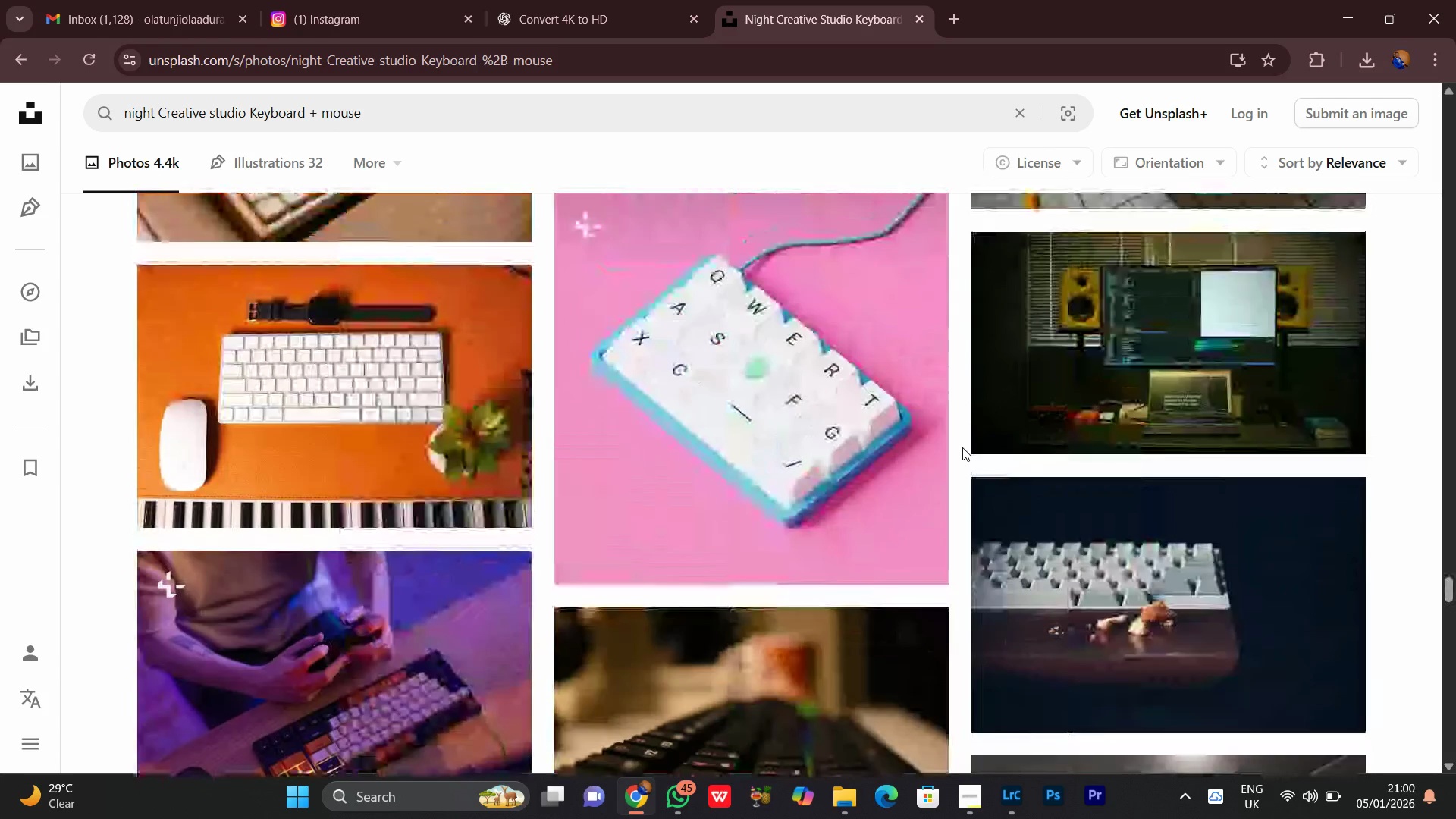 
scroll: coordinate [962, 447], scroll_direction: up, amount: 1.0
 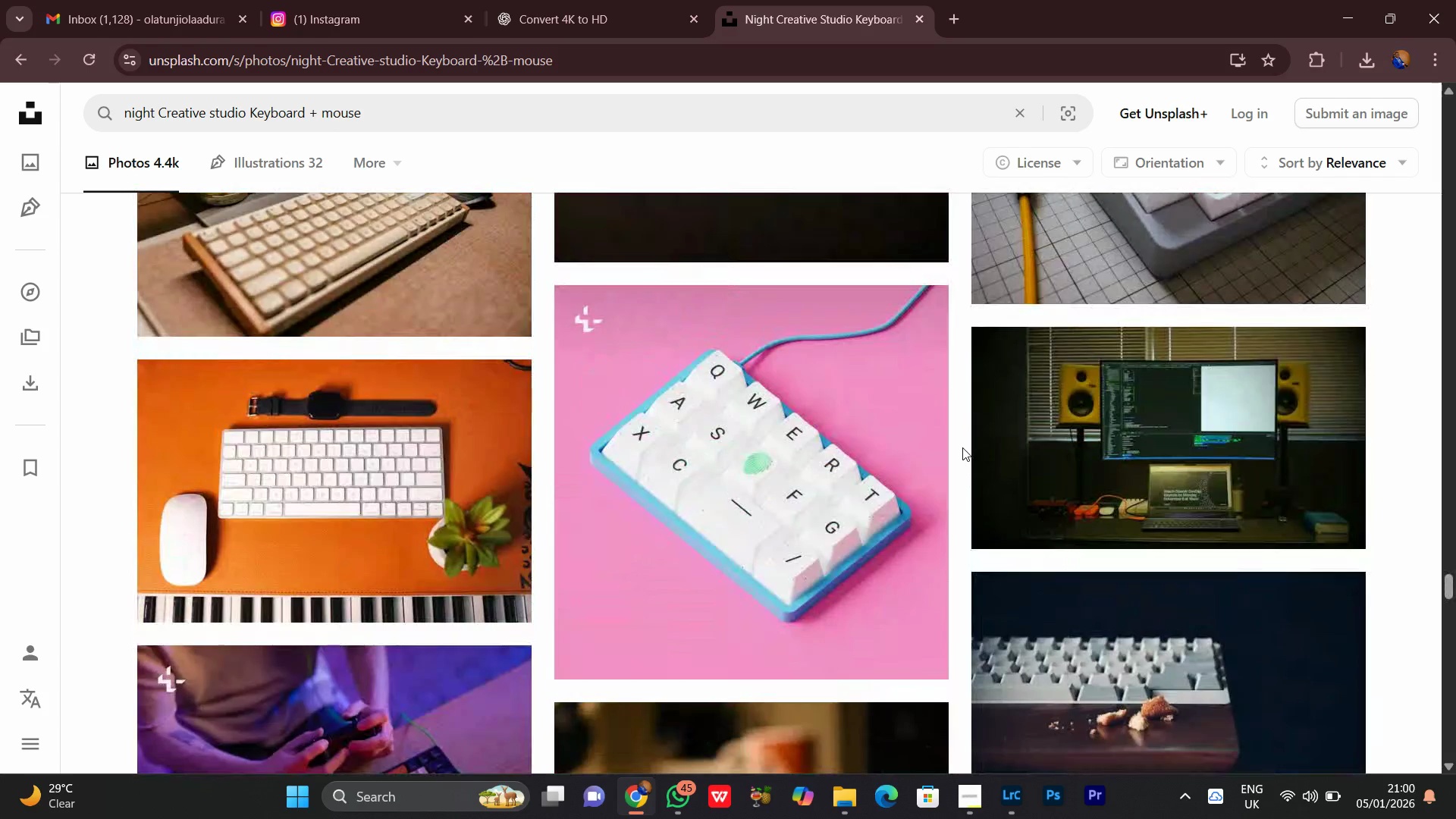 
scroll: coordinate [962, 447], scroll_direction: down, amount: 5.0
 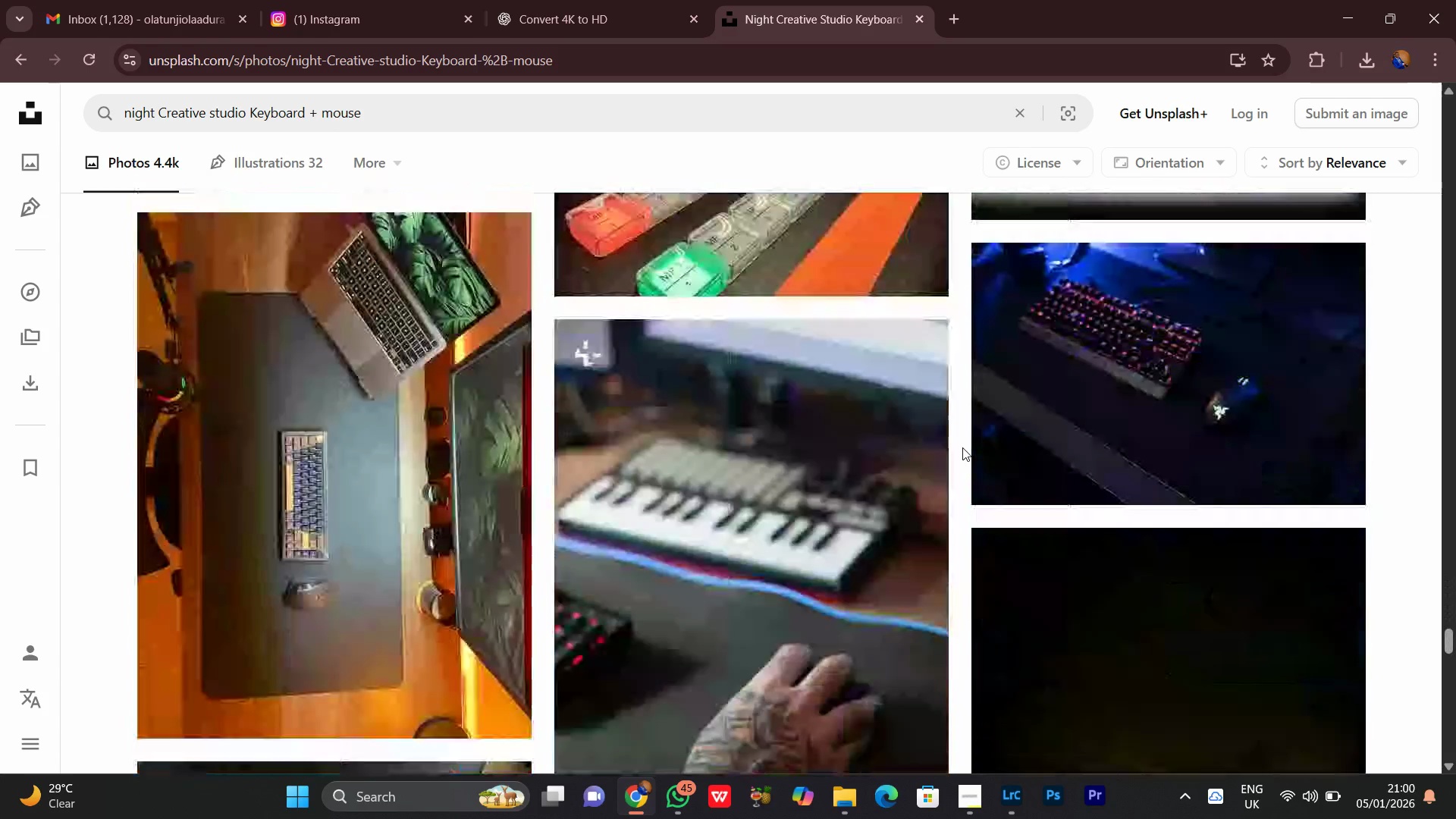 
scroll: coordinate [962, 447], scroll_direction: up, amount: 1.0
 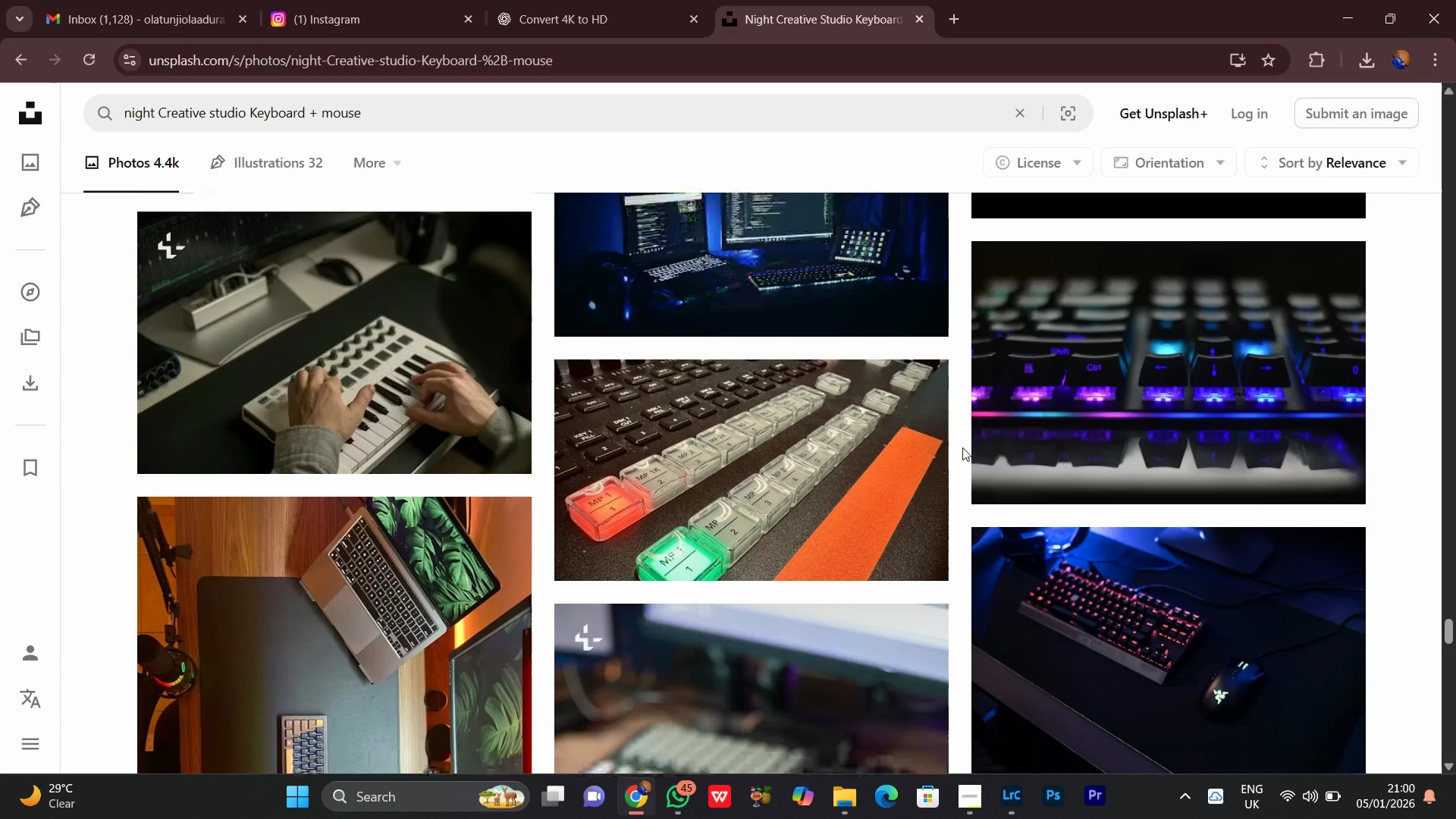 
scroll: coordinate [962, 447], scroll_direction: none, amount: 0.0
 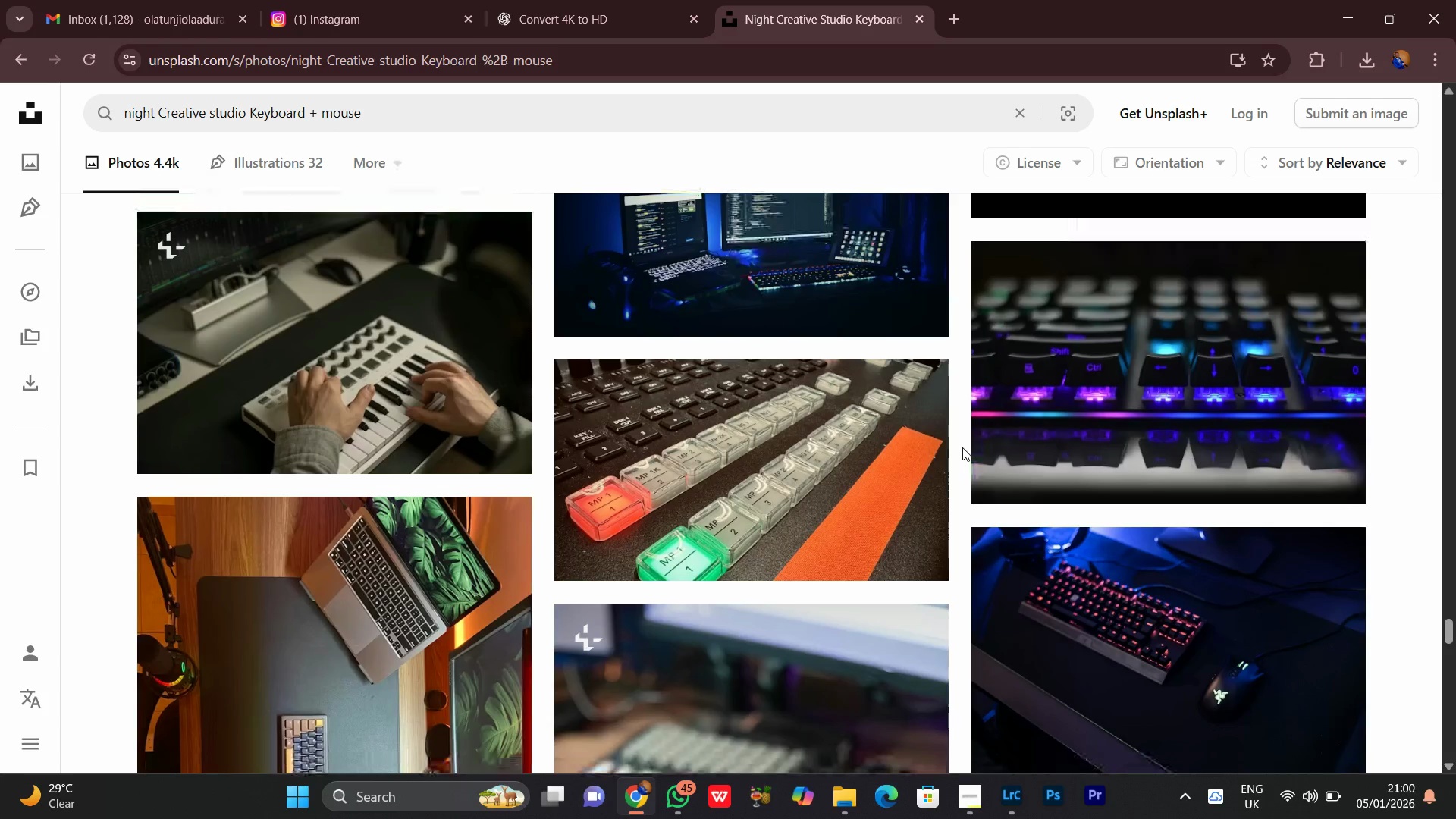 
scroll: coordinate [962, 447], scroll_direction: down, amount: 5.0
 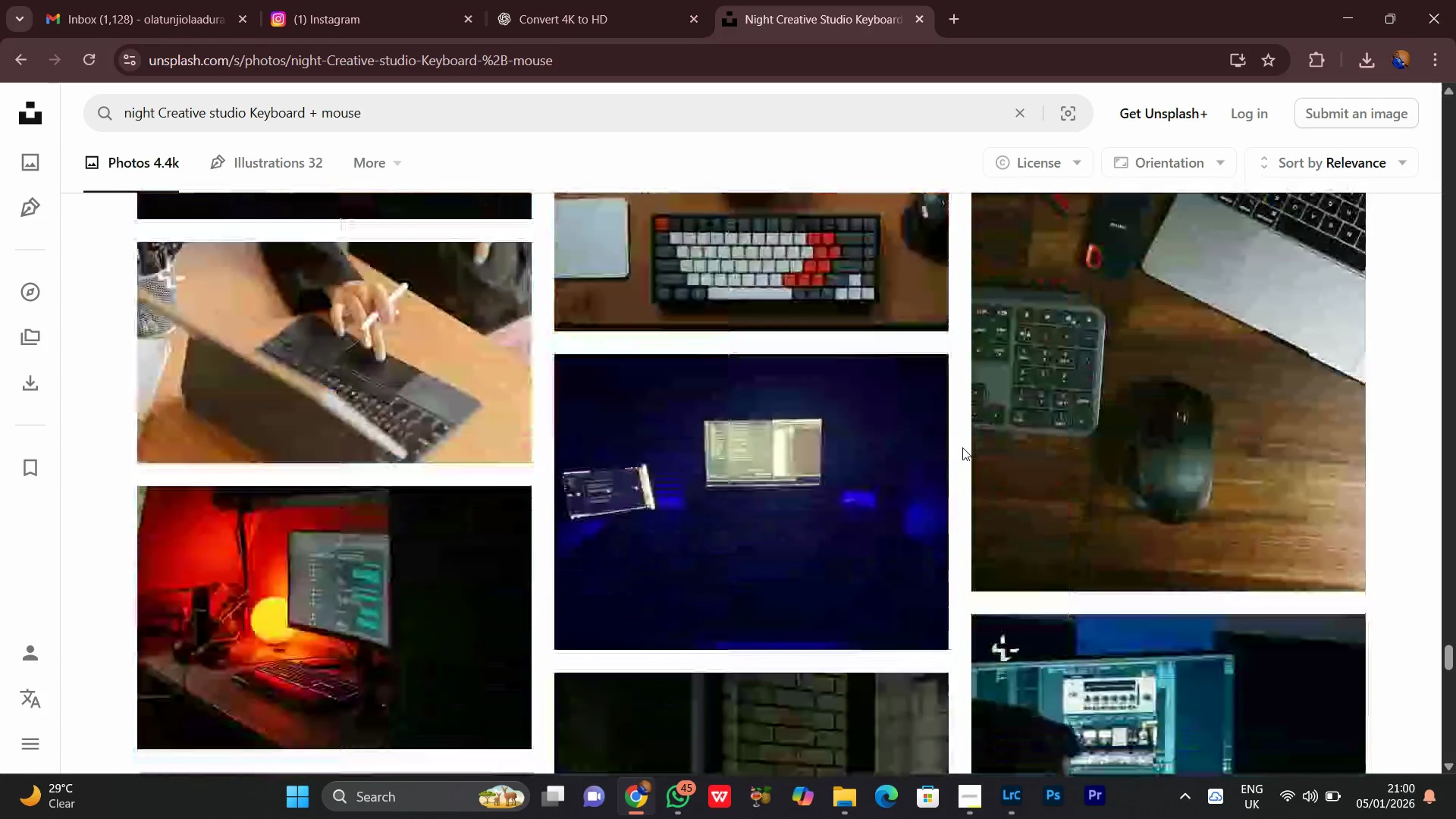 
scroll: coordinate [962, 447], scroll_direction: up, amount: 4.0
 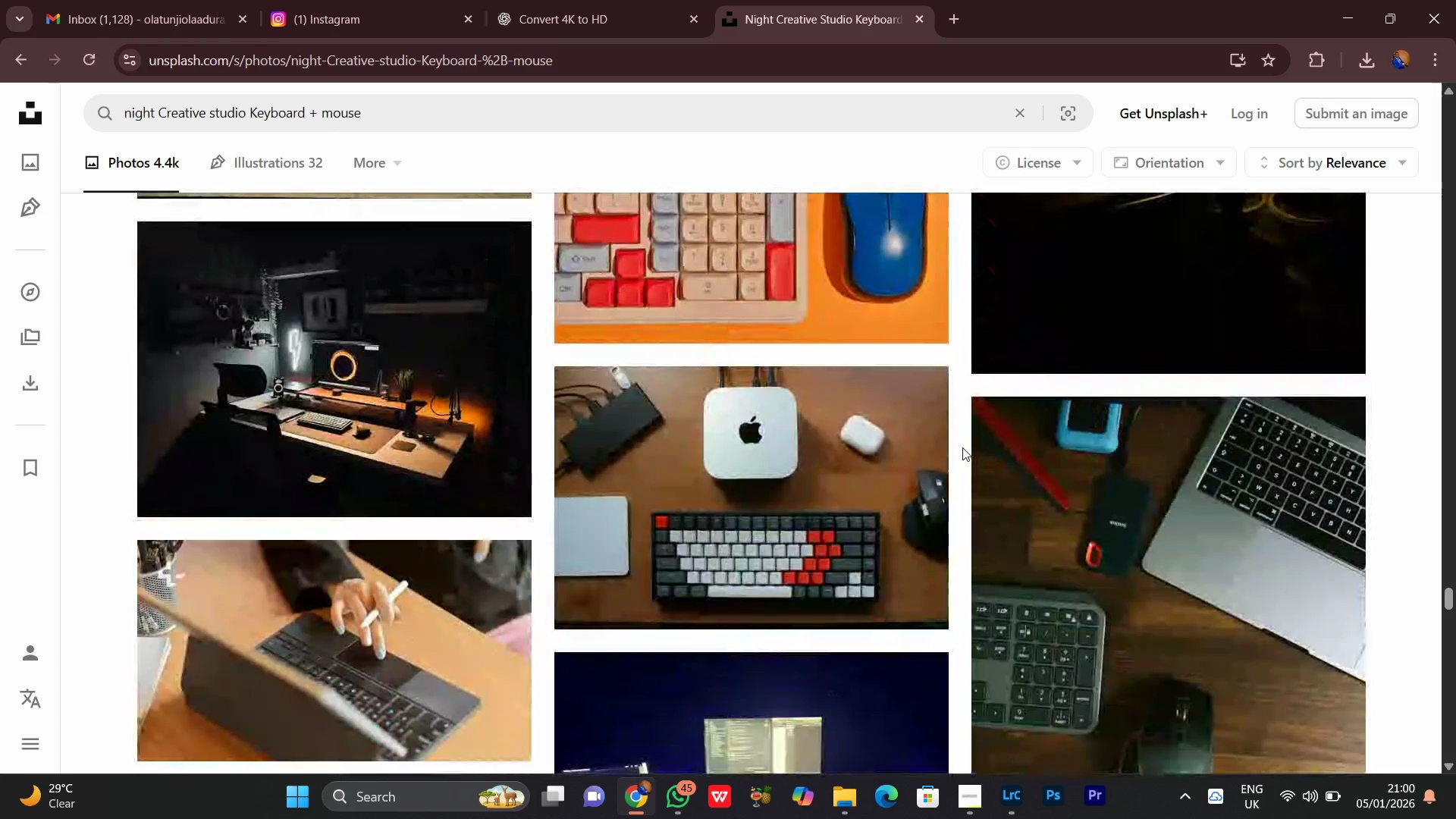 
scroll: coordinate [962, 447], scroll_direction: down, amount: 10.0
 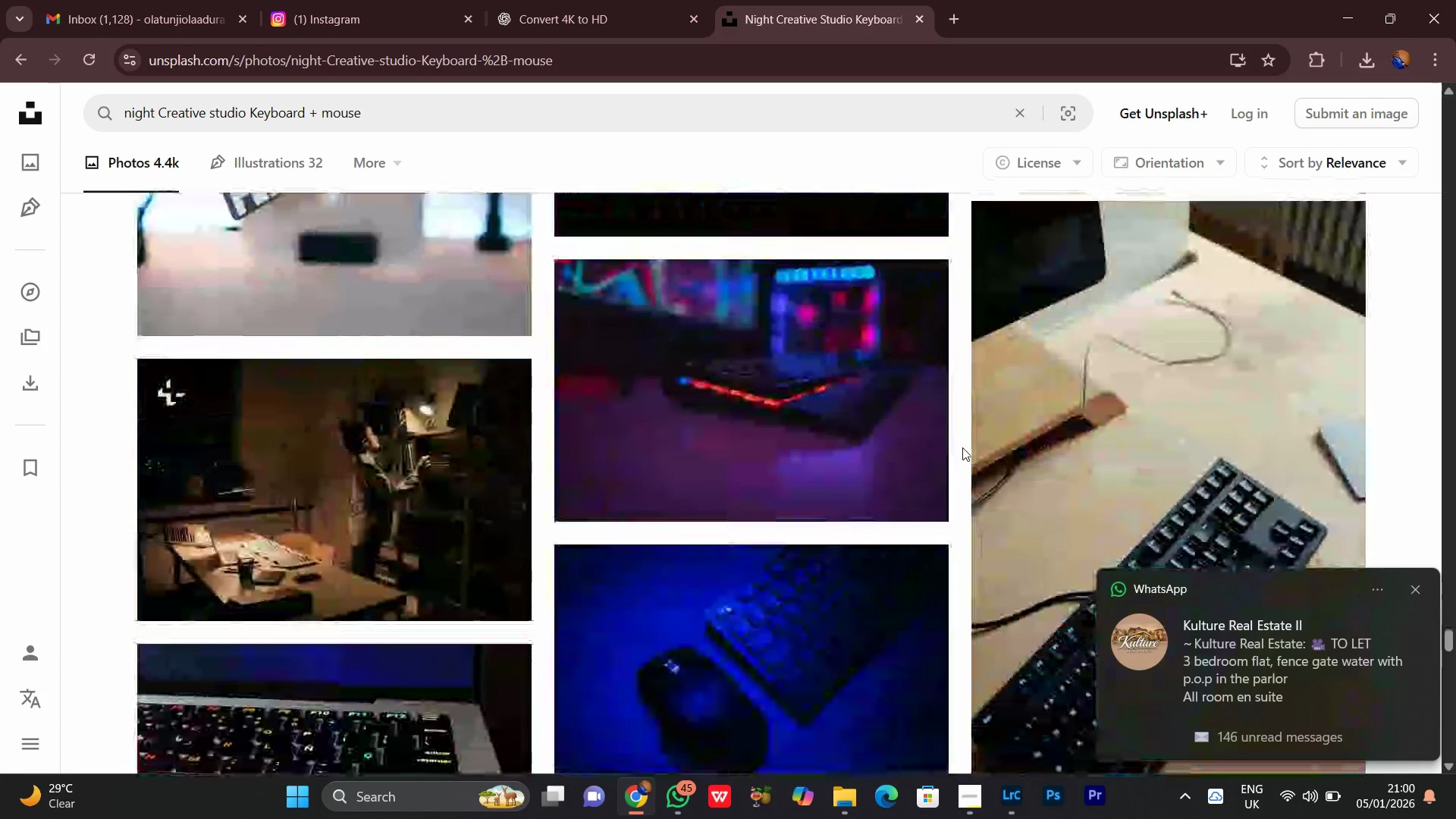 
scroll: coordinate [962, 447], scroll_direction: up, amount: 2.0
 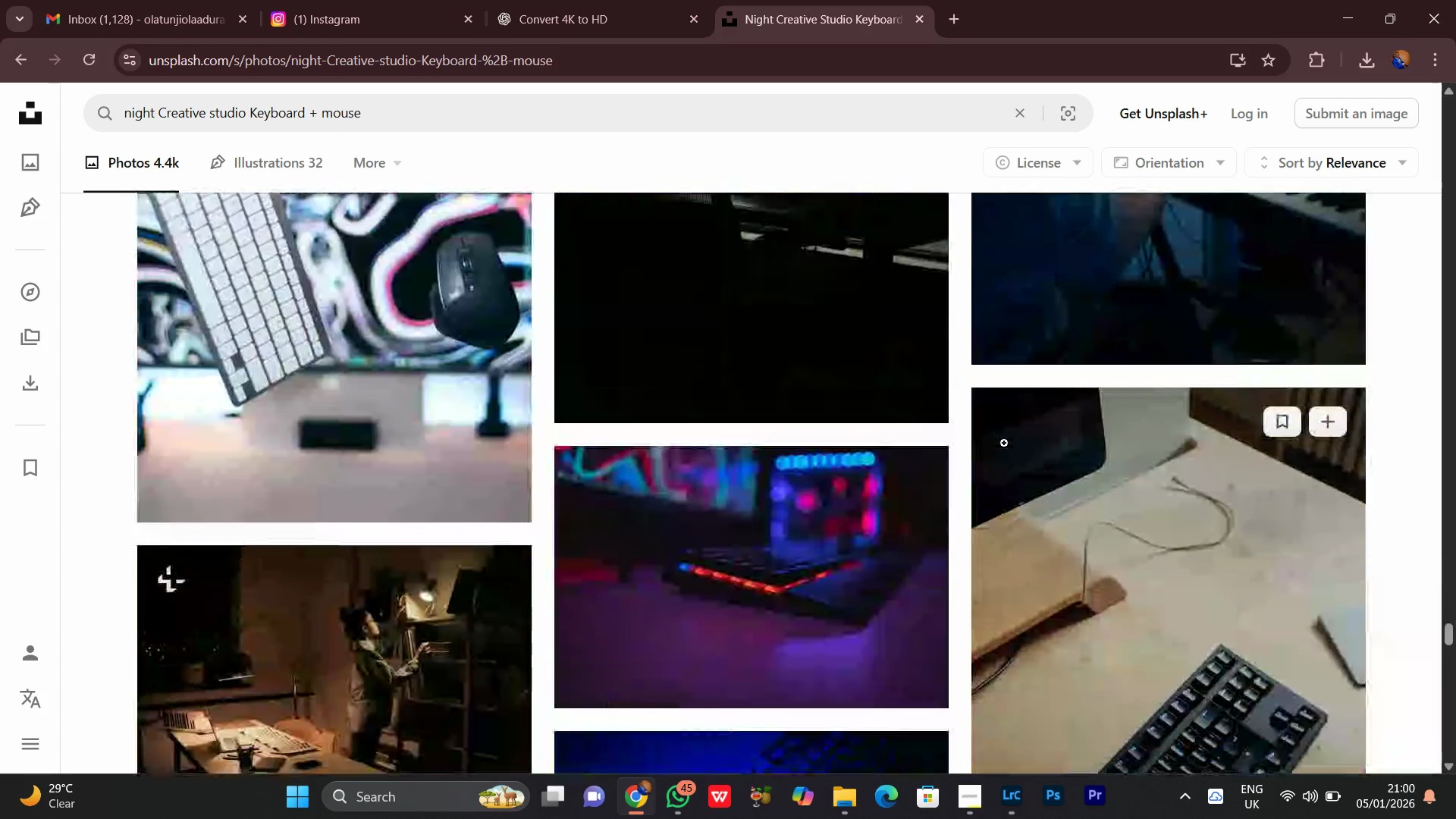 
scroll: coordinate [1004, 443], scroll_direction: down, amount: 3.0
 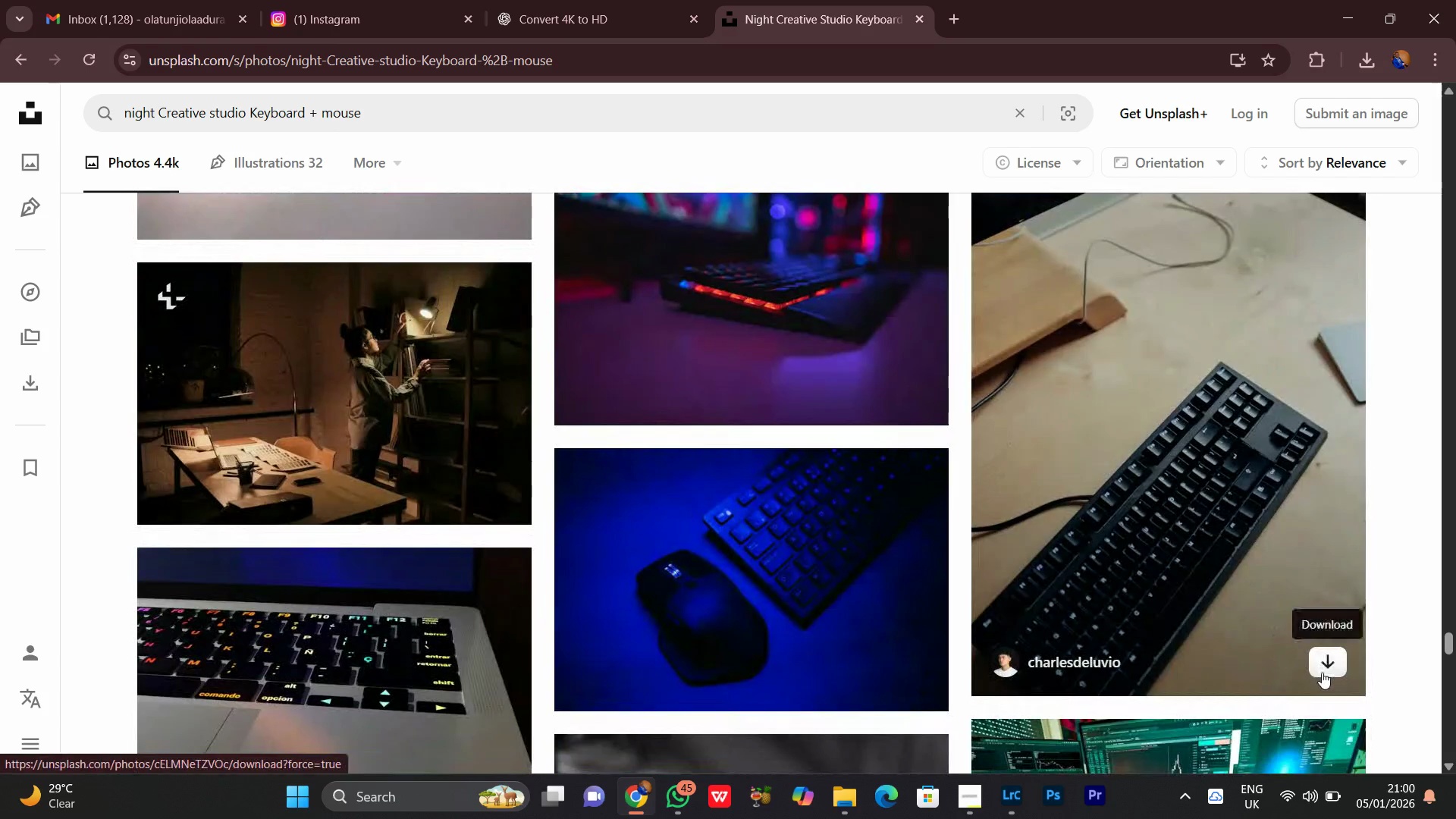 
left_click([1322, 668])
 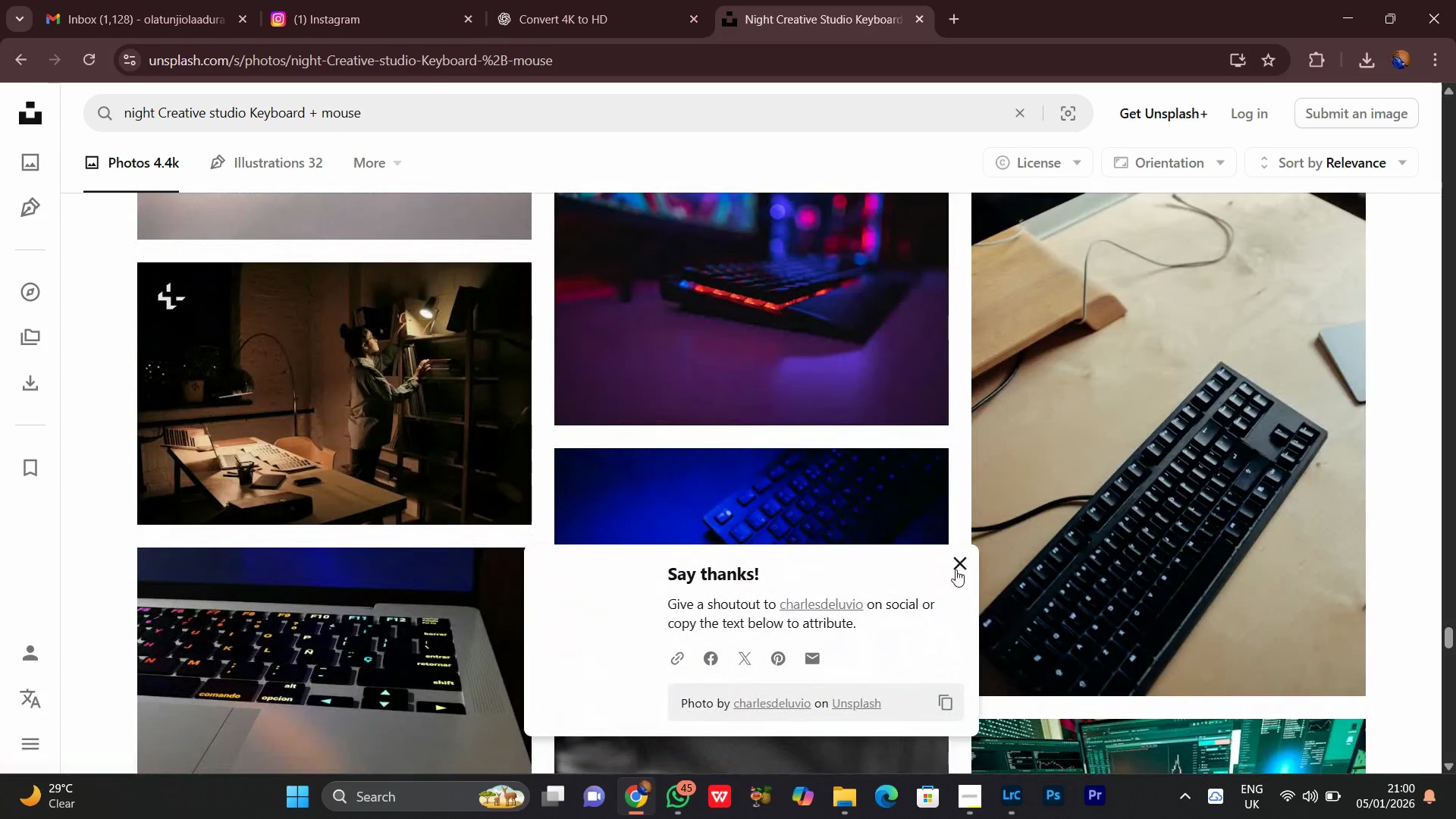 
left_click([956, 567])
 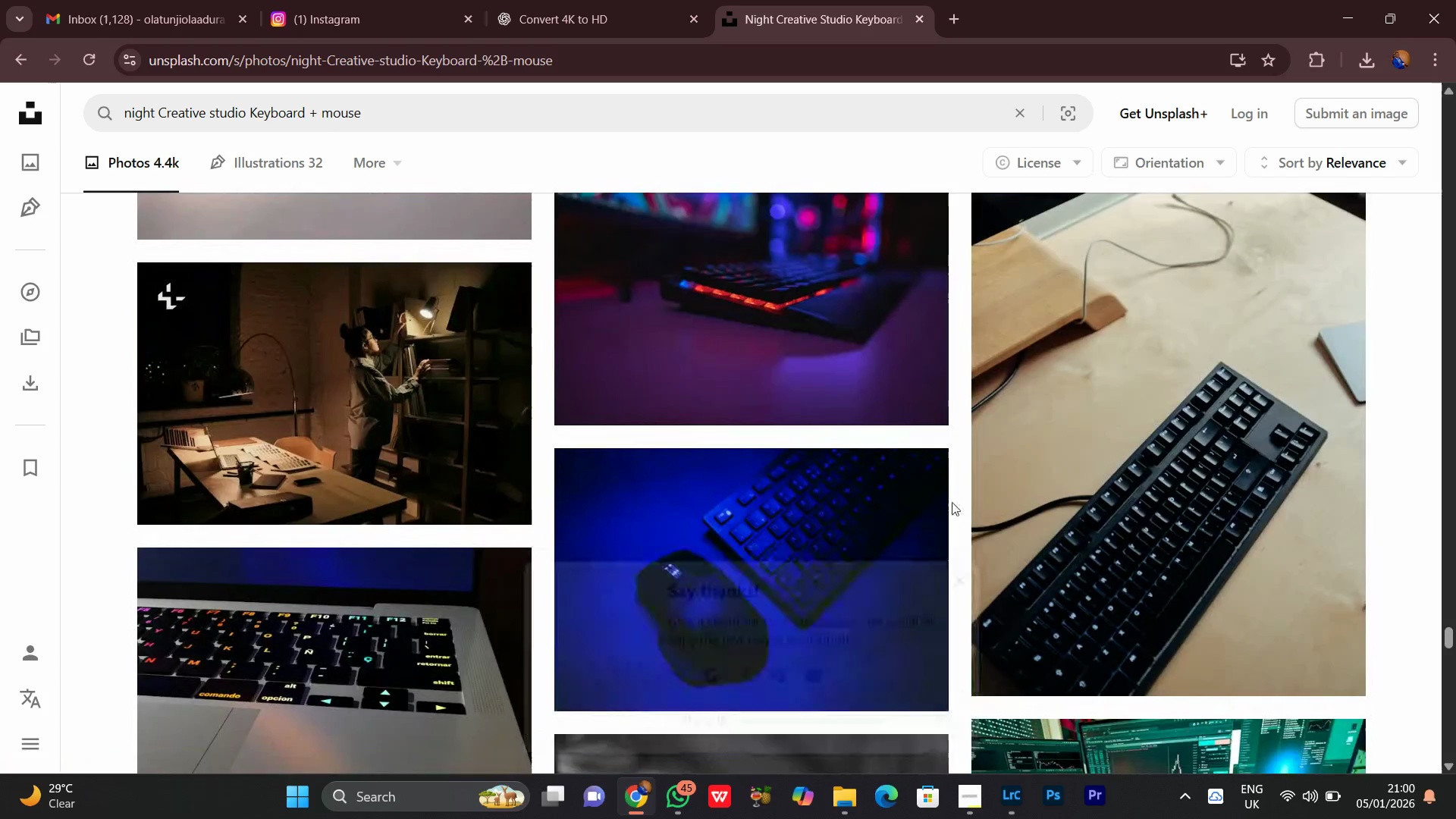 
scroll: coordinate [945, 482], scroll_direction: down, amount: 17.0
 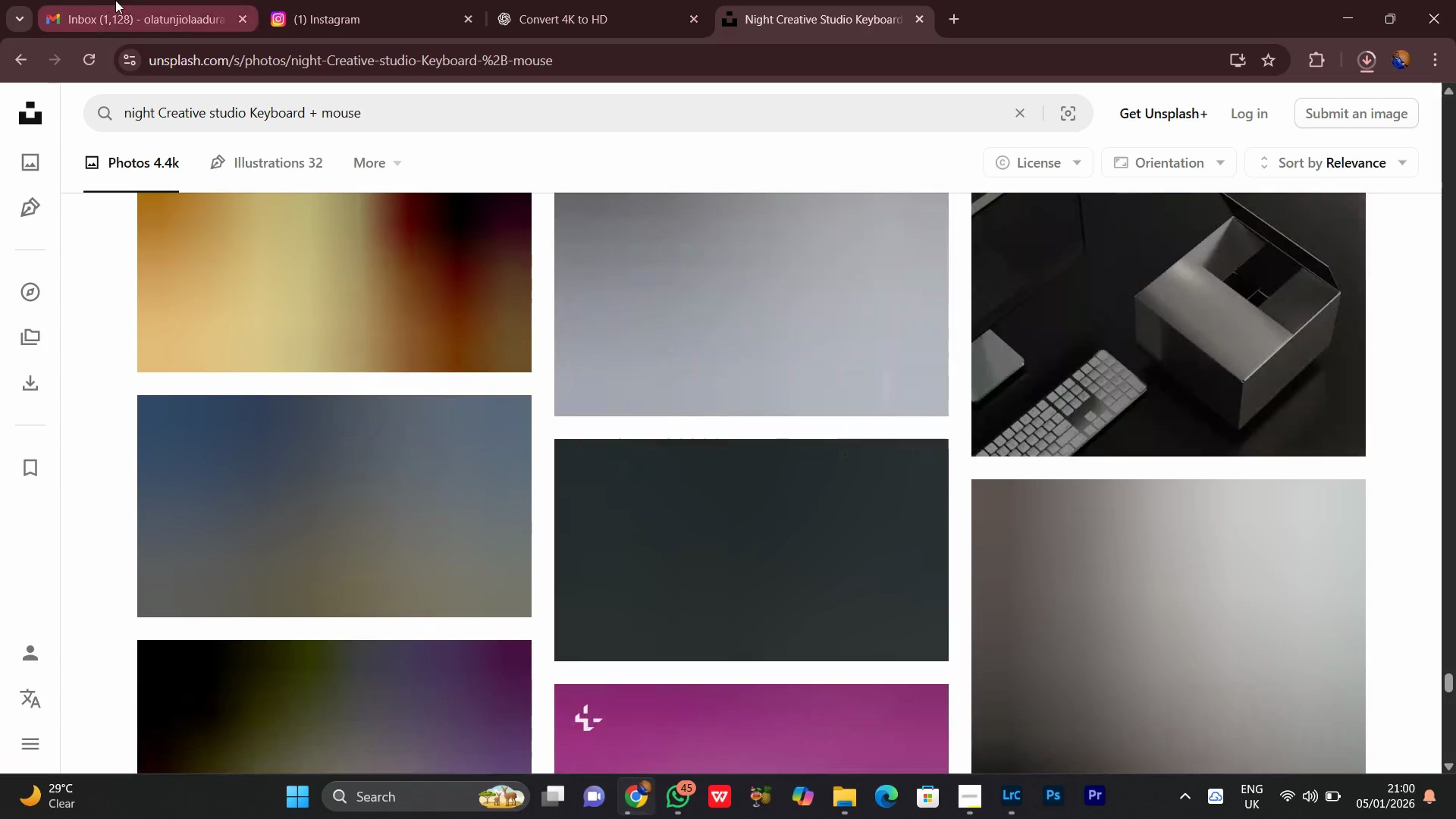 
left_click([118, 0])
 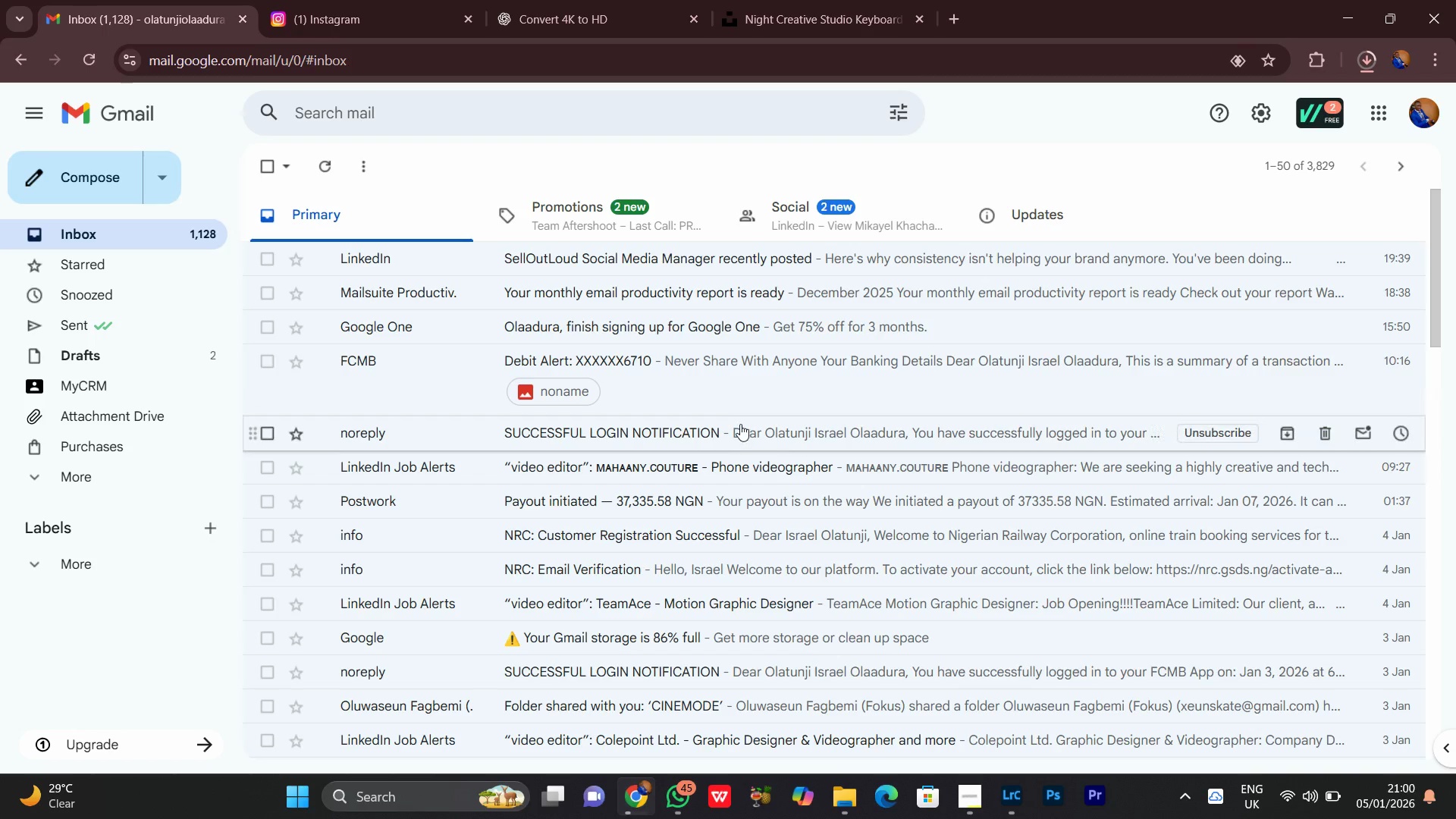 
scroll: coordinate [720, 459], scroll_direction: up, amount: 3.0
 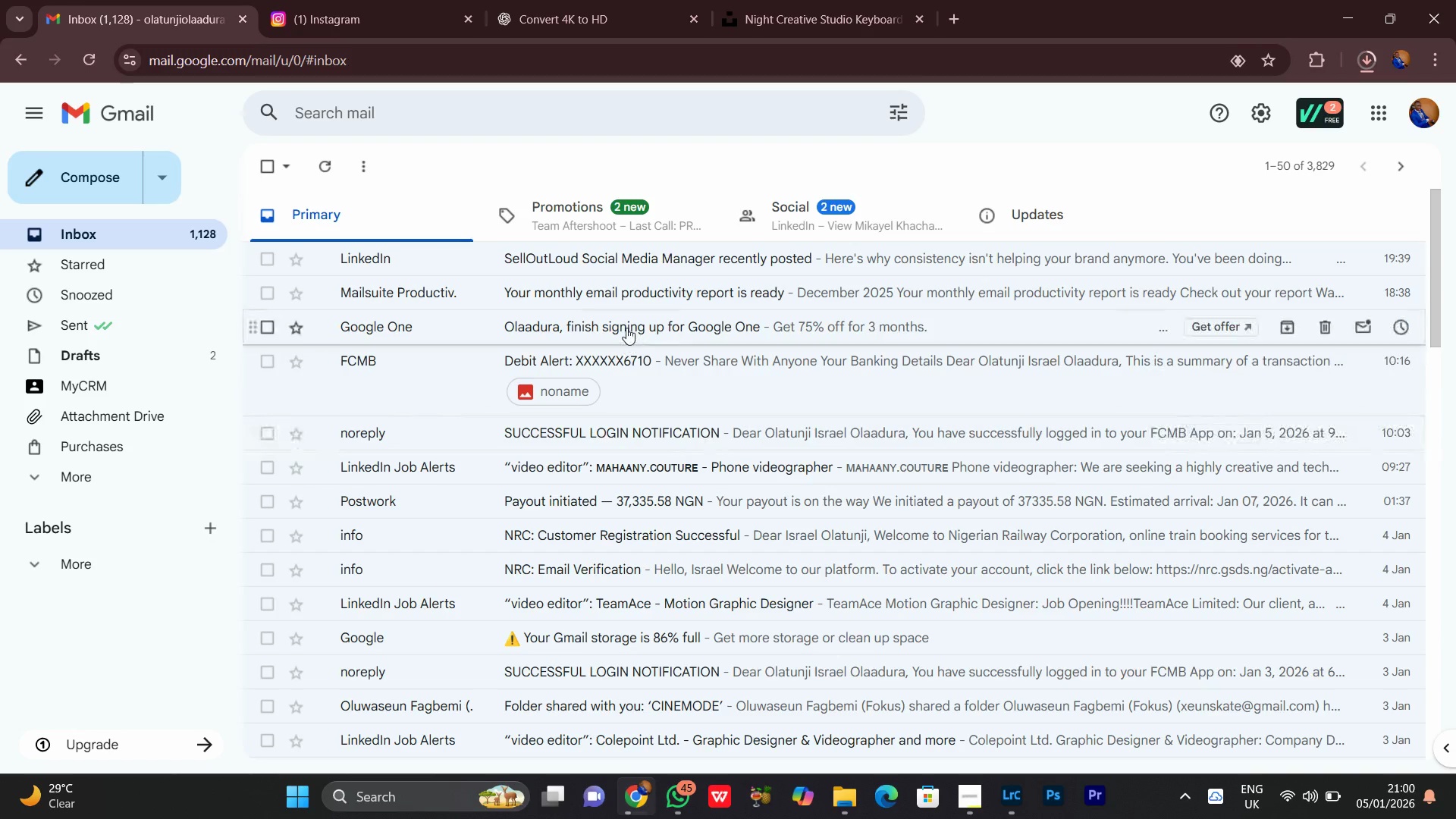 
left_click([626, 328])
 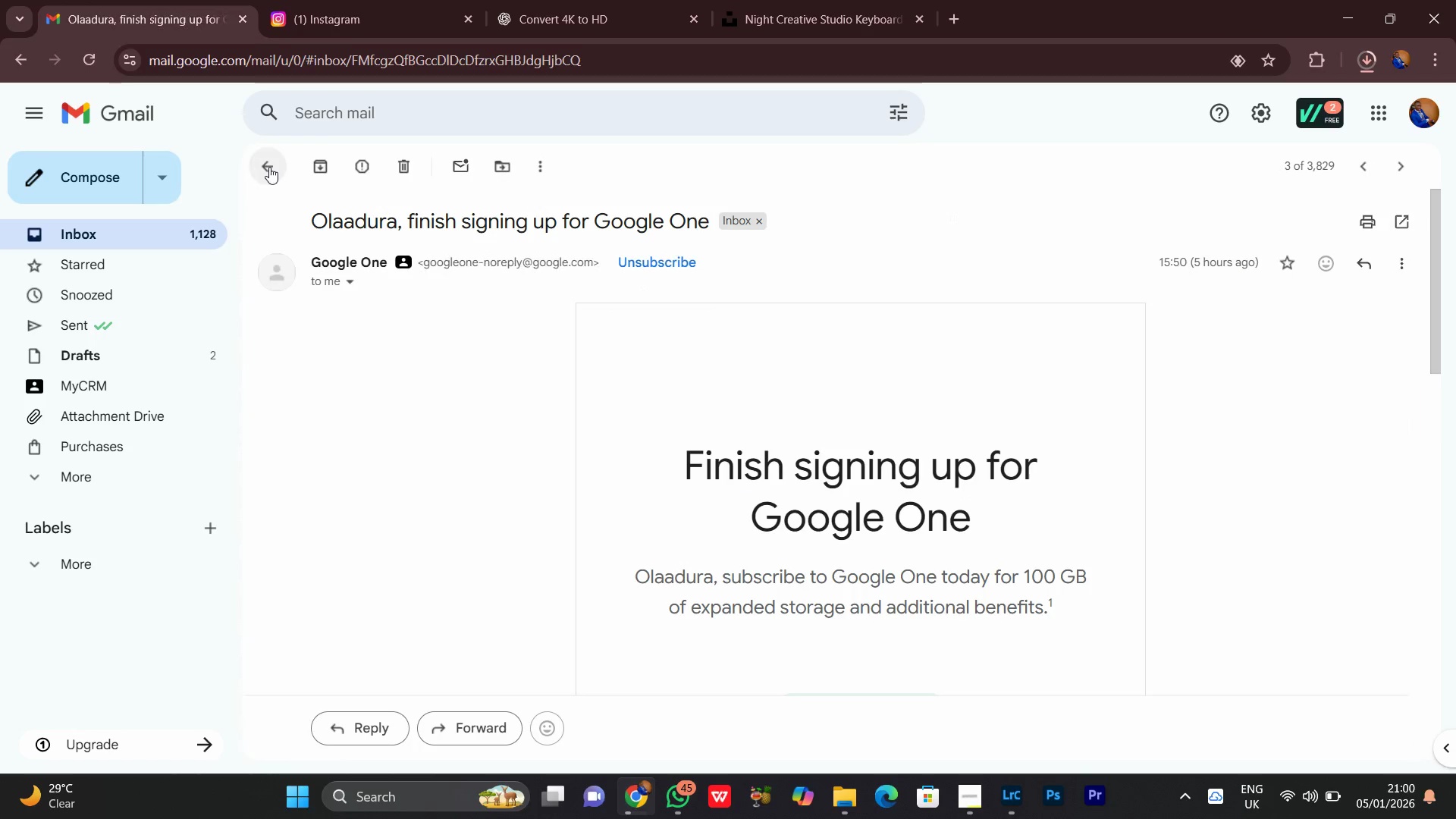 
left_click([264, 165])
 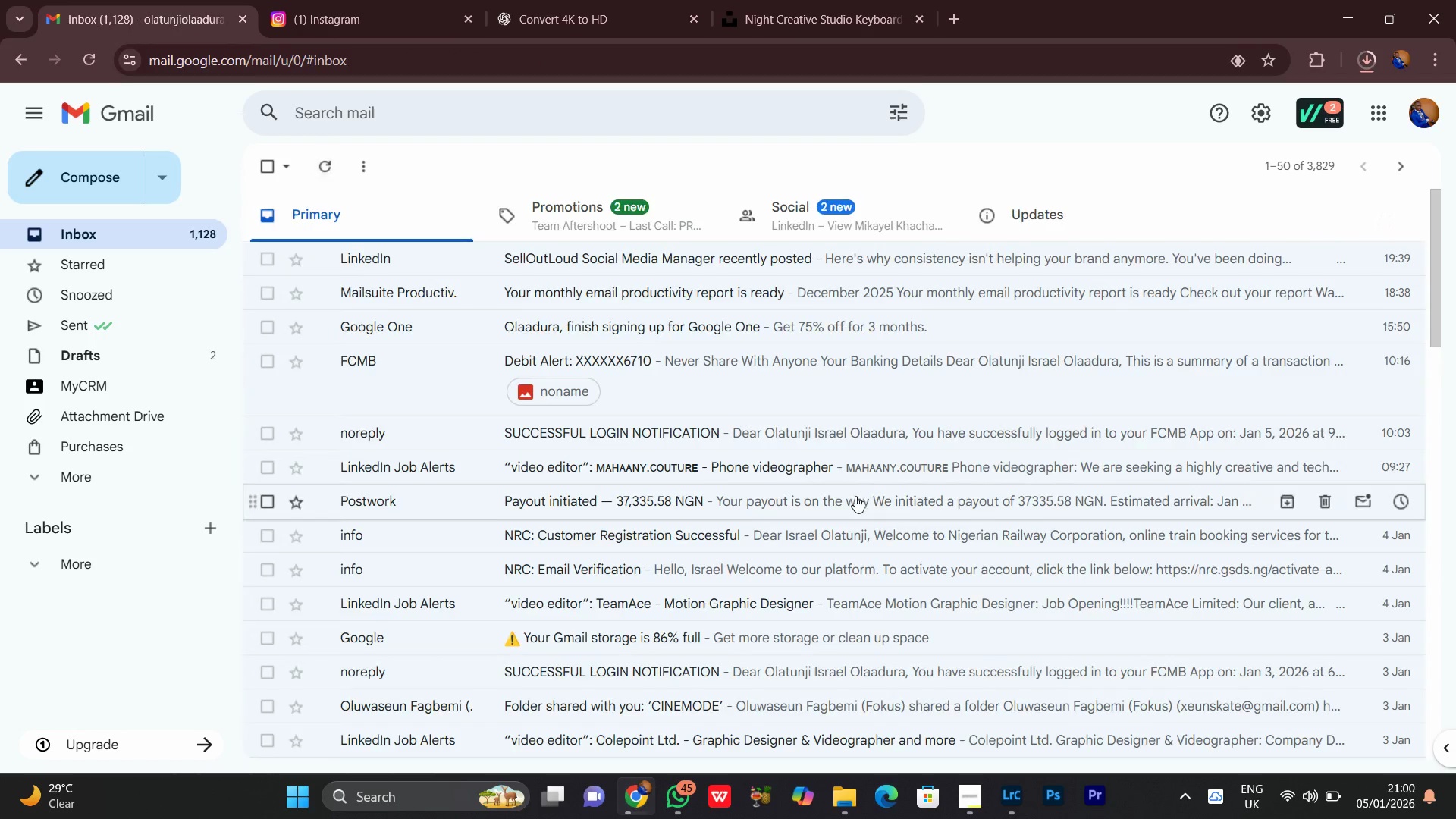 
scroll: coordinate [855, 496], scroll_direction: up, amount: 2.0
 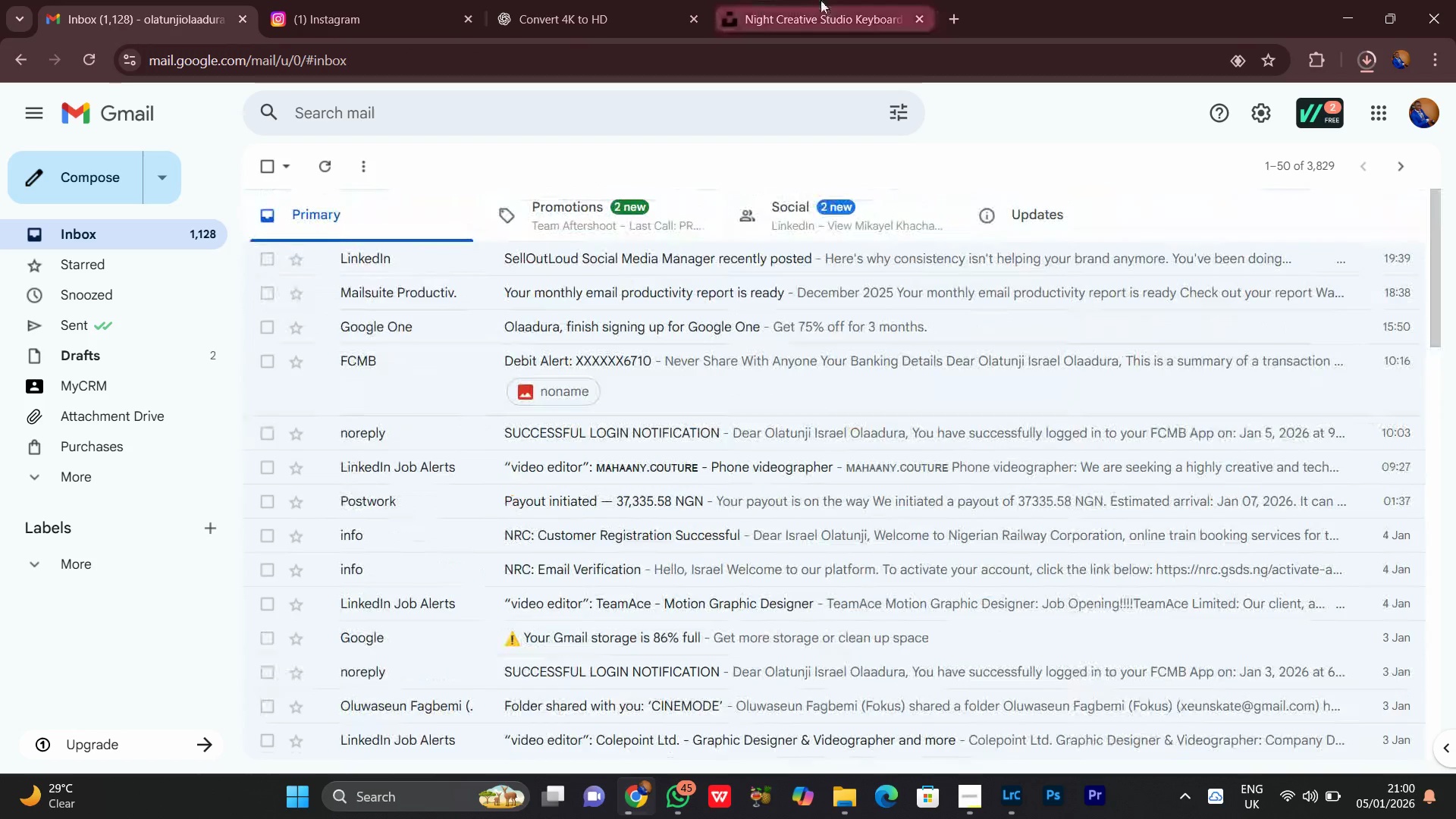 
left_click([821, 0])
 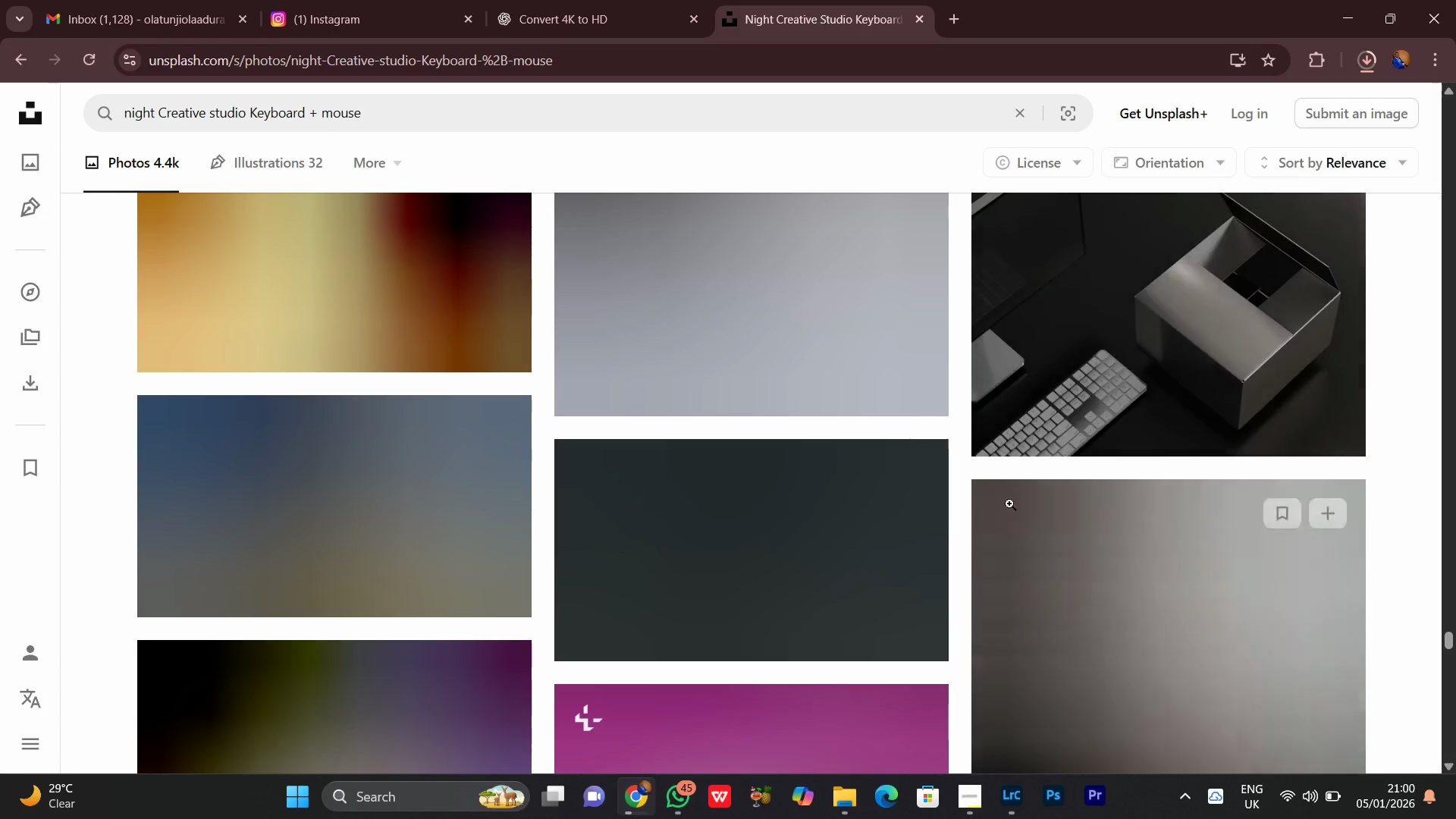 
scroll: coordinate [958, 466], scroll_direction: up, amount: 12.0
 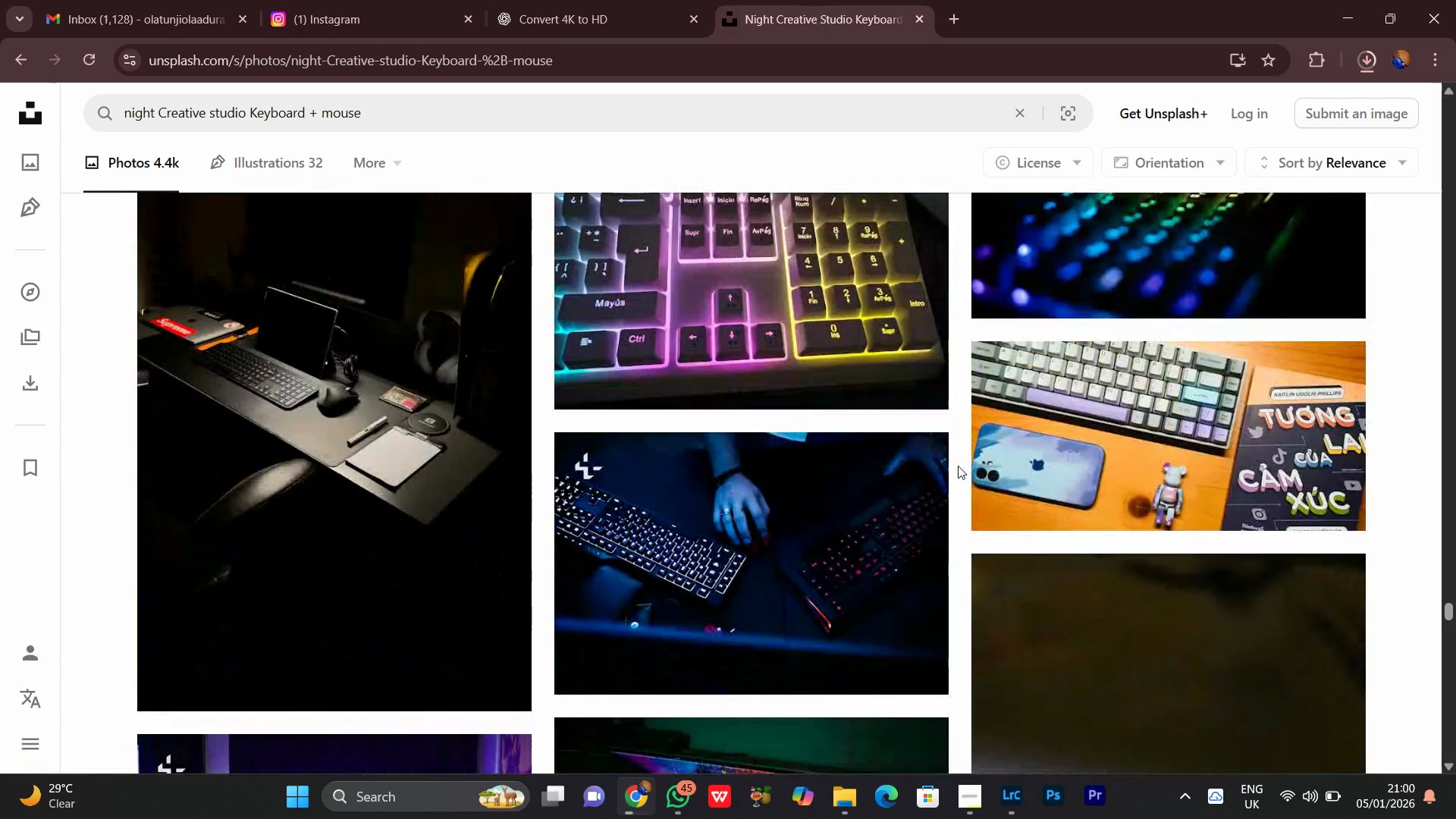 
scroll: coordinate [958, 466], scroll_direction: down, amount: 9.0
 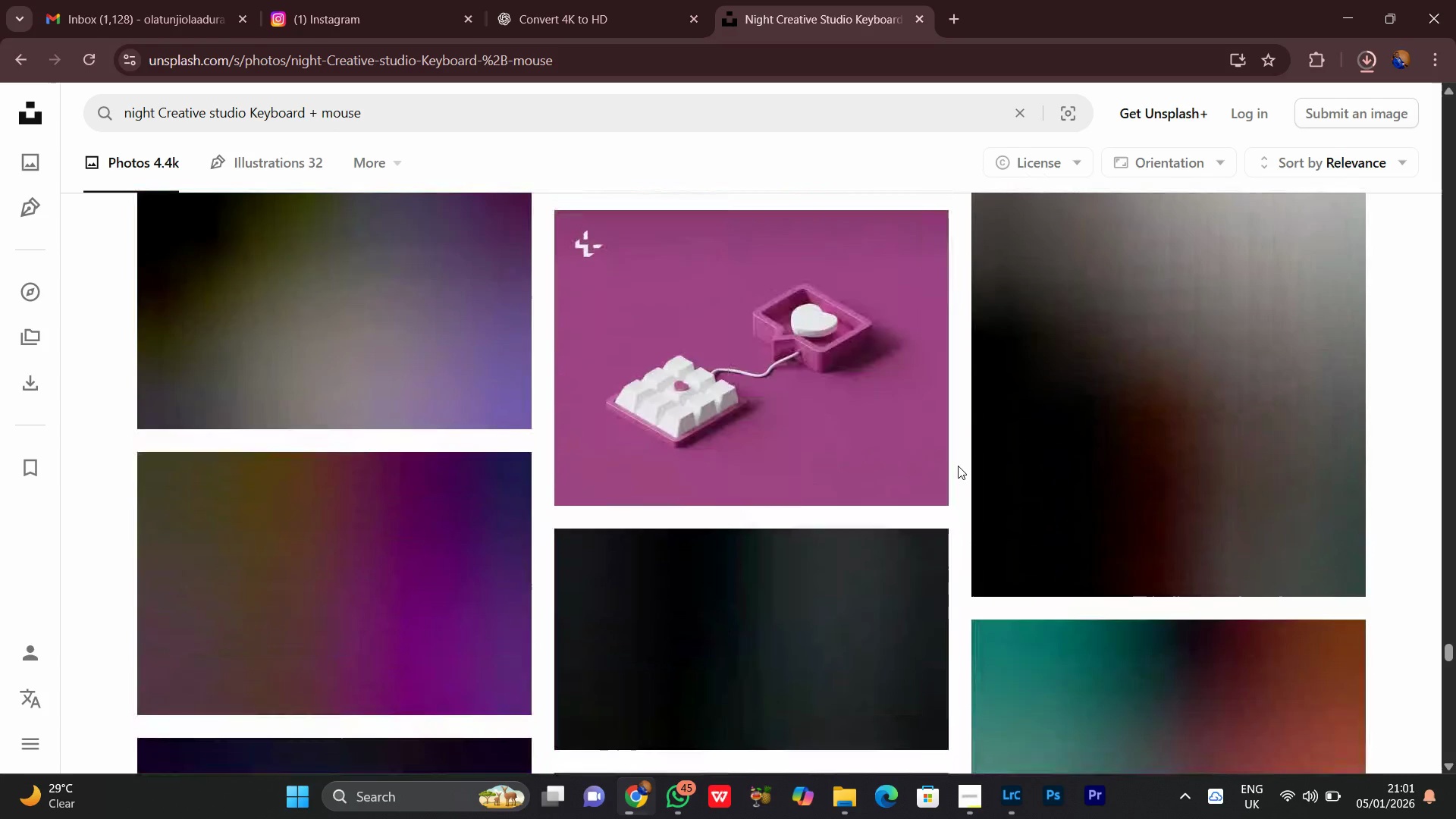 
scroll: coordinate [958, 466], scroll_direction: up, amount: 3.0
 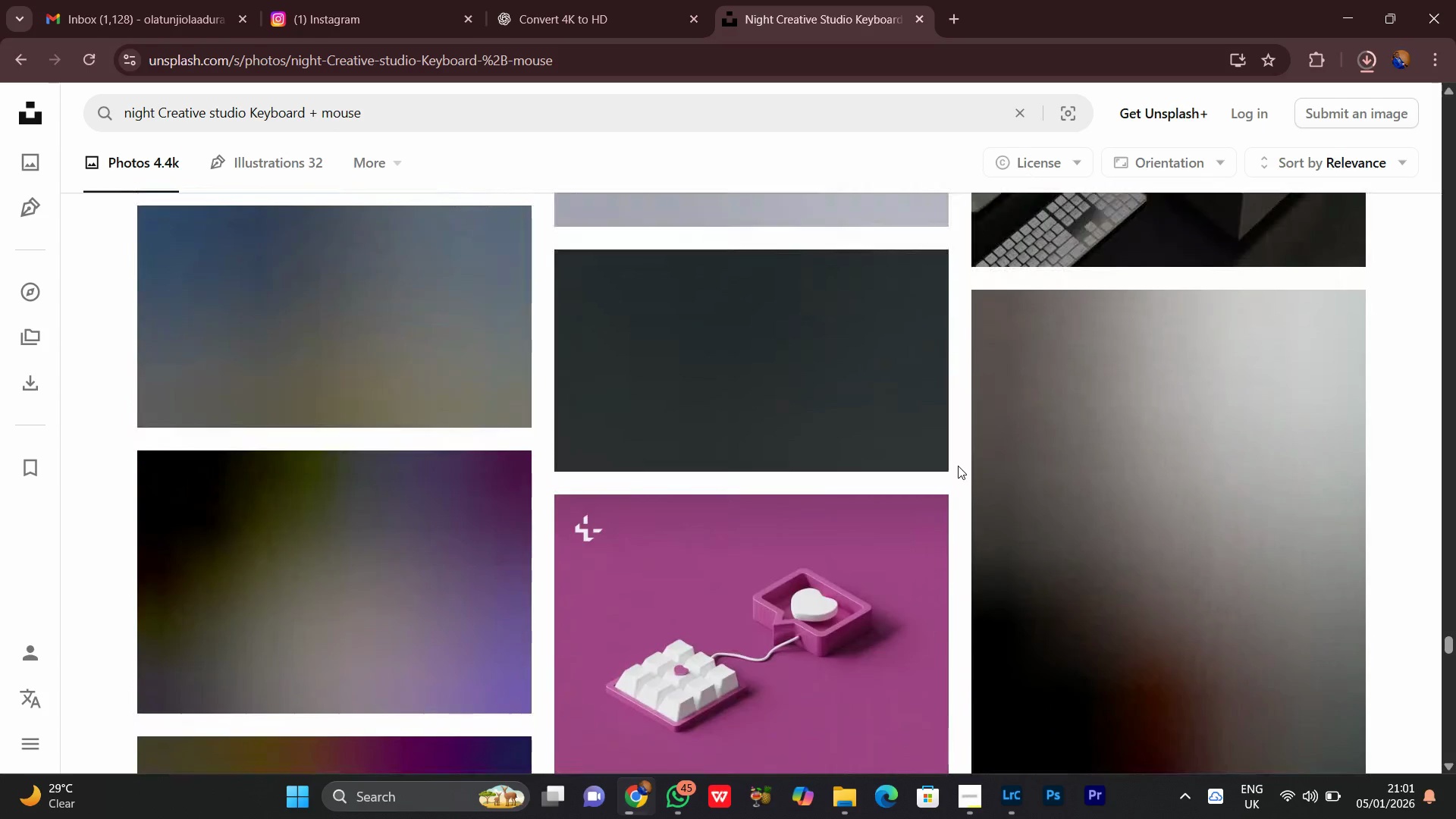 
scroll: coordinate [958, 466], scroll_direction: down, amount: 2.0
 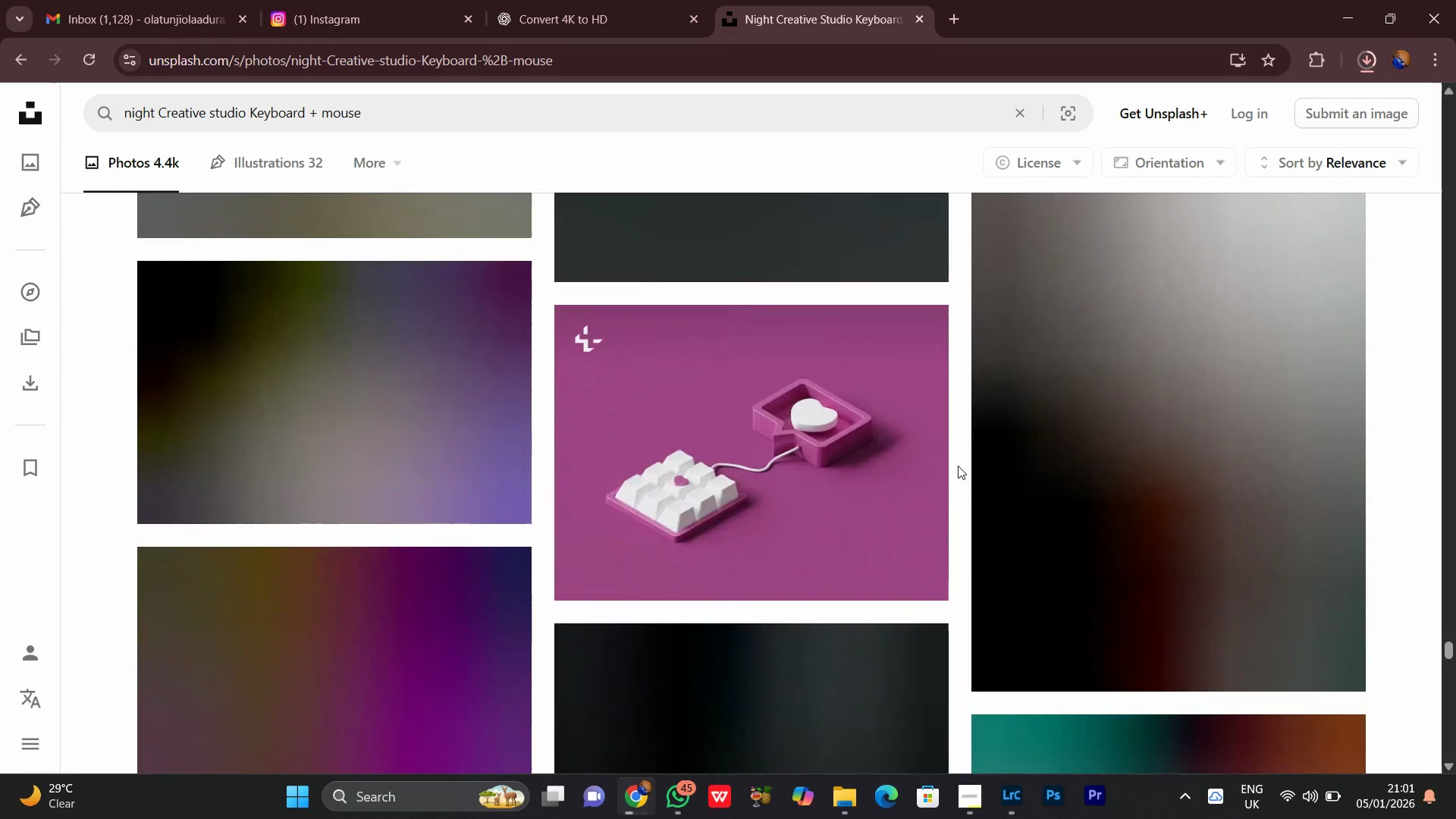 
scroll: coordinate [958, 466], scroll_direction: up, amount: 1.0
 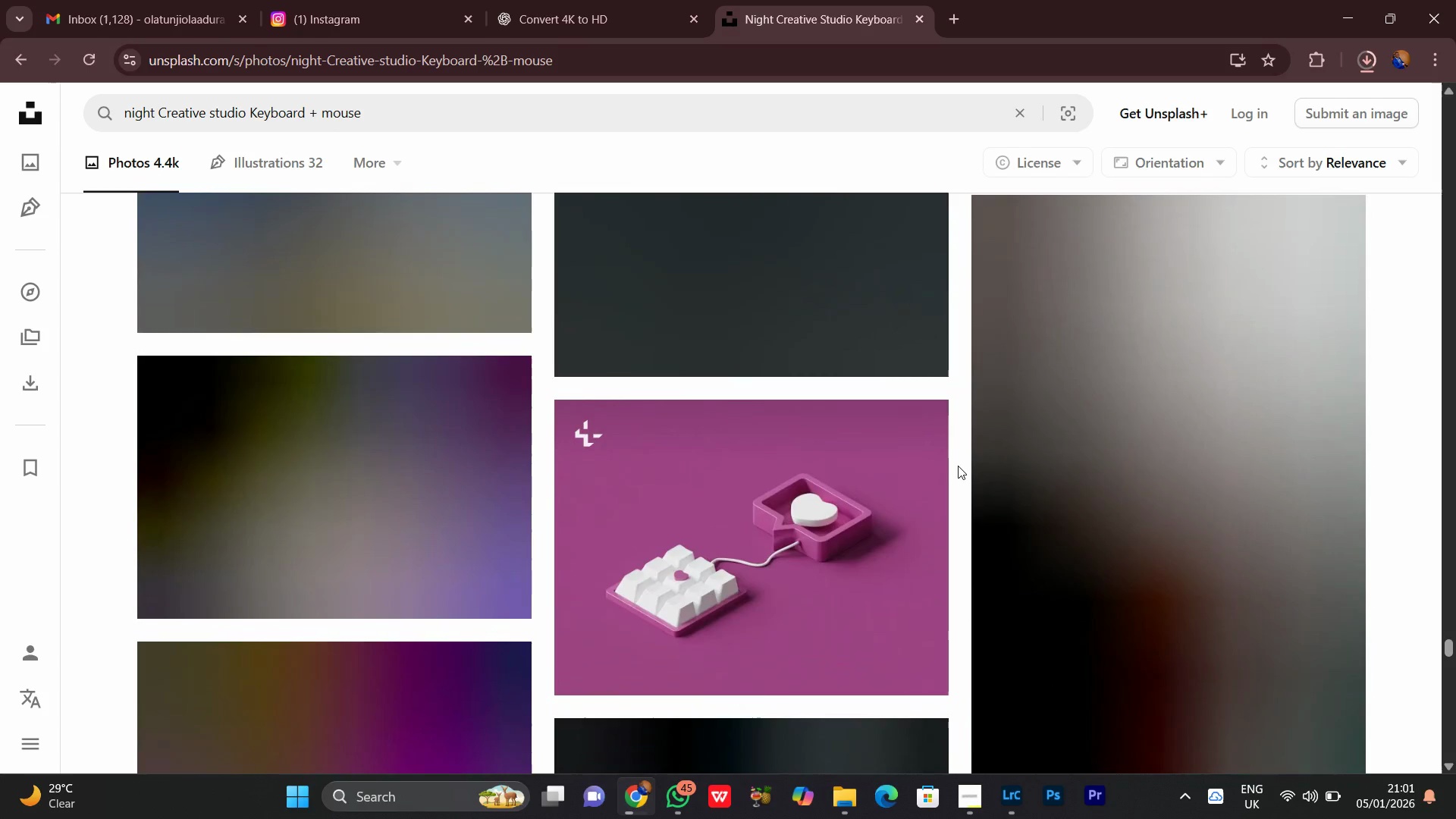 
scroll: coordinate [958, 466], scroll_direction: down, amount: 4.0
 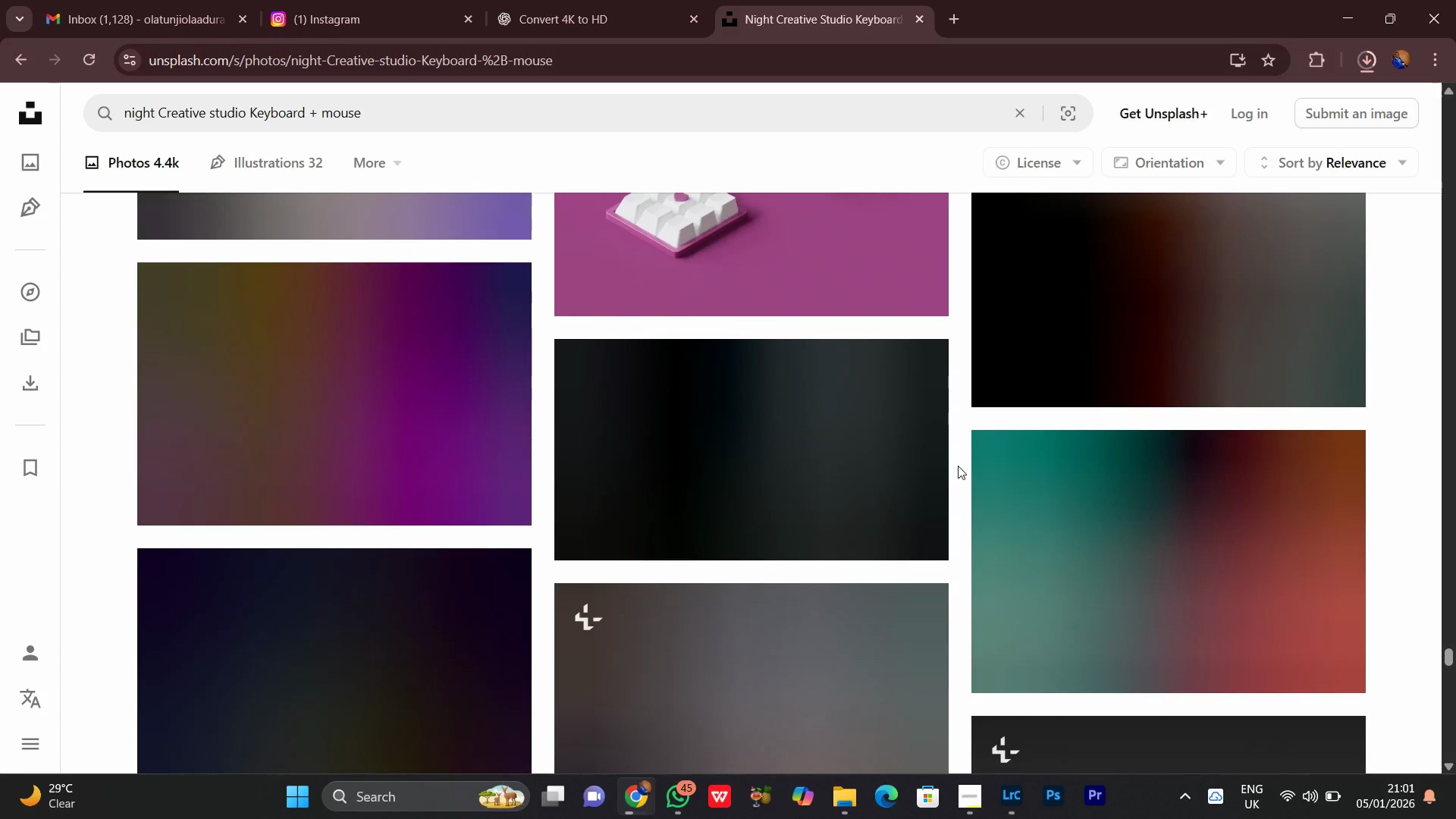 
scroll: coordinate [958, 466], scroll_direction: none, amount: 0.0
 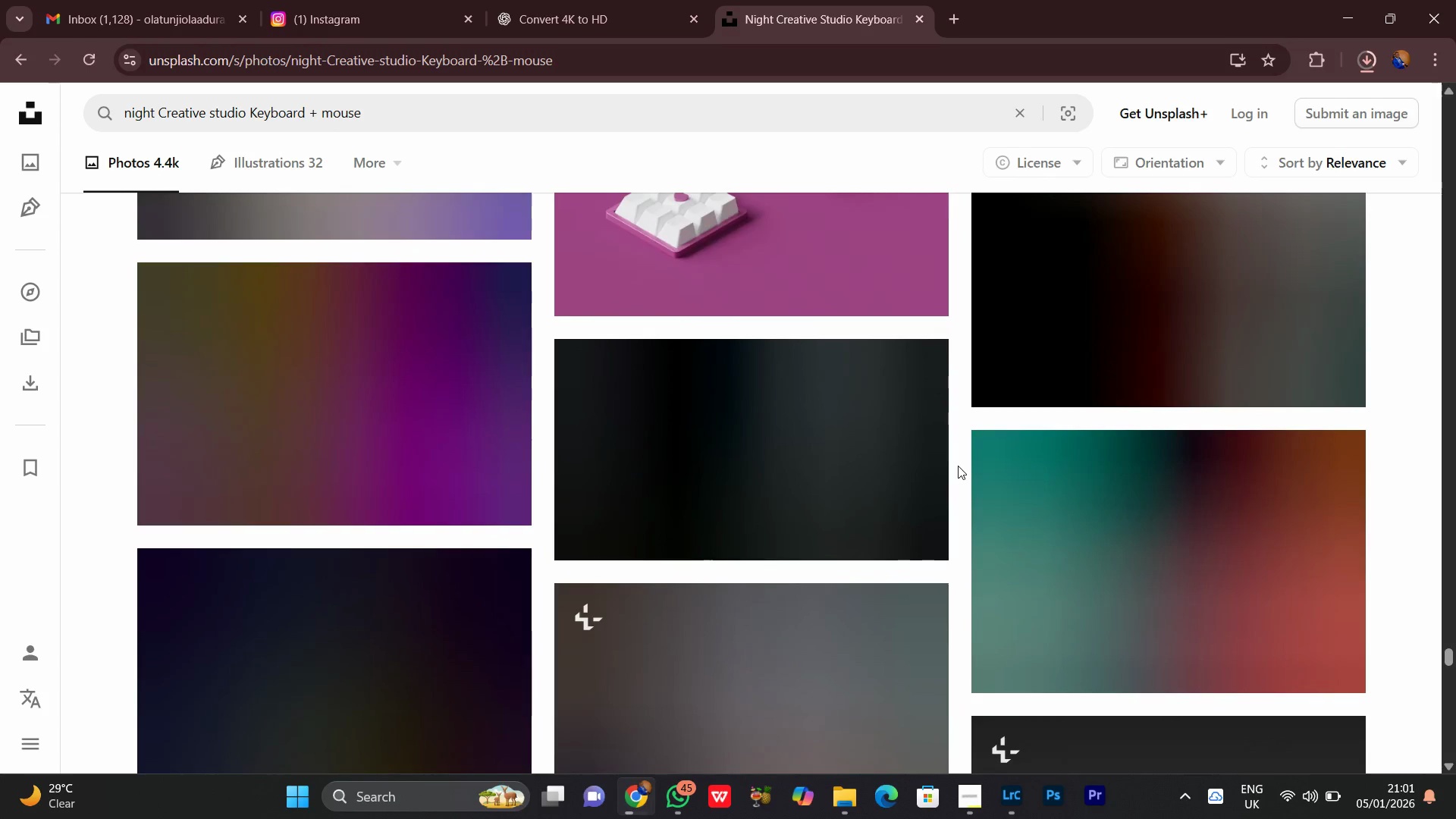 
scroll: coordinate [949, 468], scroll_direction: down, amount: 6.0
 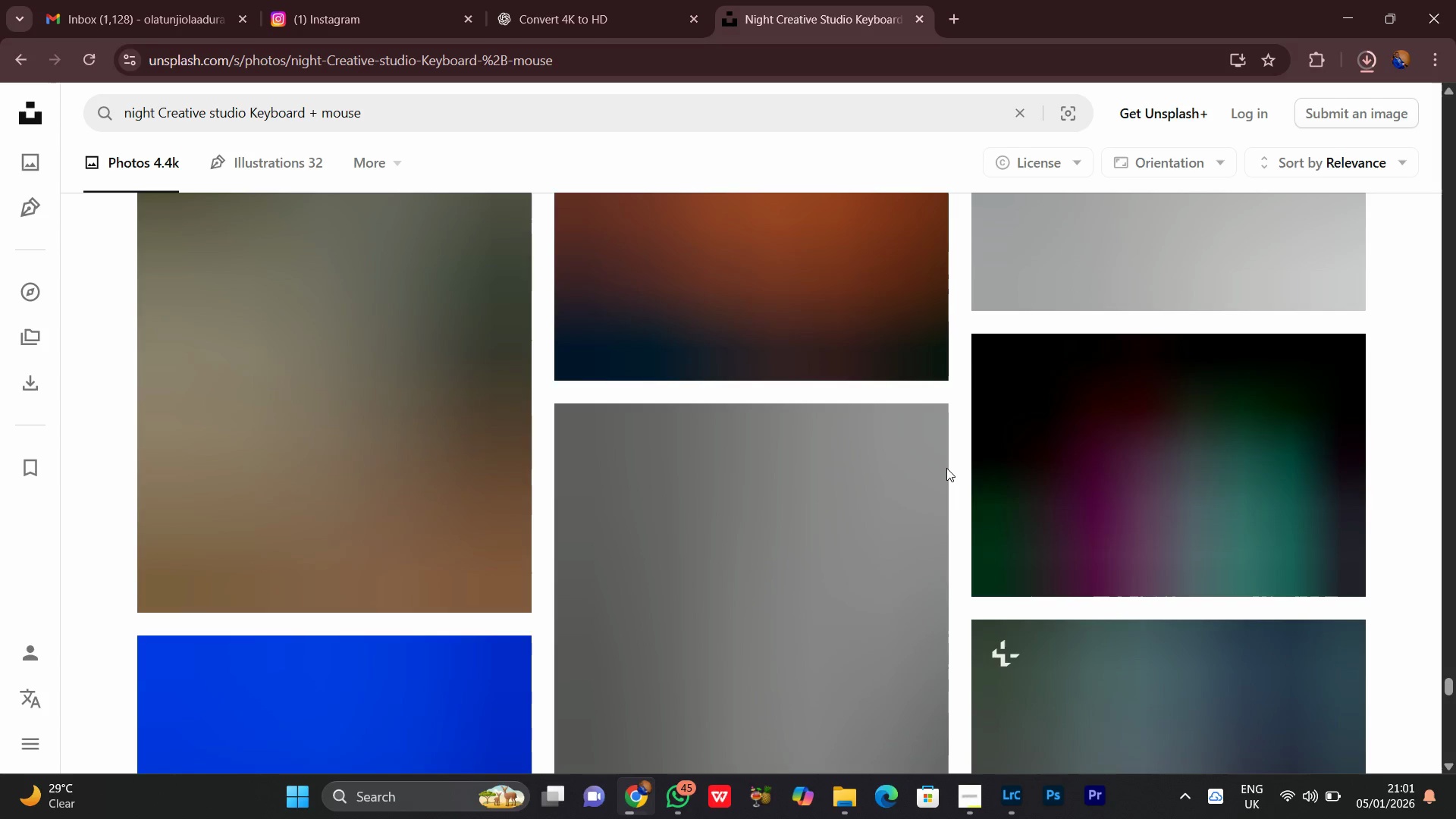 
scroll: coordinate [946, 468], scroll_direction: up, amount: 5.0
 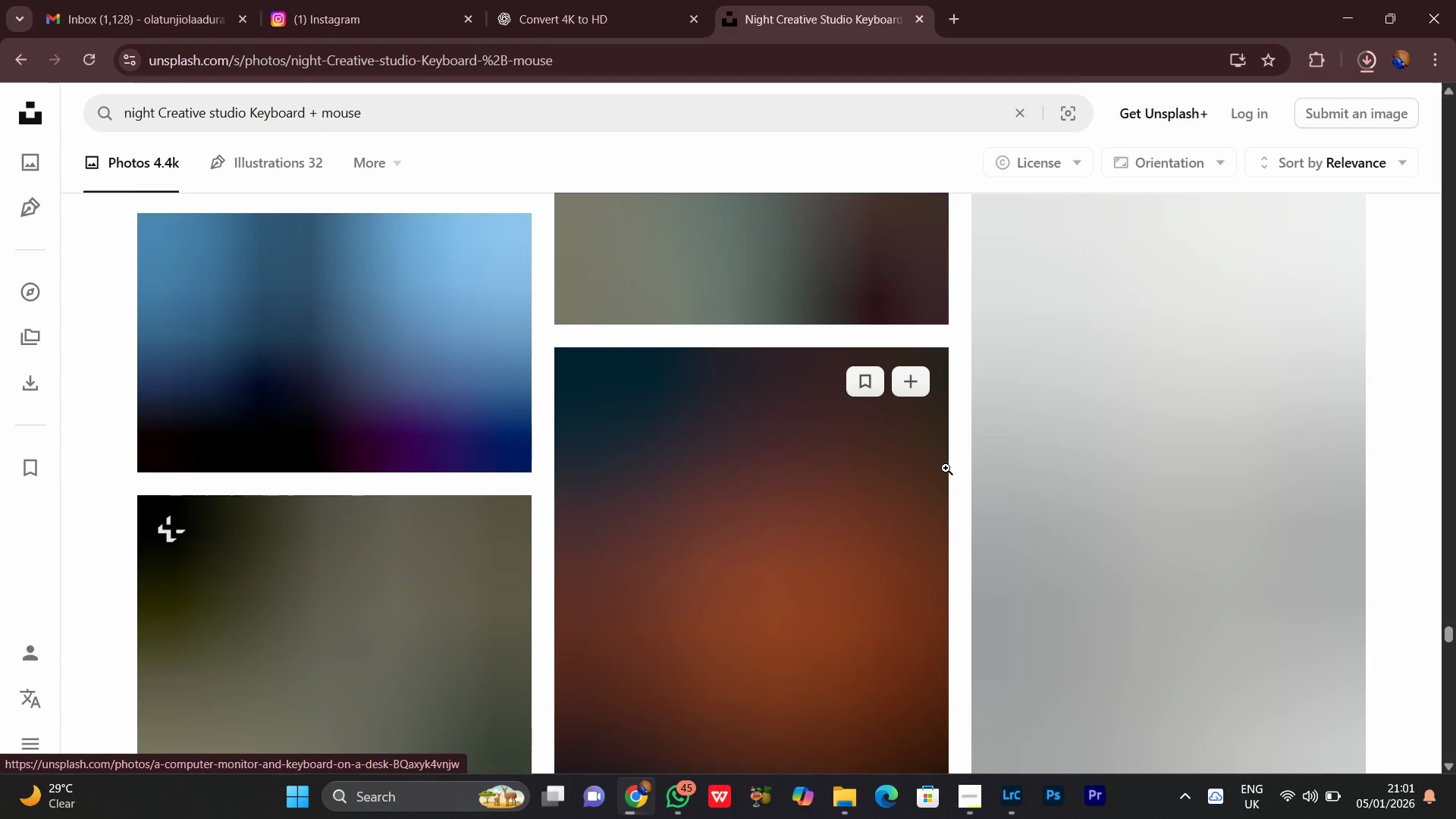 
scroll: coordinate [946, 468], scroll_direction: down, amount: 1.0
 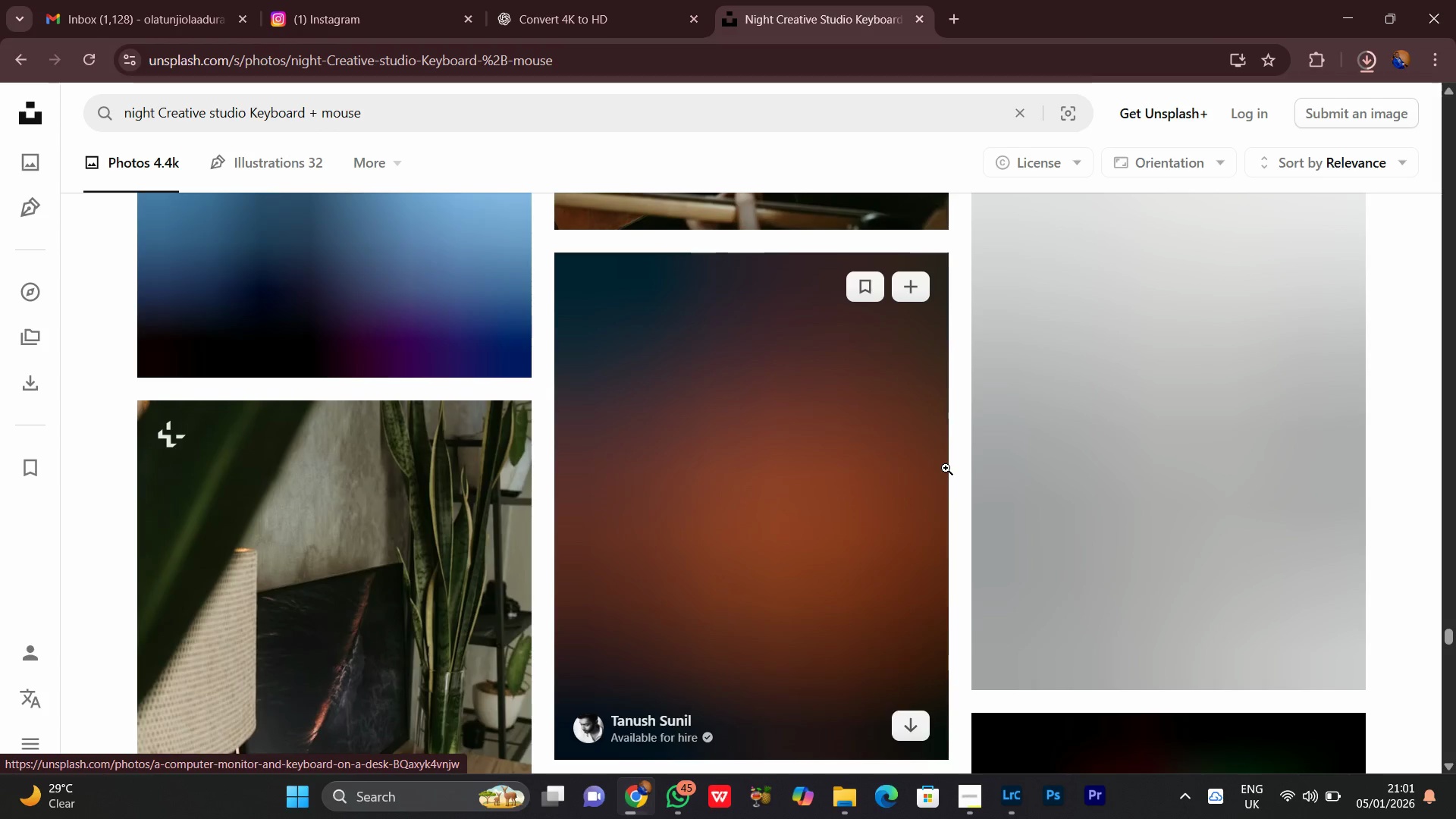 
scroll: coordinate [946, 468], scroll_direction: up, amount: 6.0
 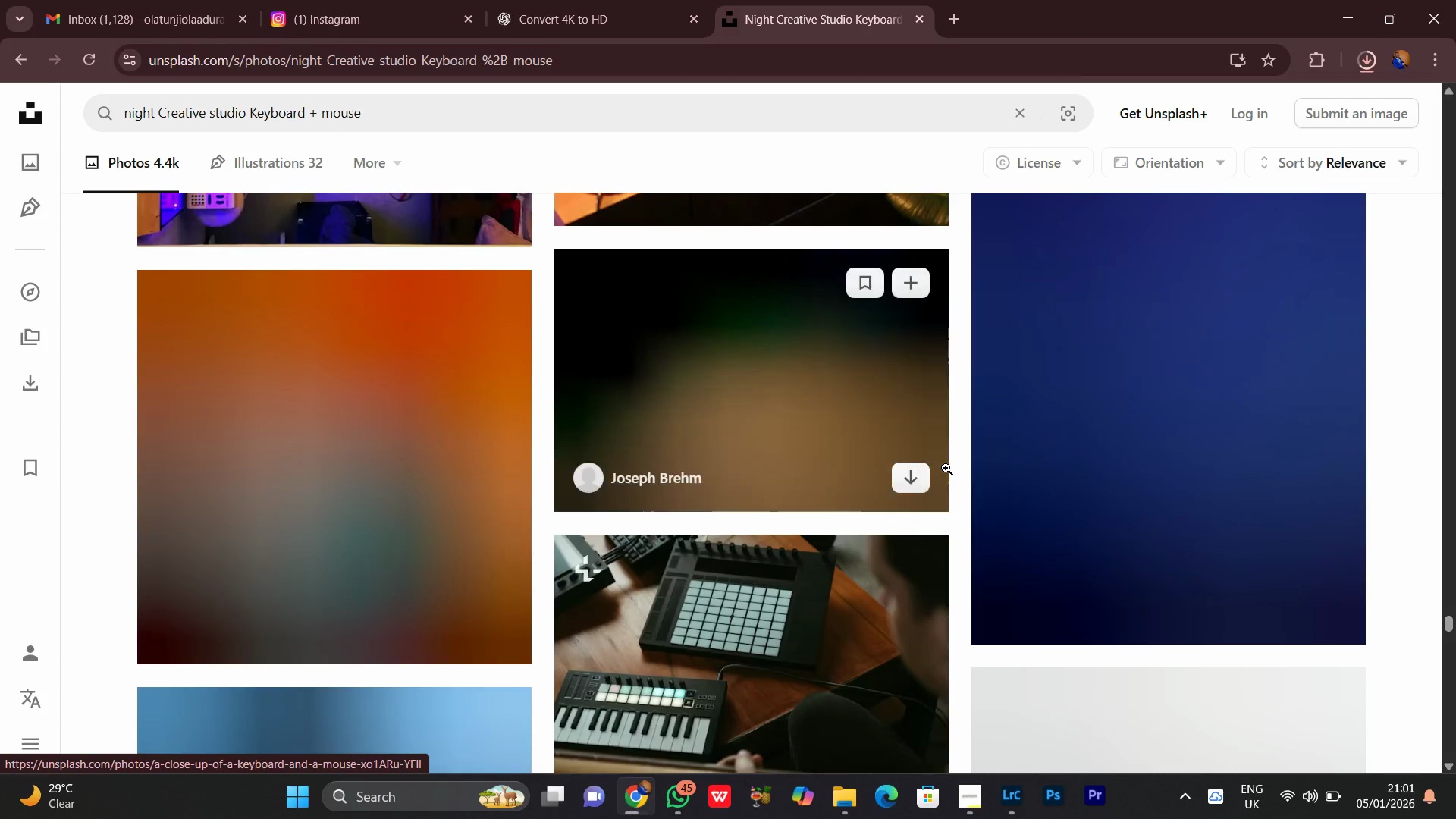 
scroll: coordinate [950, 470], scroll_direction: down, amount: 21.0
 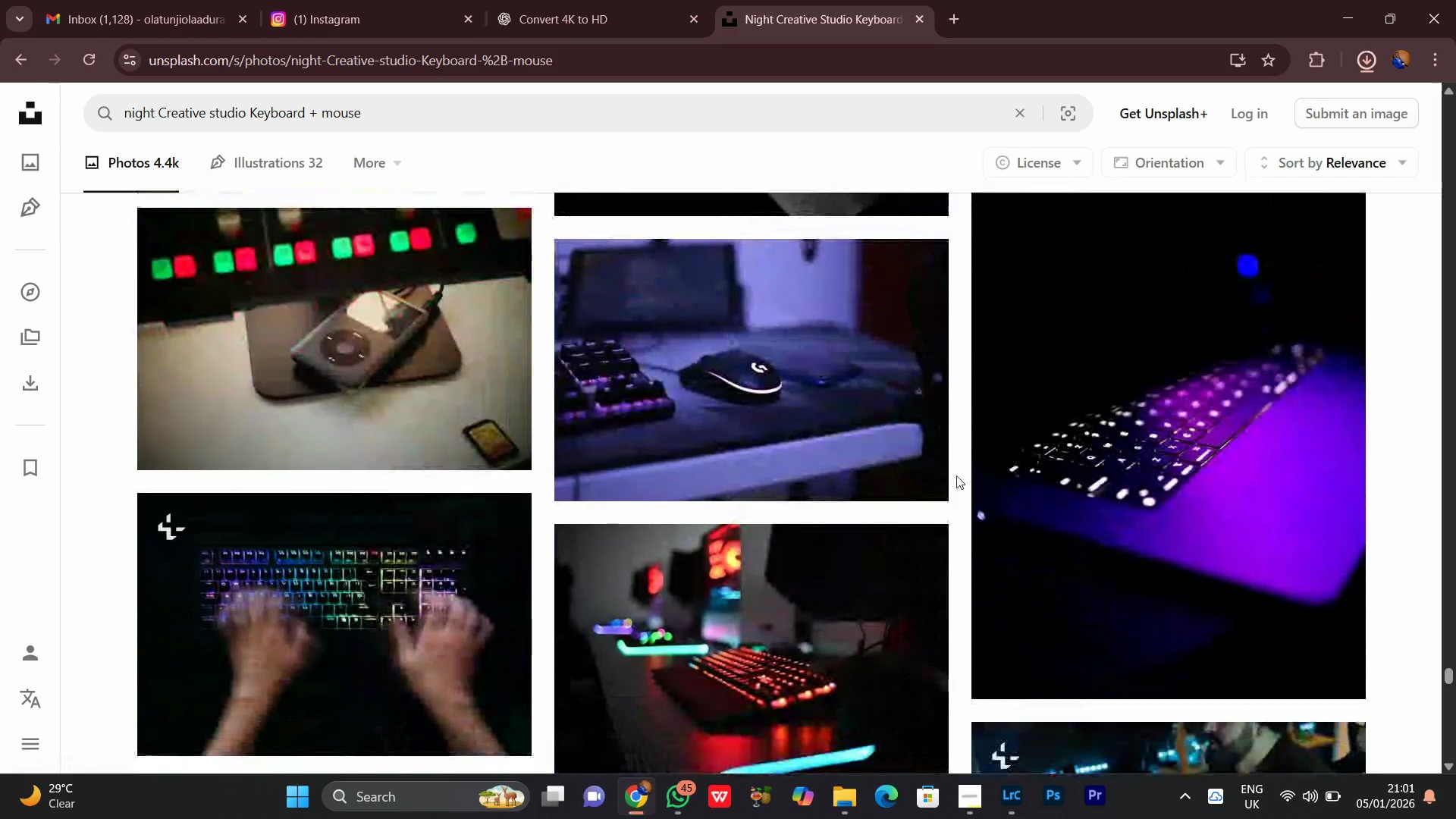 
scroll: coordinate [962, 418], scroll_direction: down, amount: 10.0
 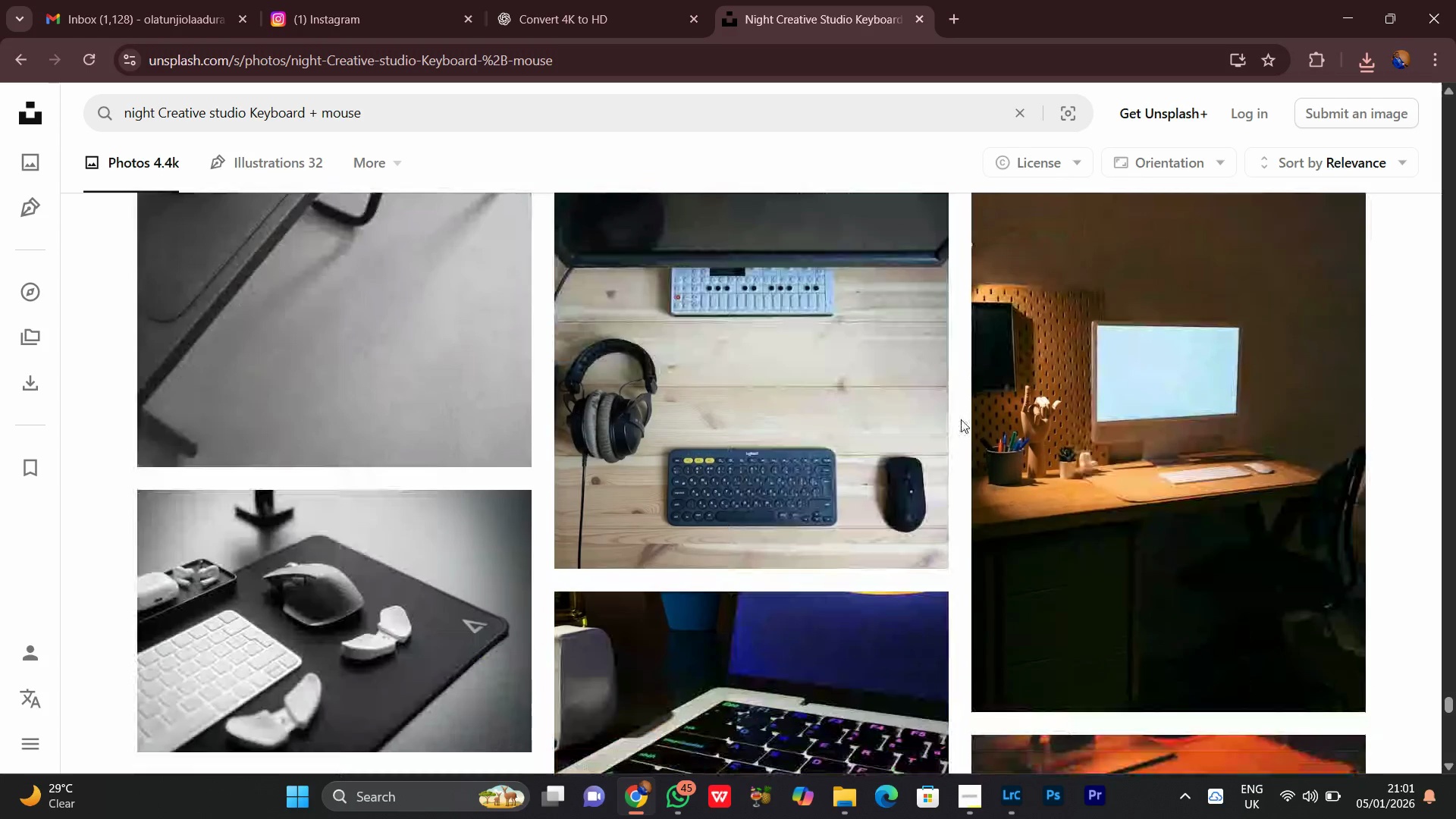 
scroll: coordinate [958, 429], scroll_direction: down, amount: 8.0
 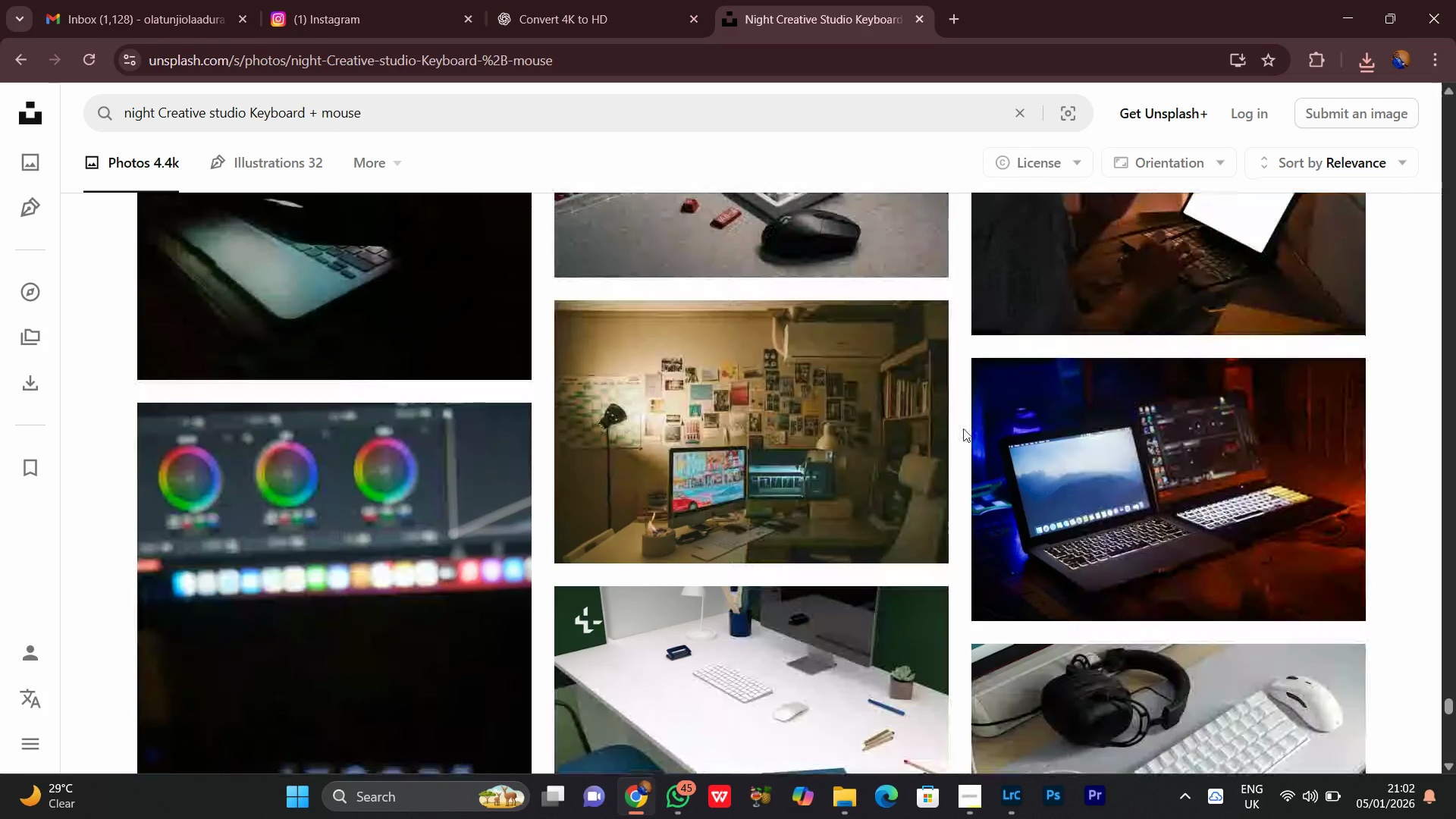 
scroll: coordinate [968, 428], scroll_direction: down, amount: 3.0
 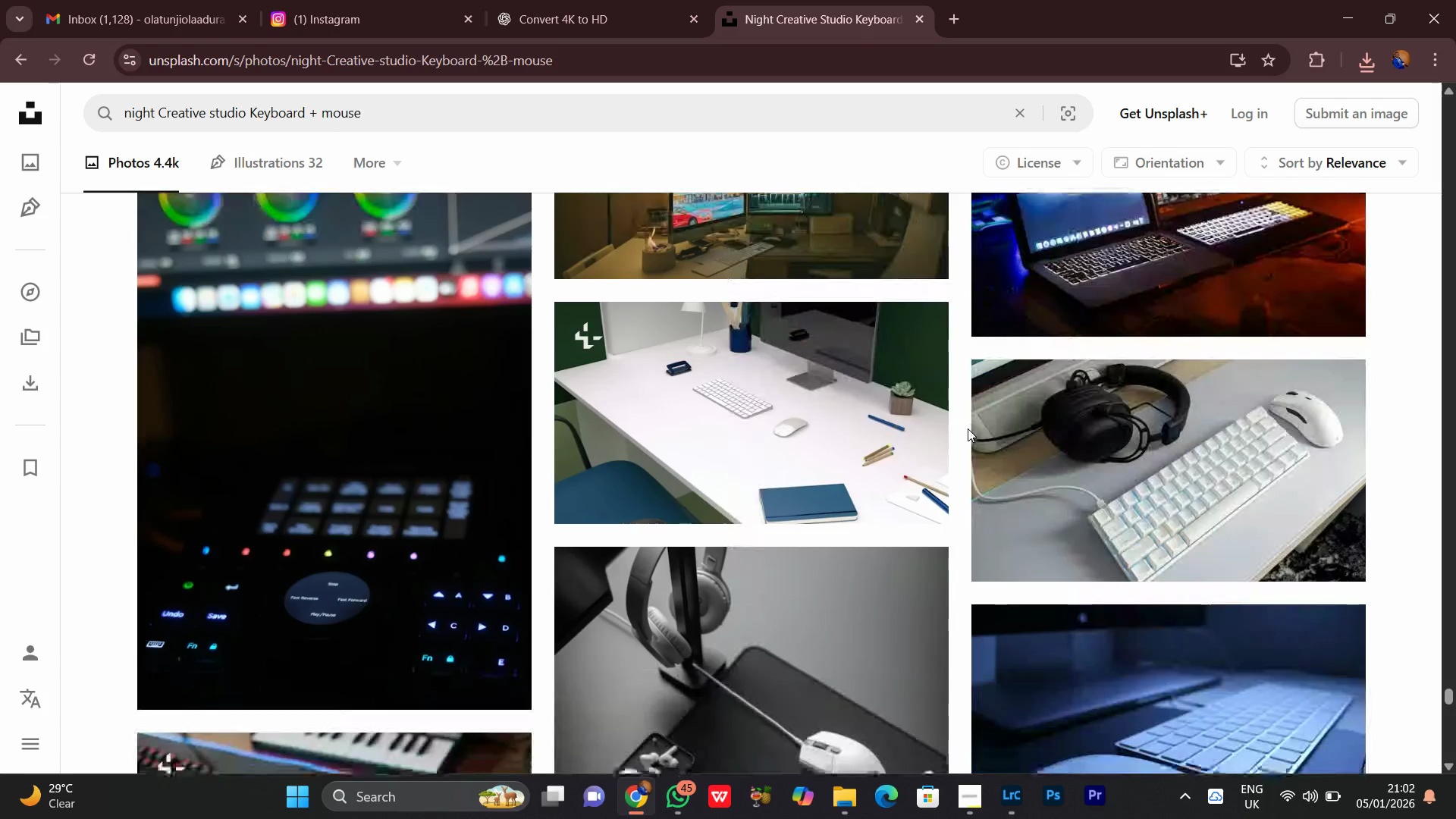 
scroll: coordinate [968, 428], scroll_direction: up, amount: 1.0
 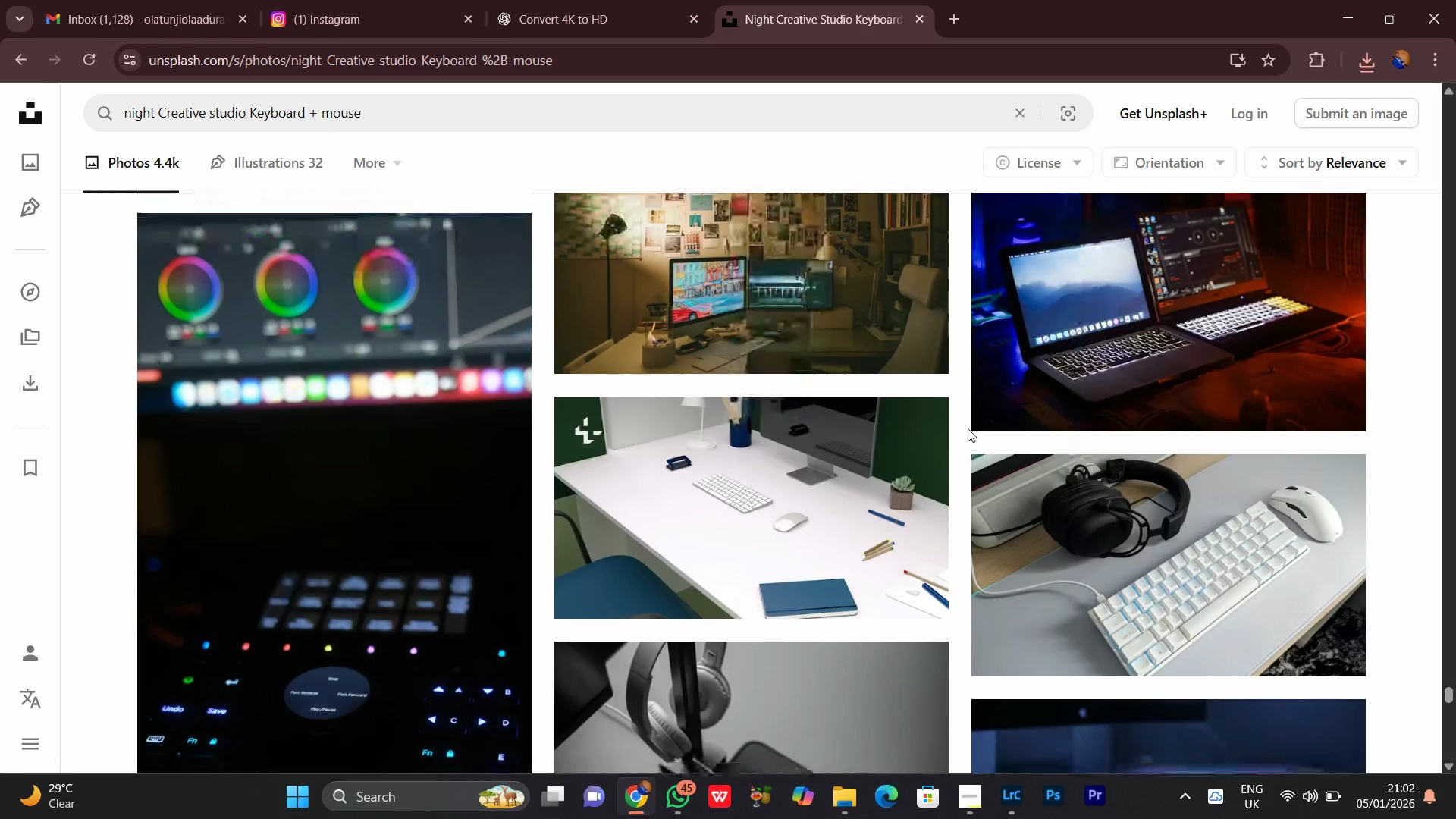 
scroll: coordinate [968, 428], scroll_direction: down, amount: 1.0
 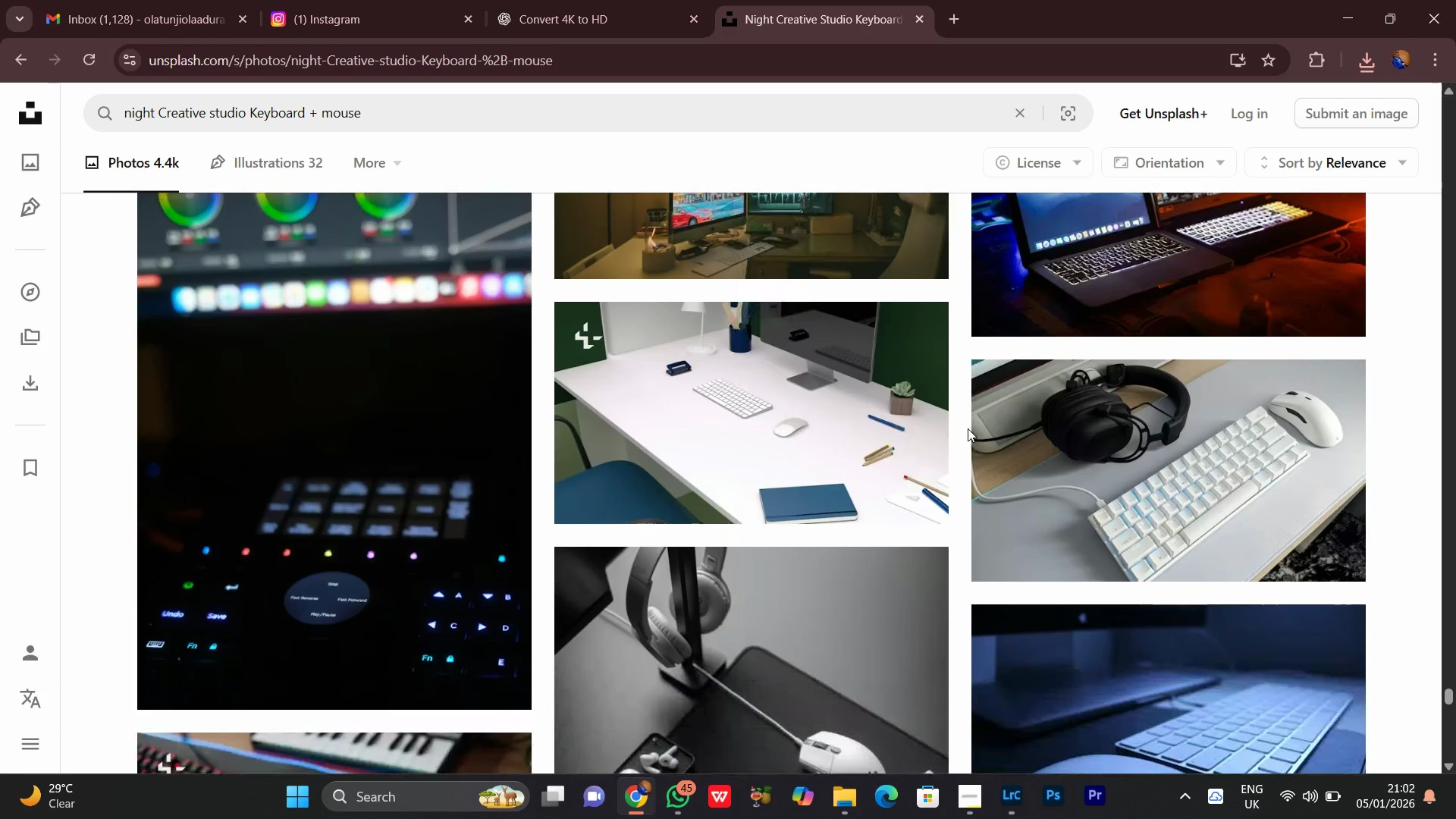 
scroll: coordinate [968, 428], scroll_direction: up, amount: 1.0
 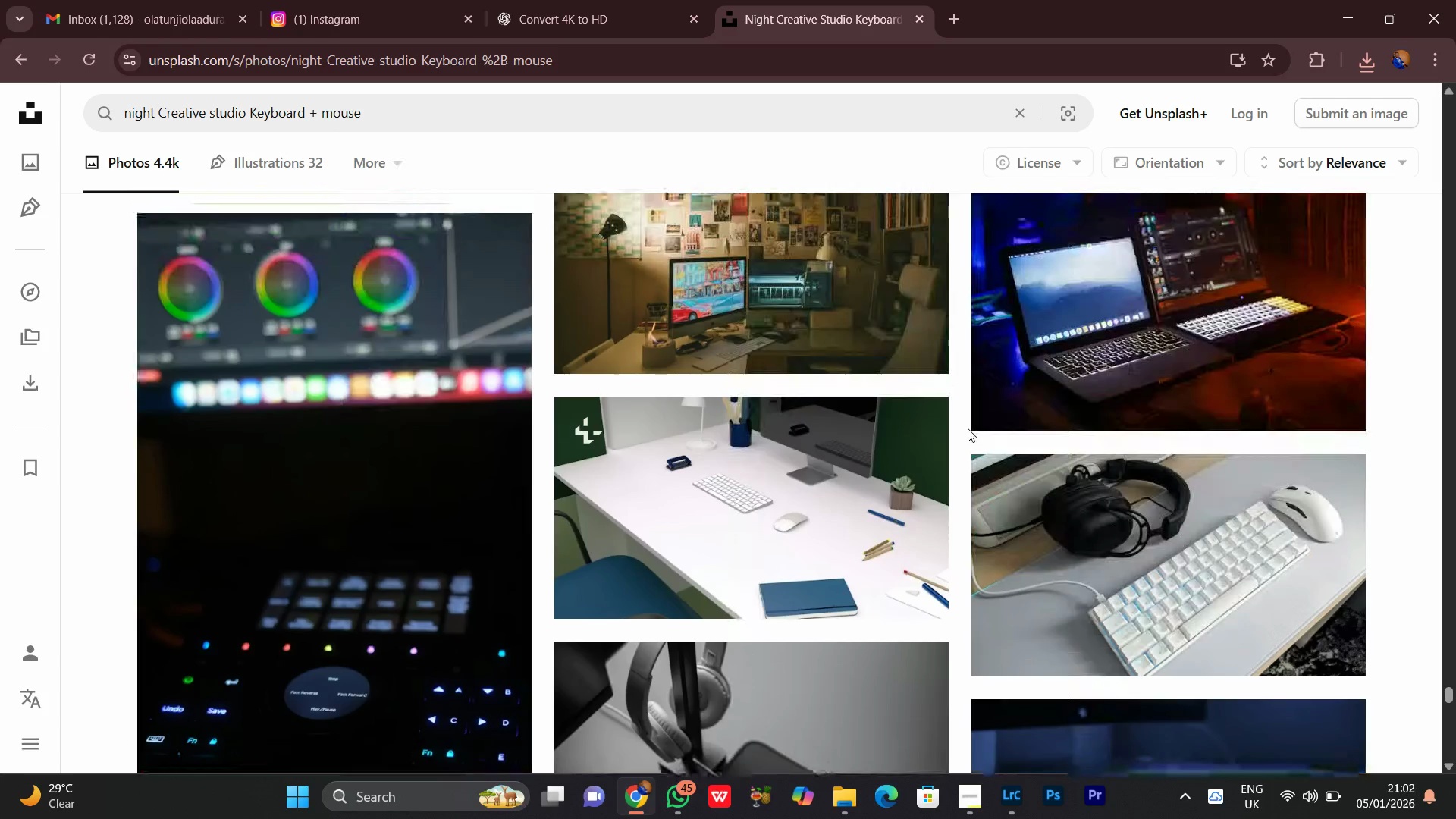 
scroll: coordinate [975, 426], scroll_direction: down, amount: 16.0
 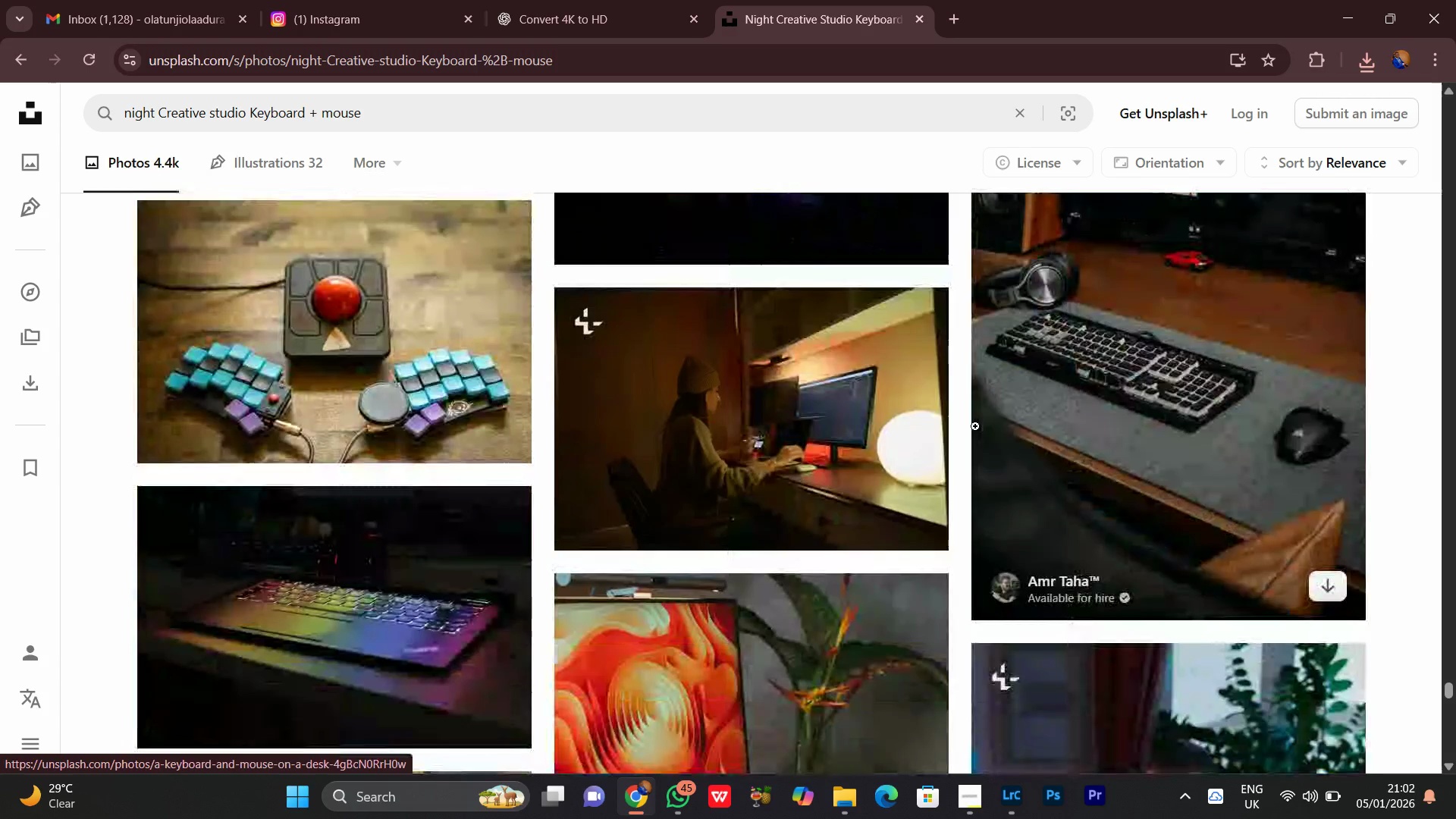 
scroll: coordinate [975, 426], scroll_direction: up, amount: 1.0
 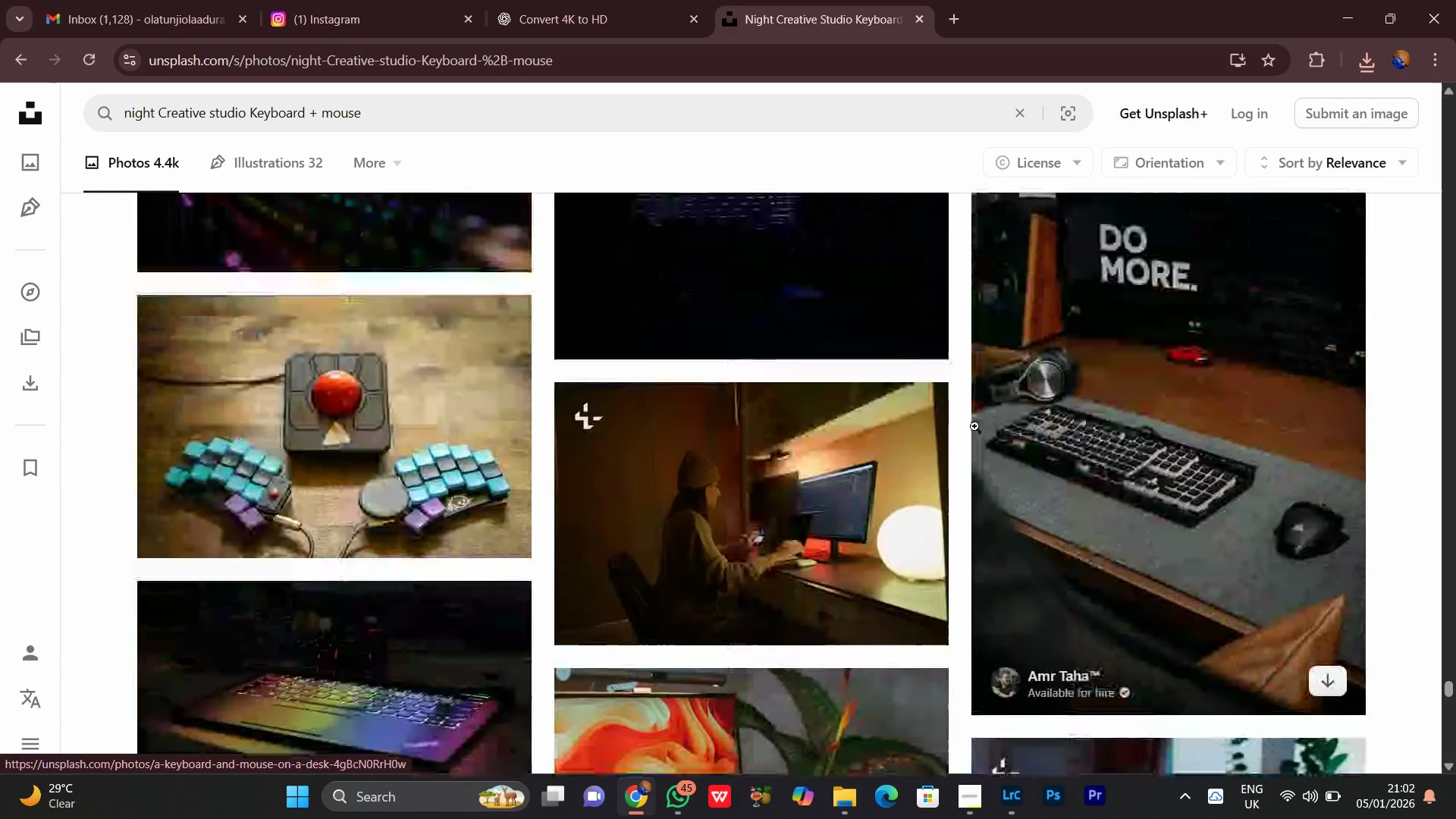 
scroll: coordinate [974, 426], scroll_direction: down, amount: 1.0
 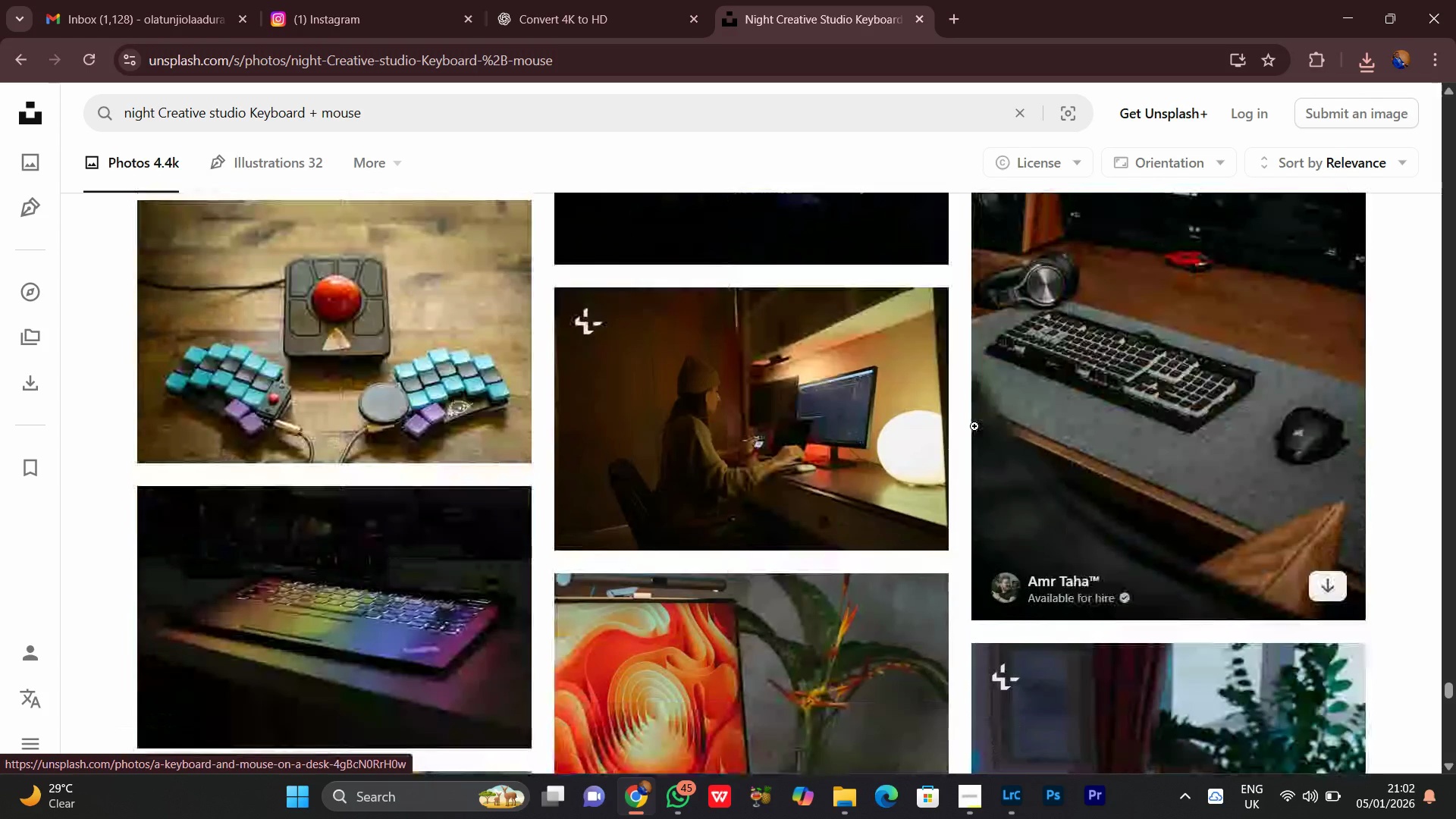 
scroll: coordinate [974, 426], scroll_direction: up, amount: 1.0
 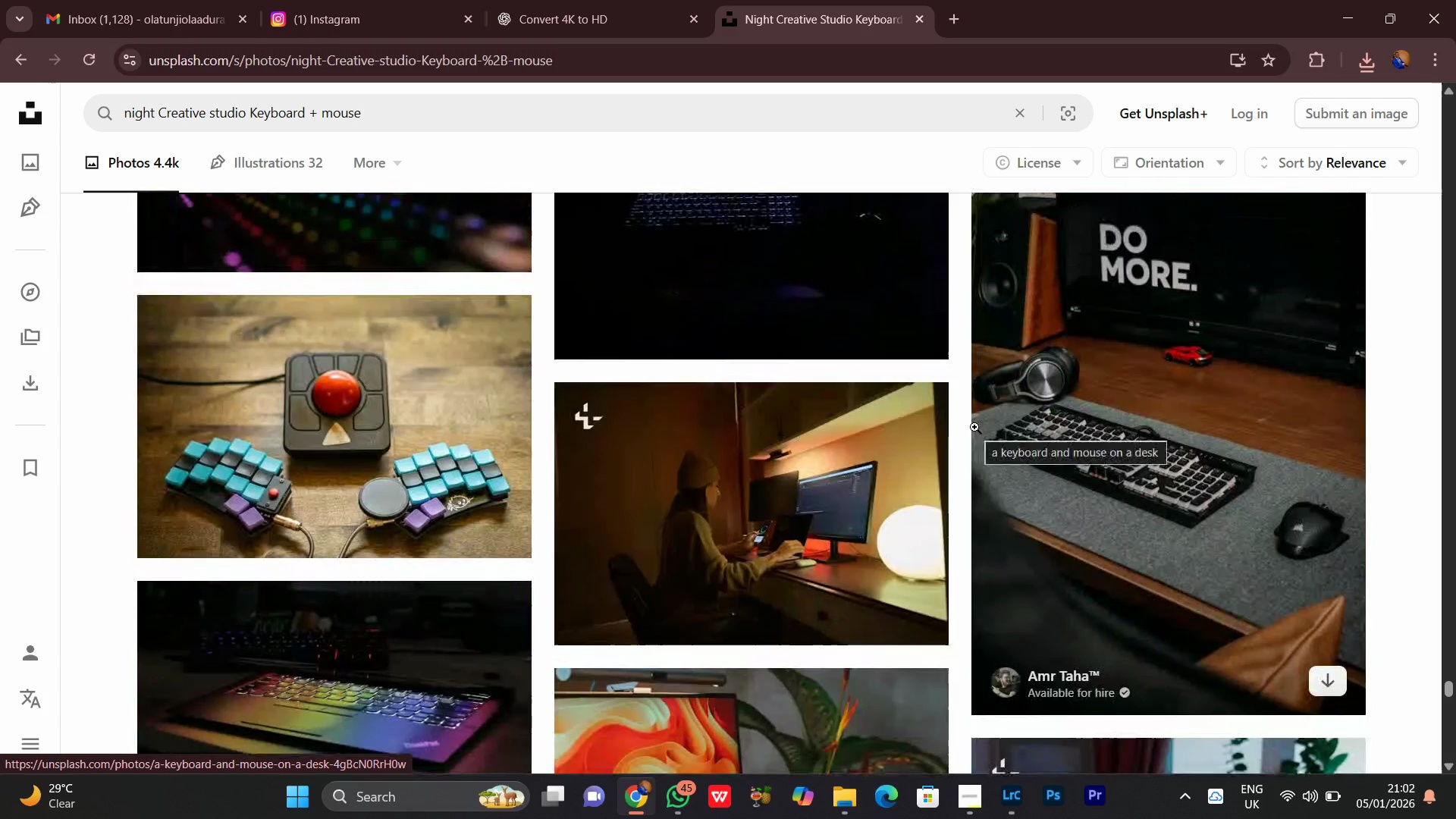 
scroll: coordinate [974, 428], scroll_direction: down, amount: 6.0
 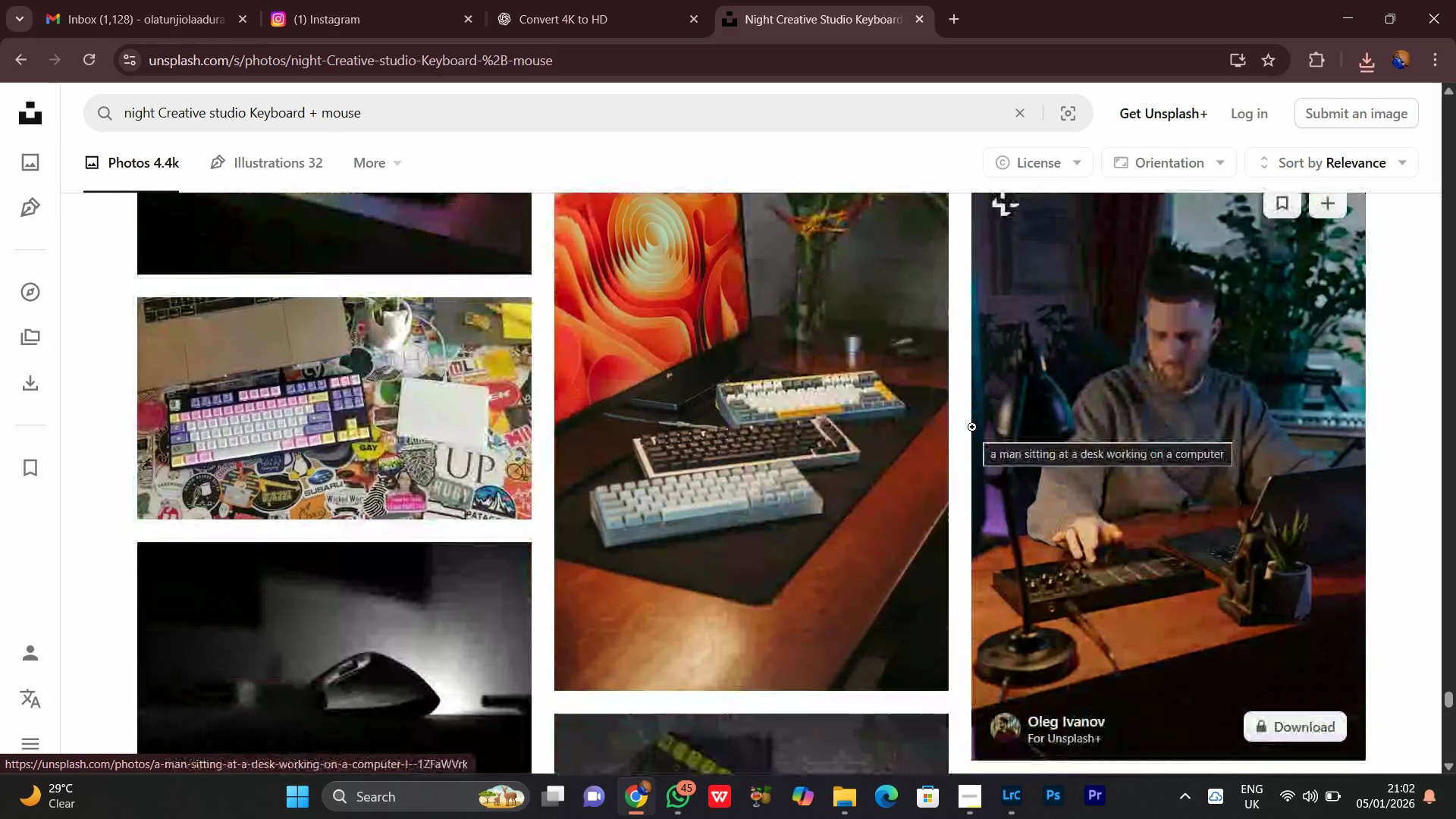 
scroll: coordinate [974, 427], scroll_direction: up, amount: 1.0
 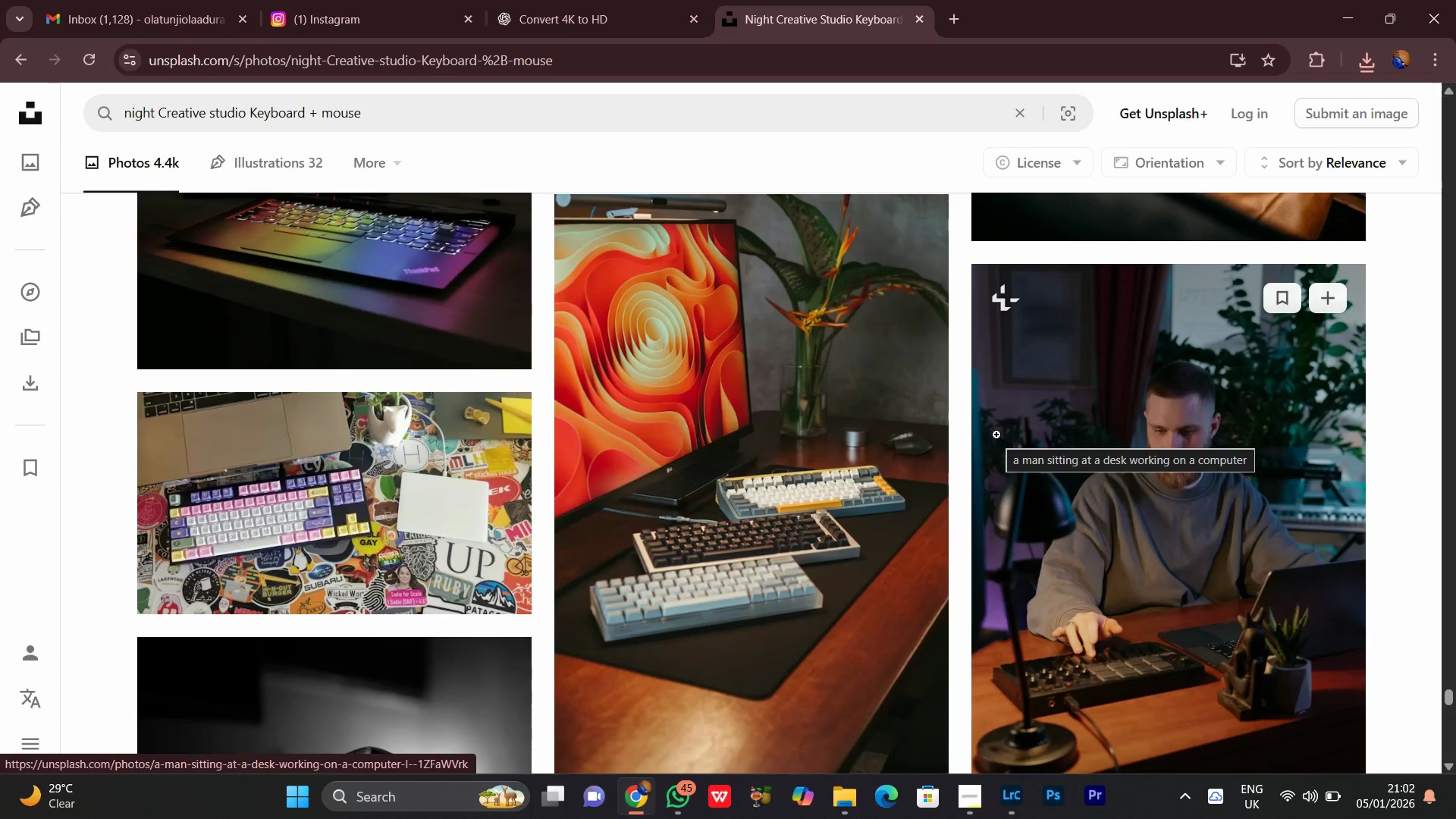 
wait(6.84)
 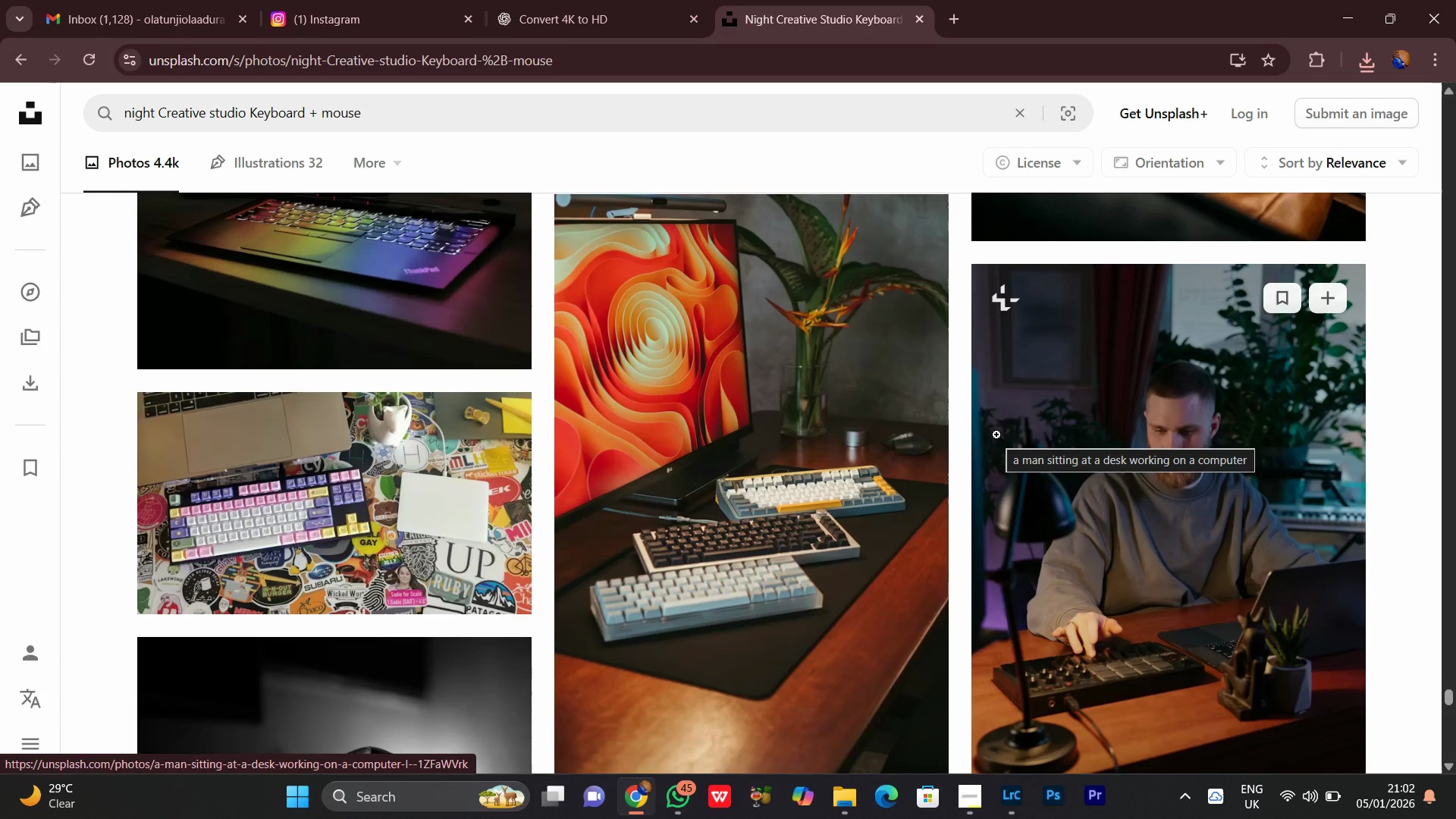 
scroll: coordinate [987, 435], scroll_direction: down, amount: 6.0
 